 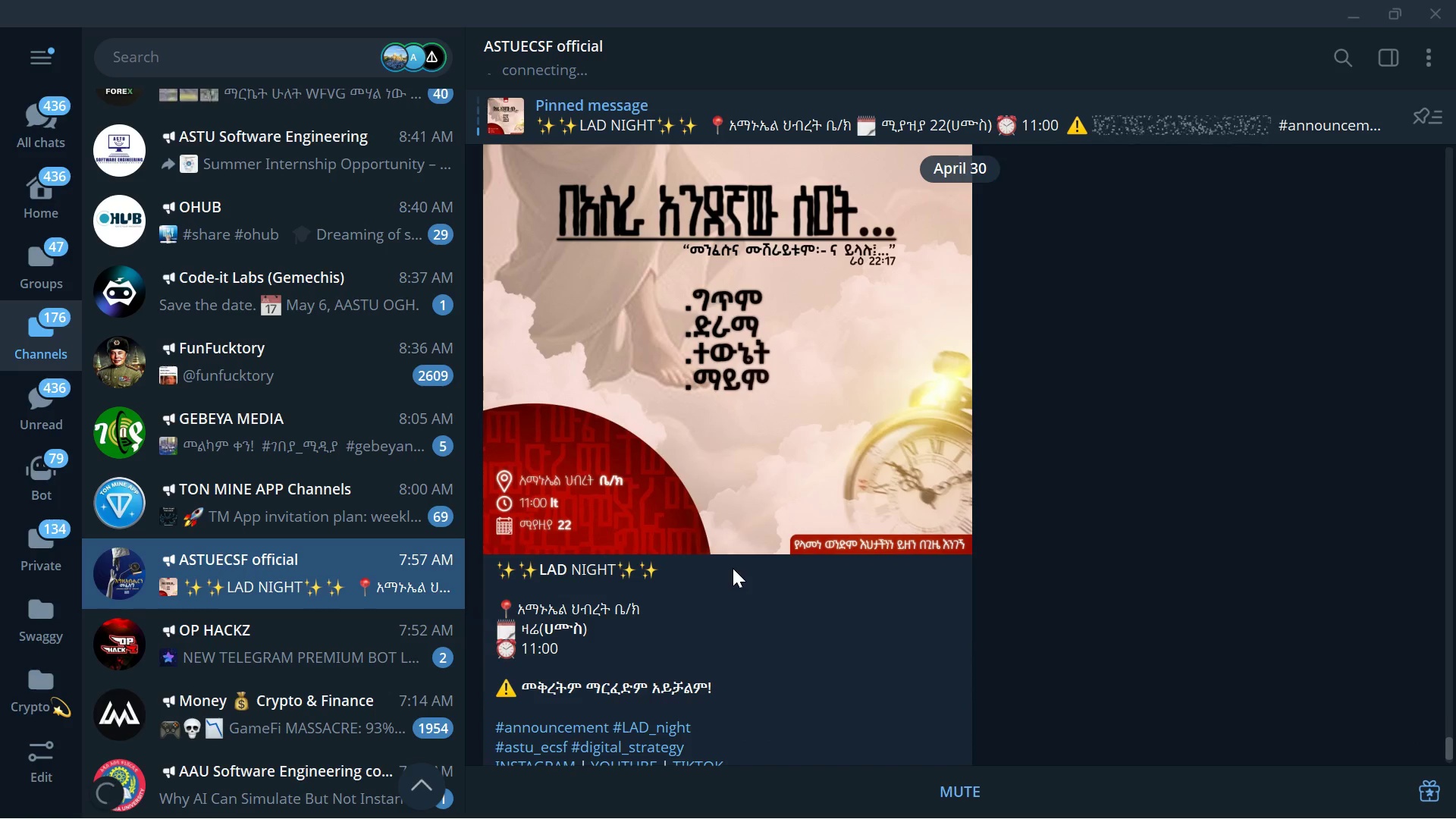 
left_click([46, 268])
 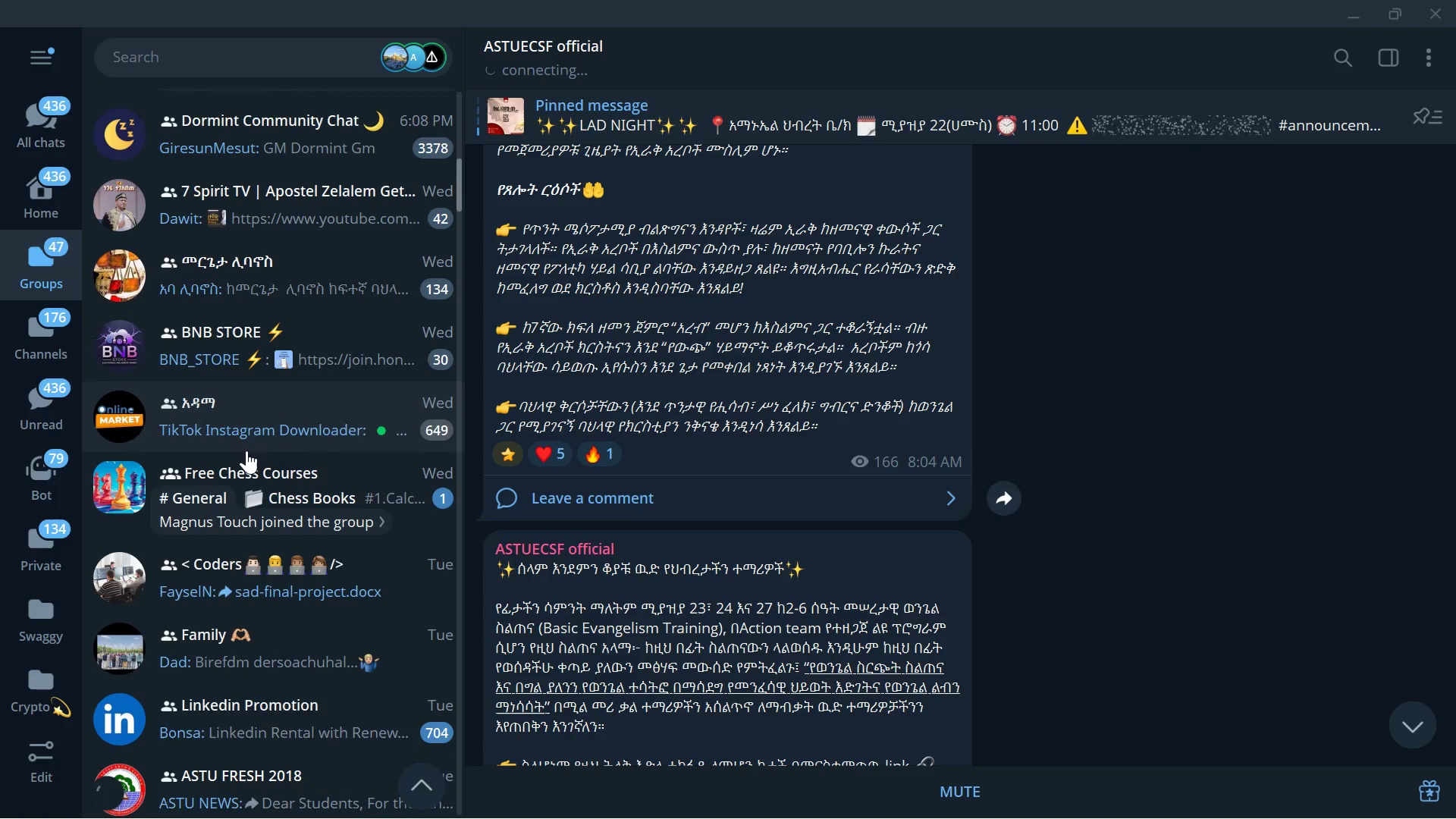 
left_click([238, 585])
 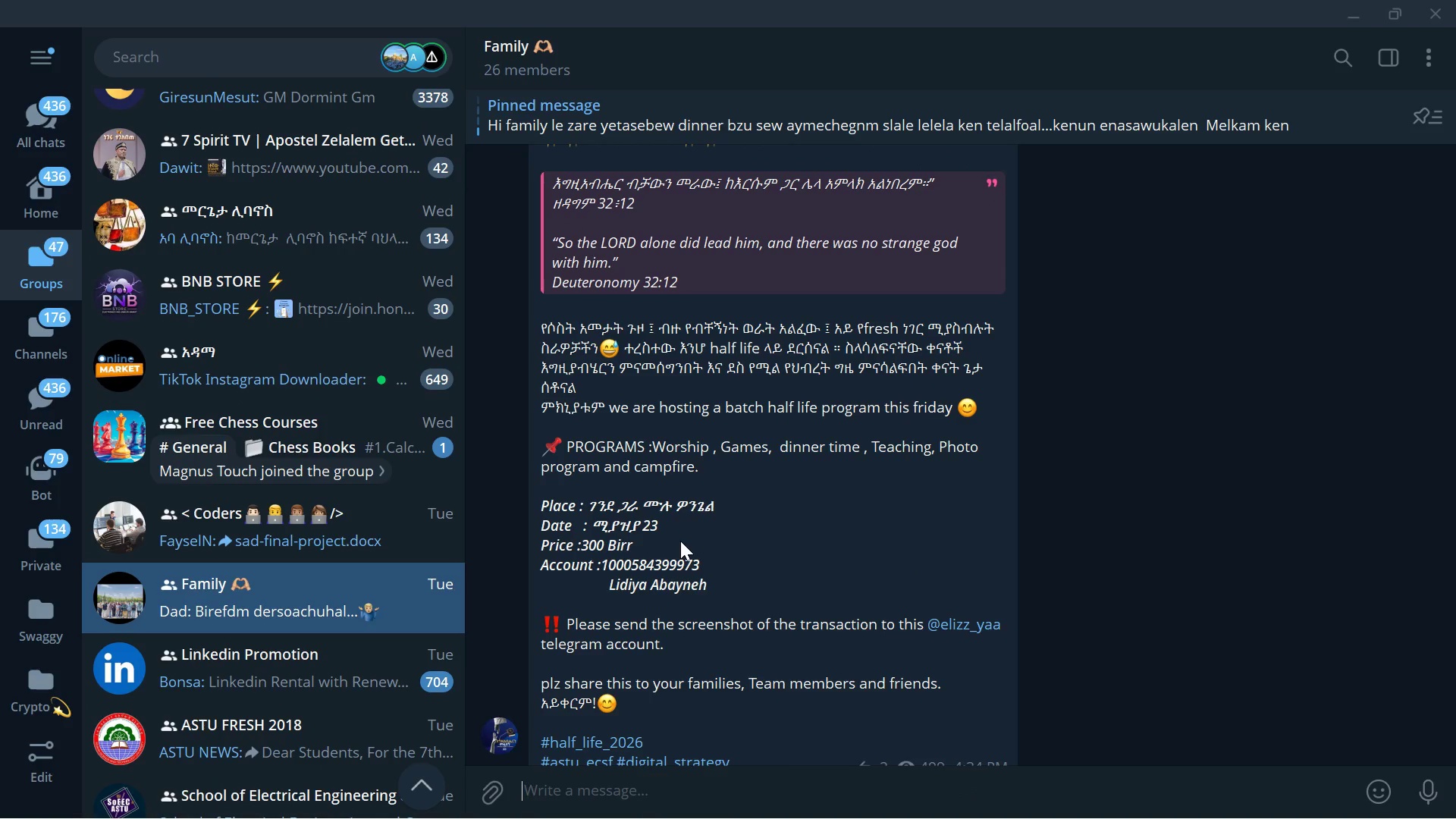 
wait(9.75)
 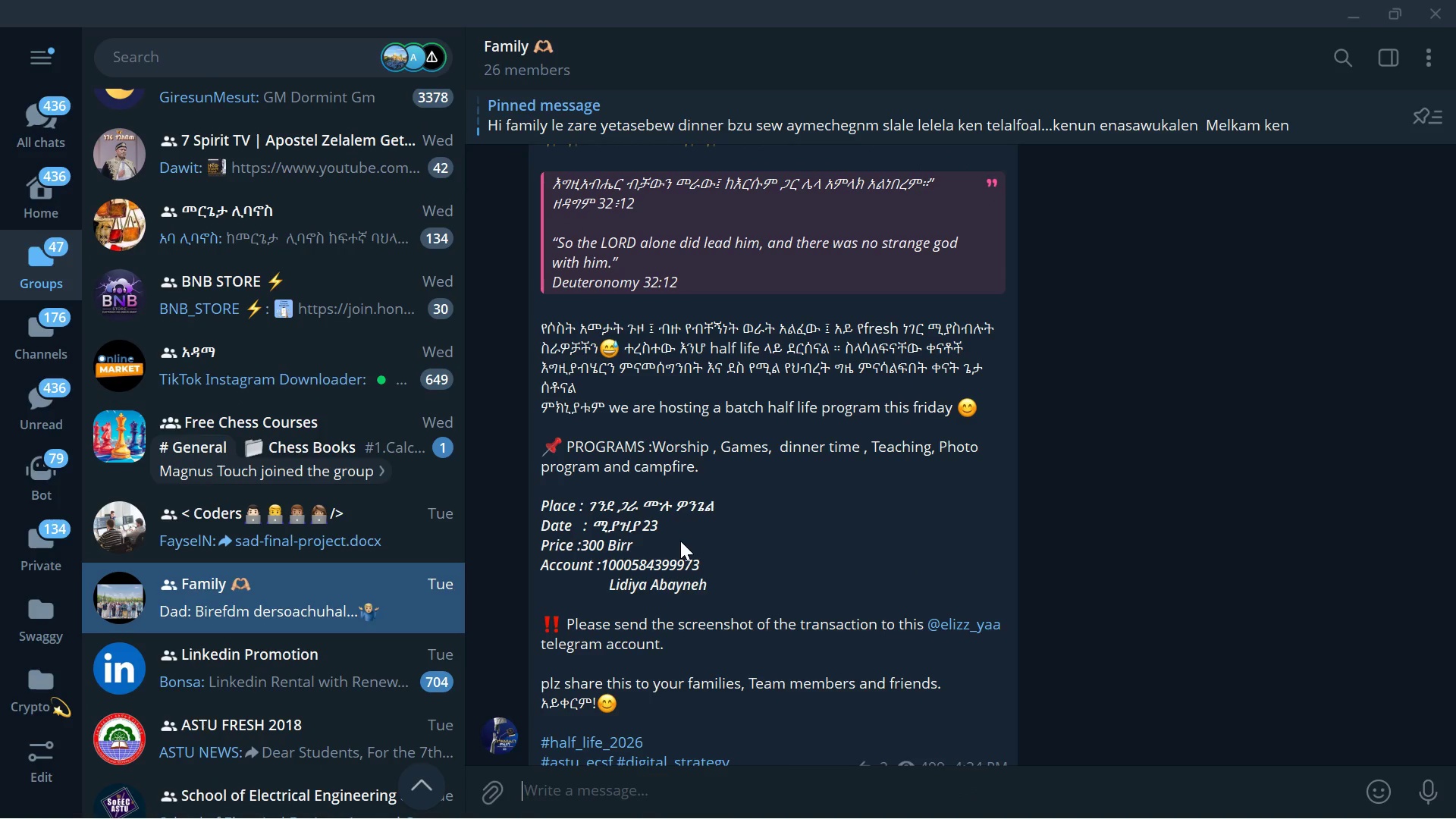 
left_click([1357, 15])
 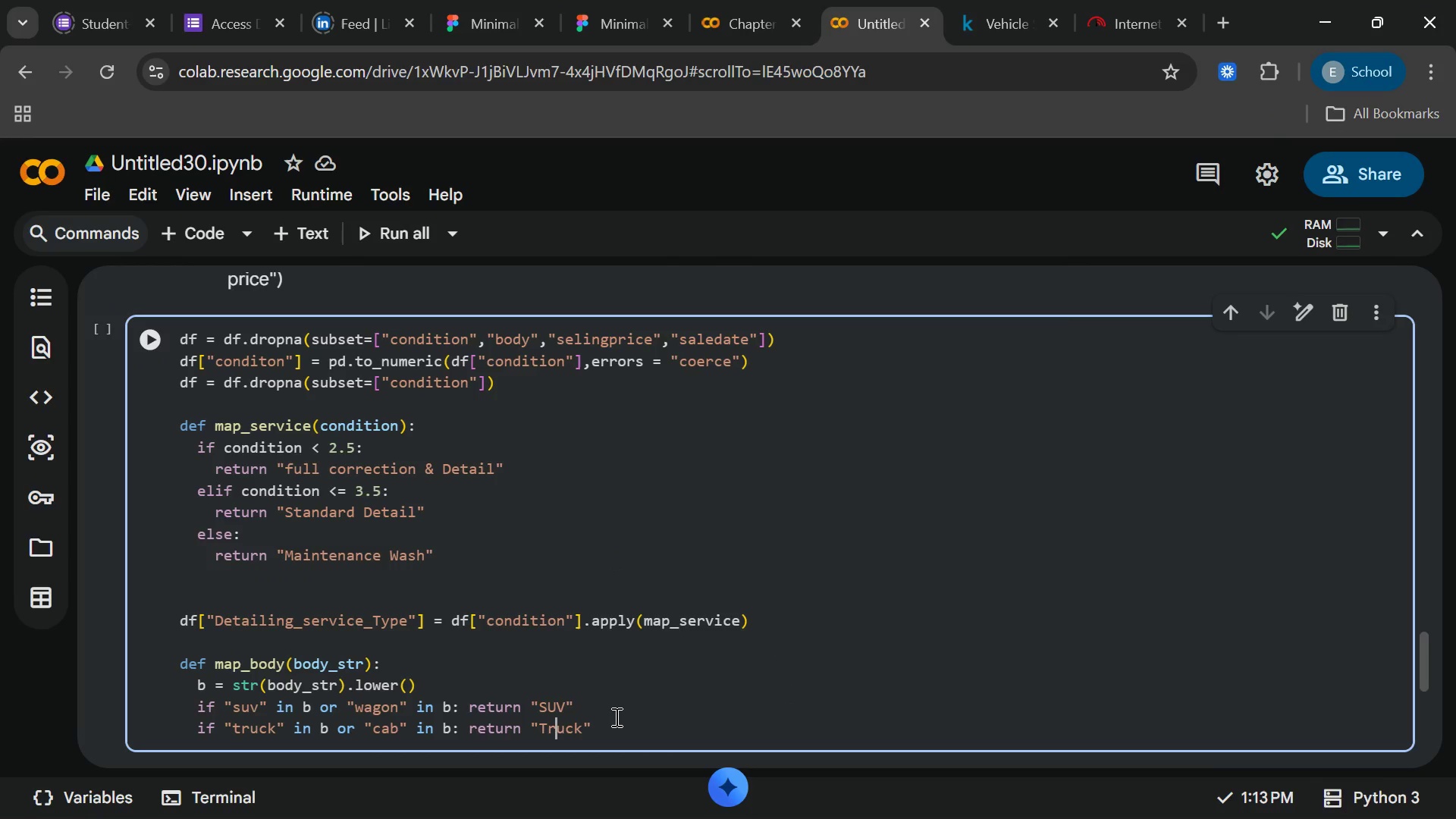 
wait(6.86)
 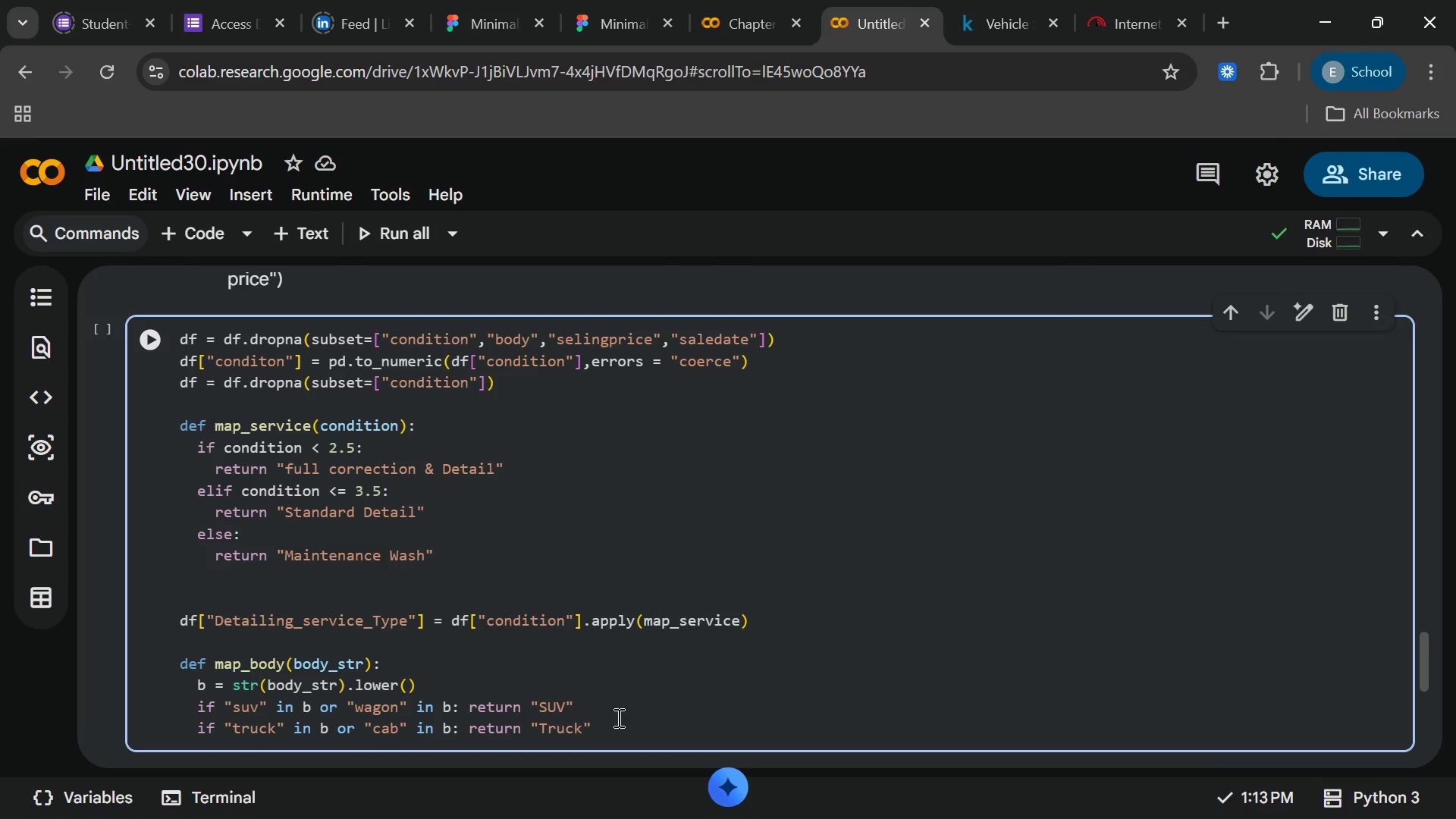 
left_click([613, 730])
 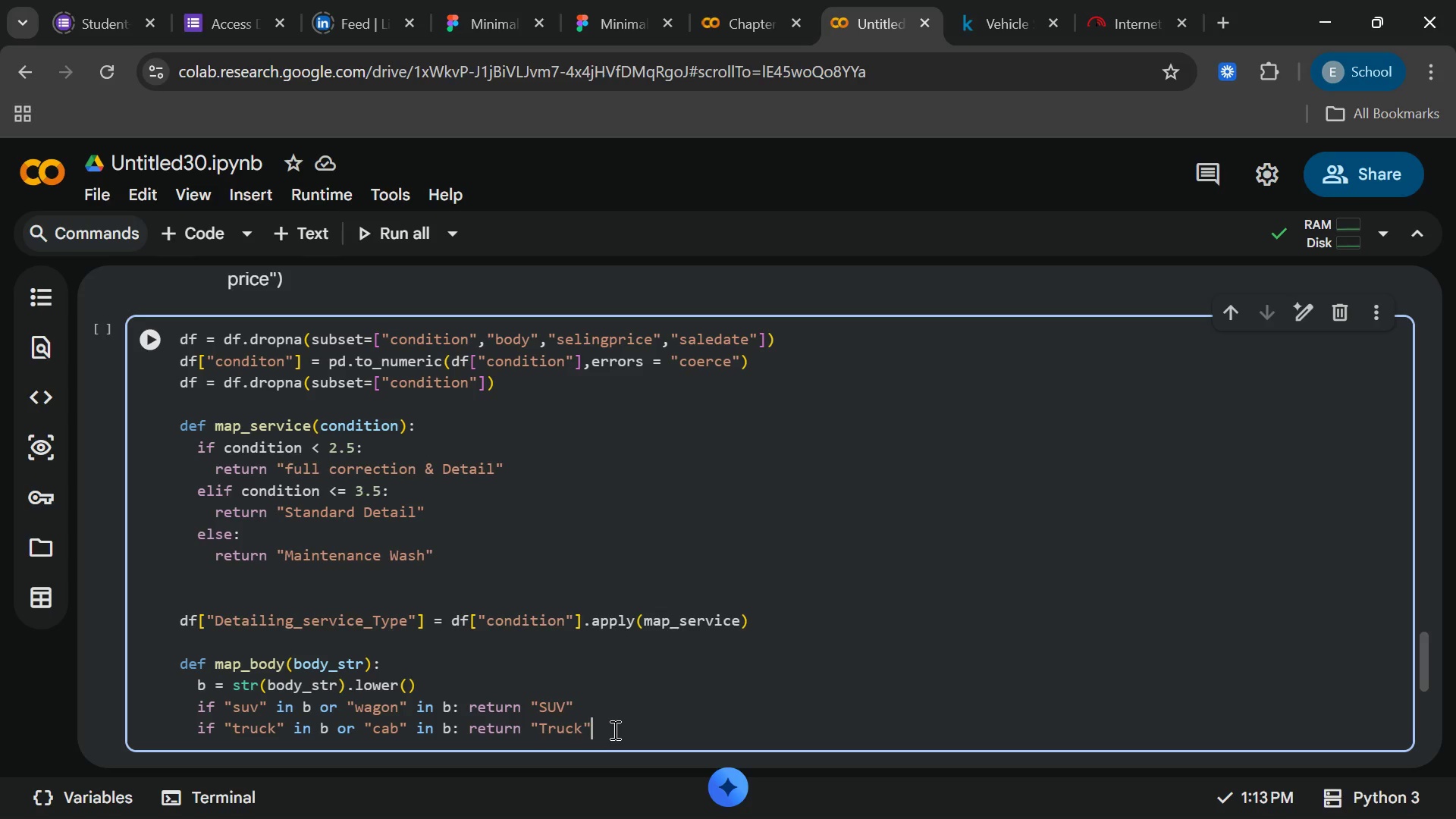 
wait(5.61)
 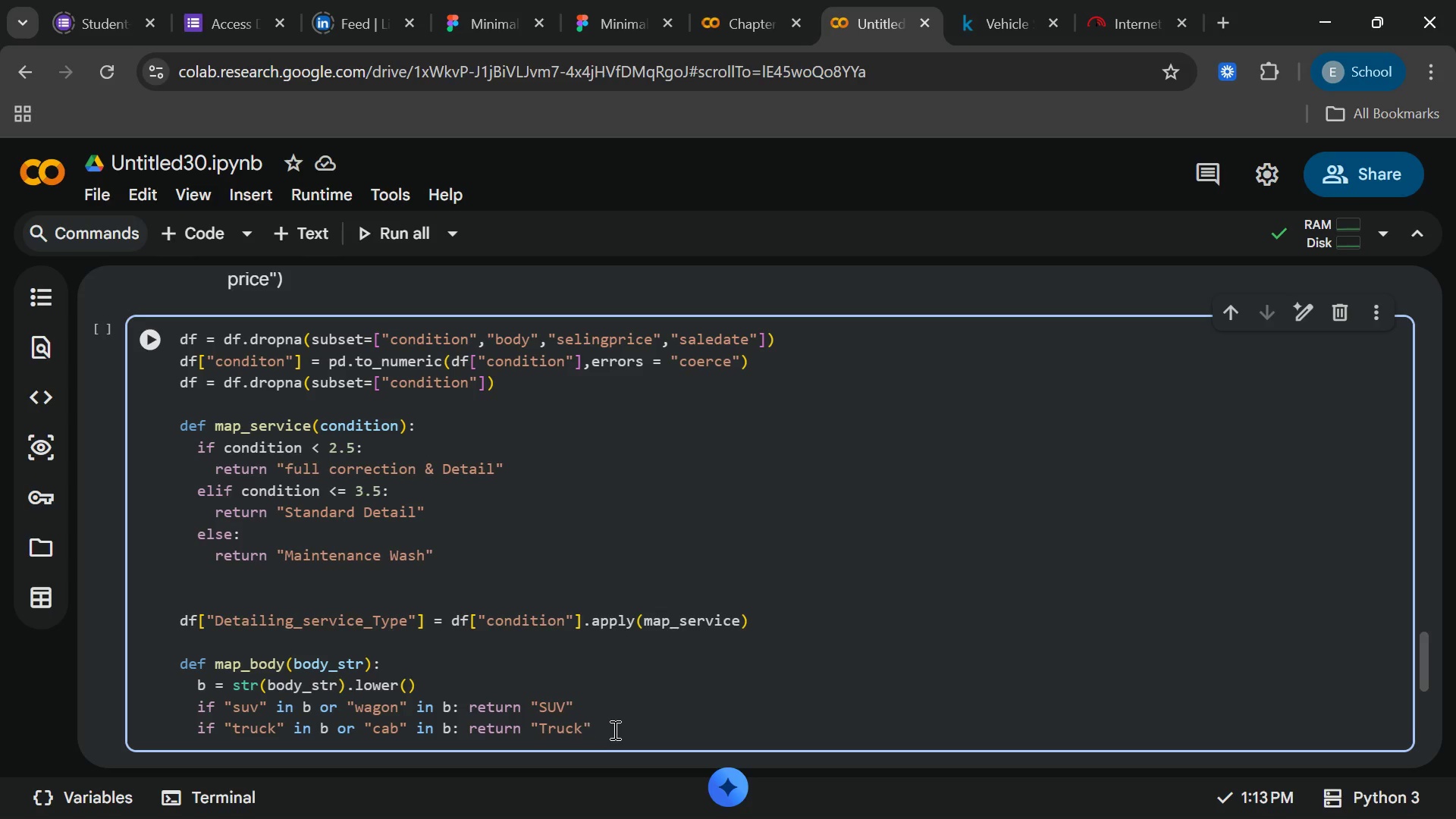 
key(ArrowLeft)
 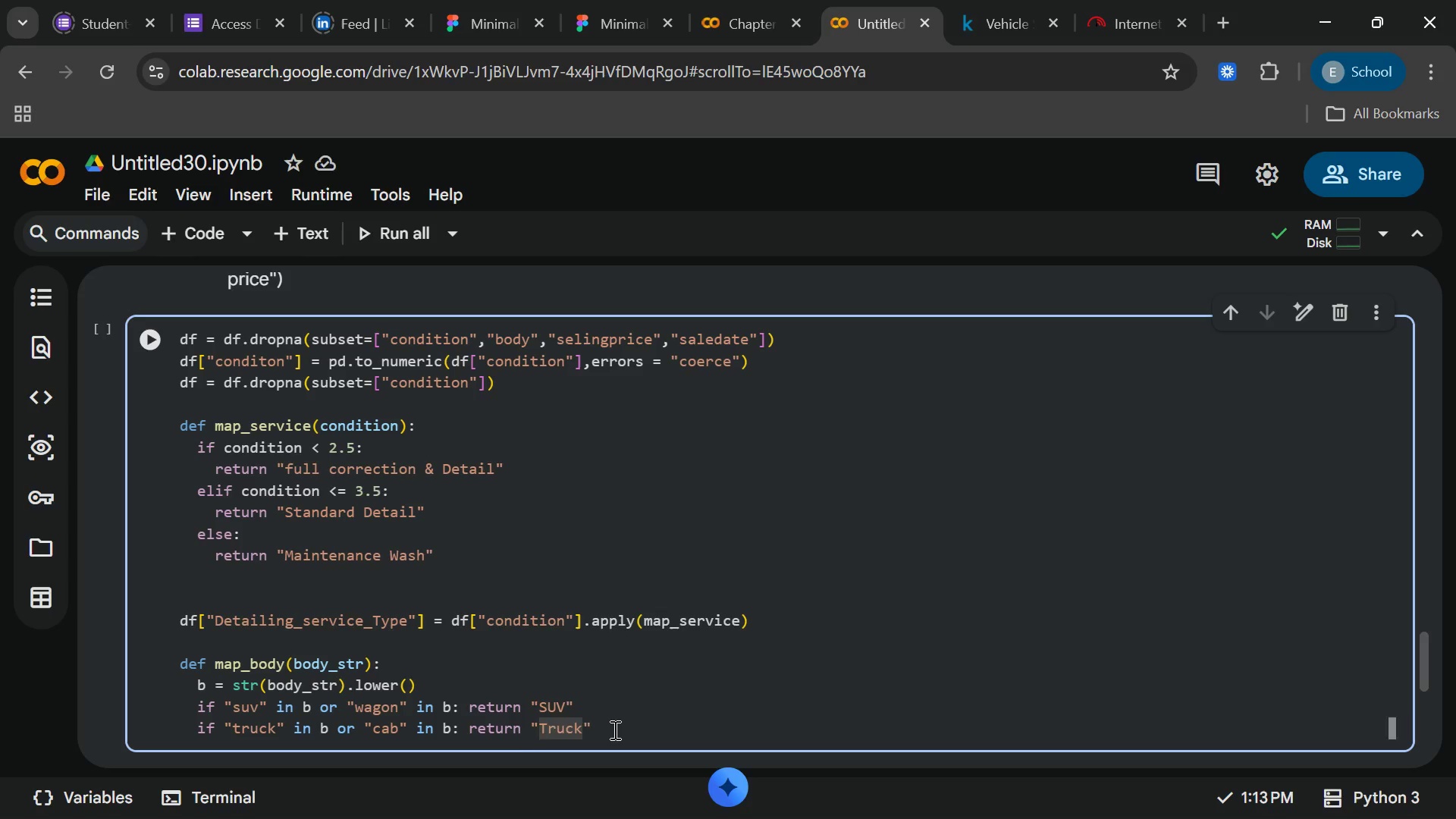 
type(/Van)
 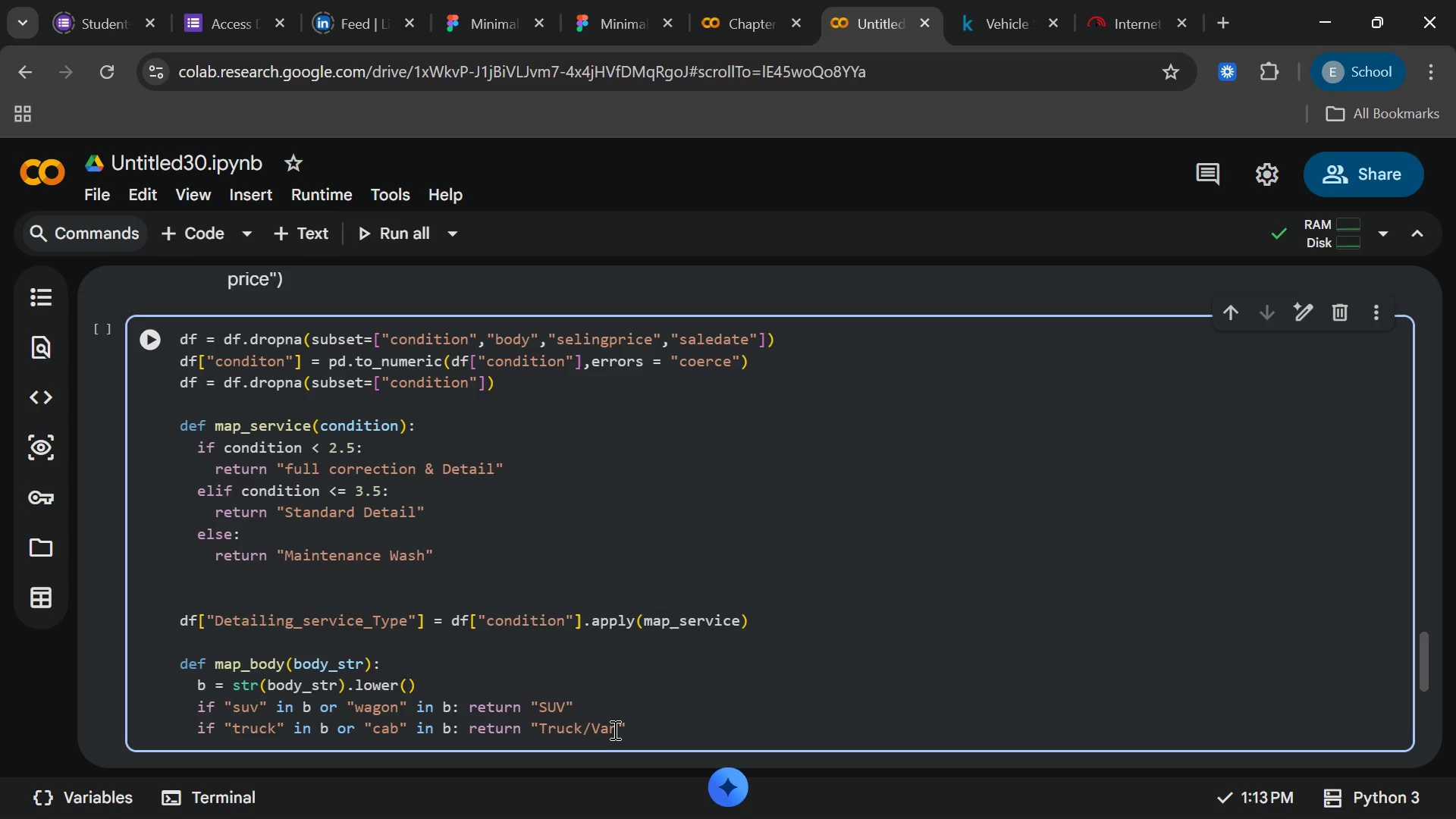 
left_click([634, 723])
 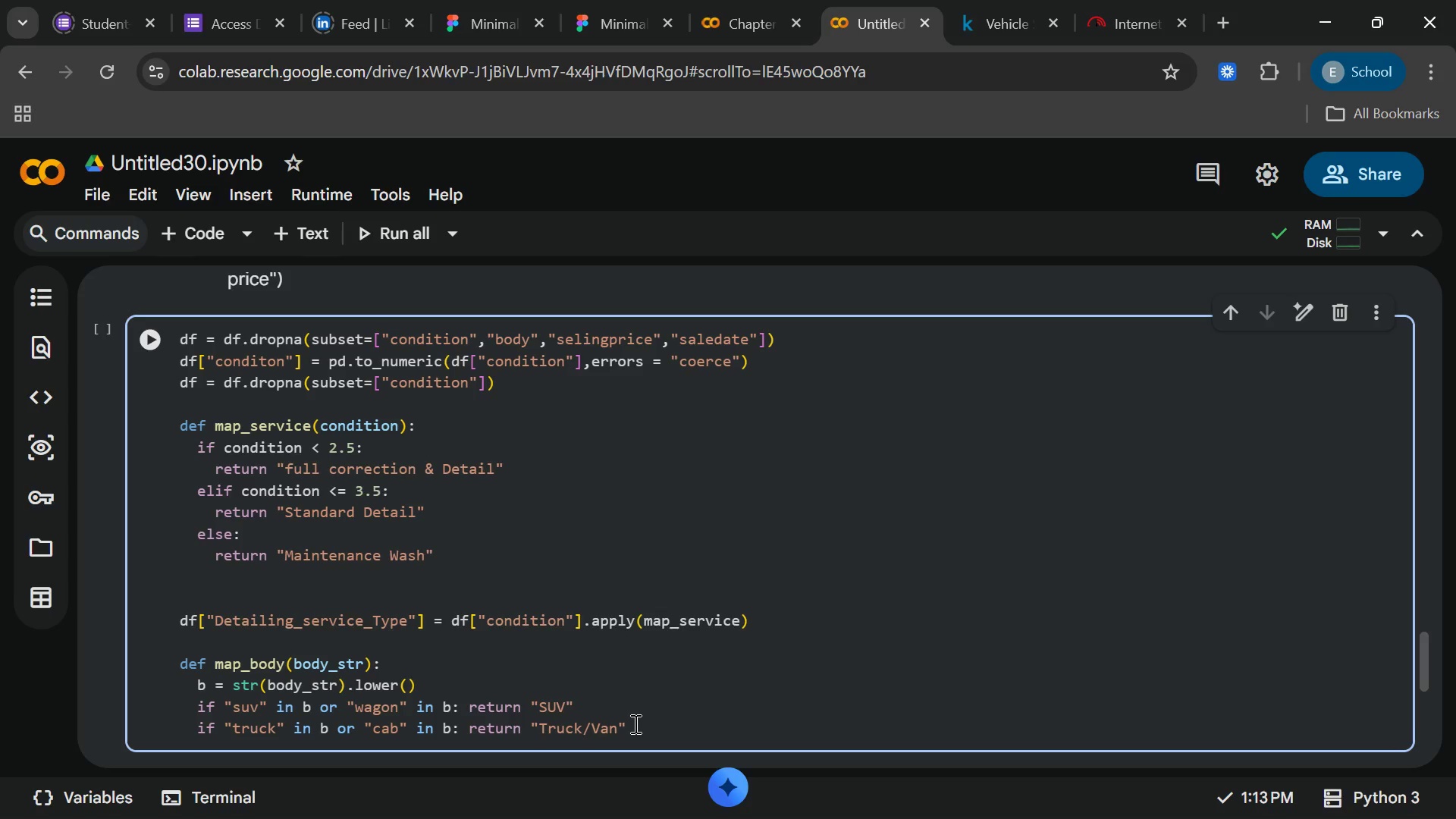 
key(Enter)
 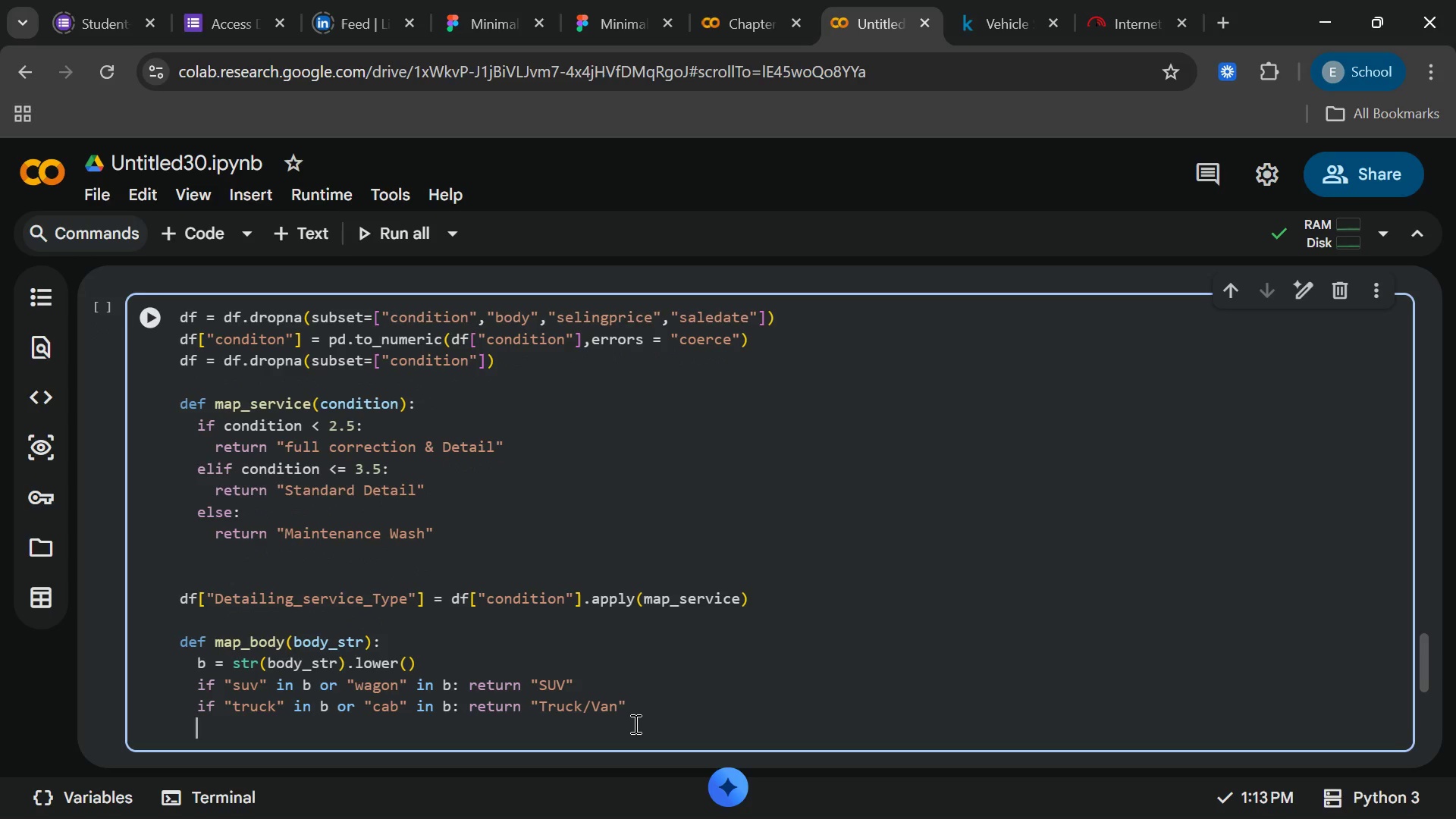 
type(return "Sedan/Coupe[End])
 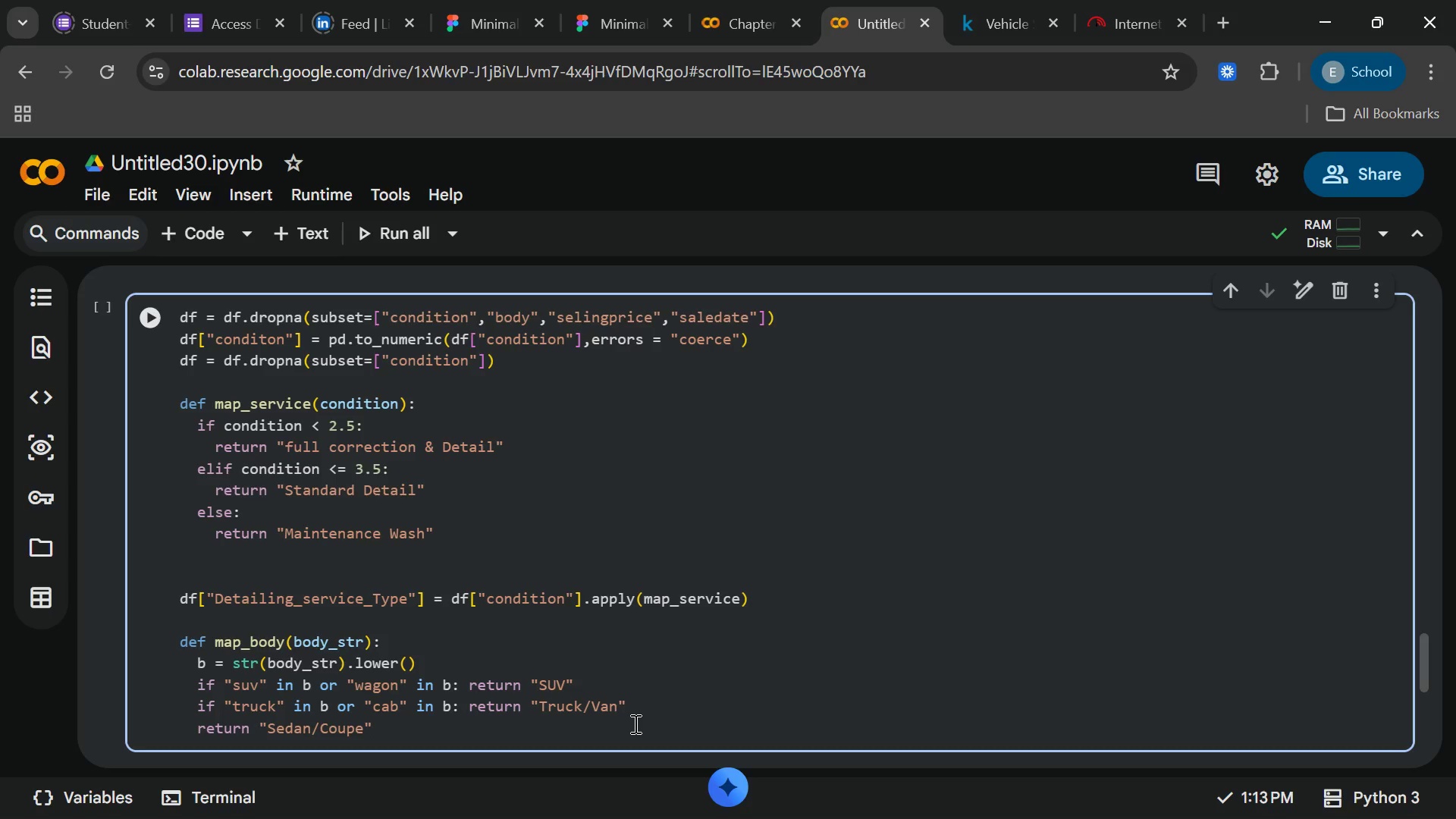 
 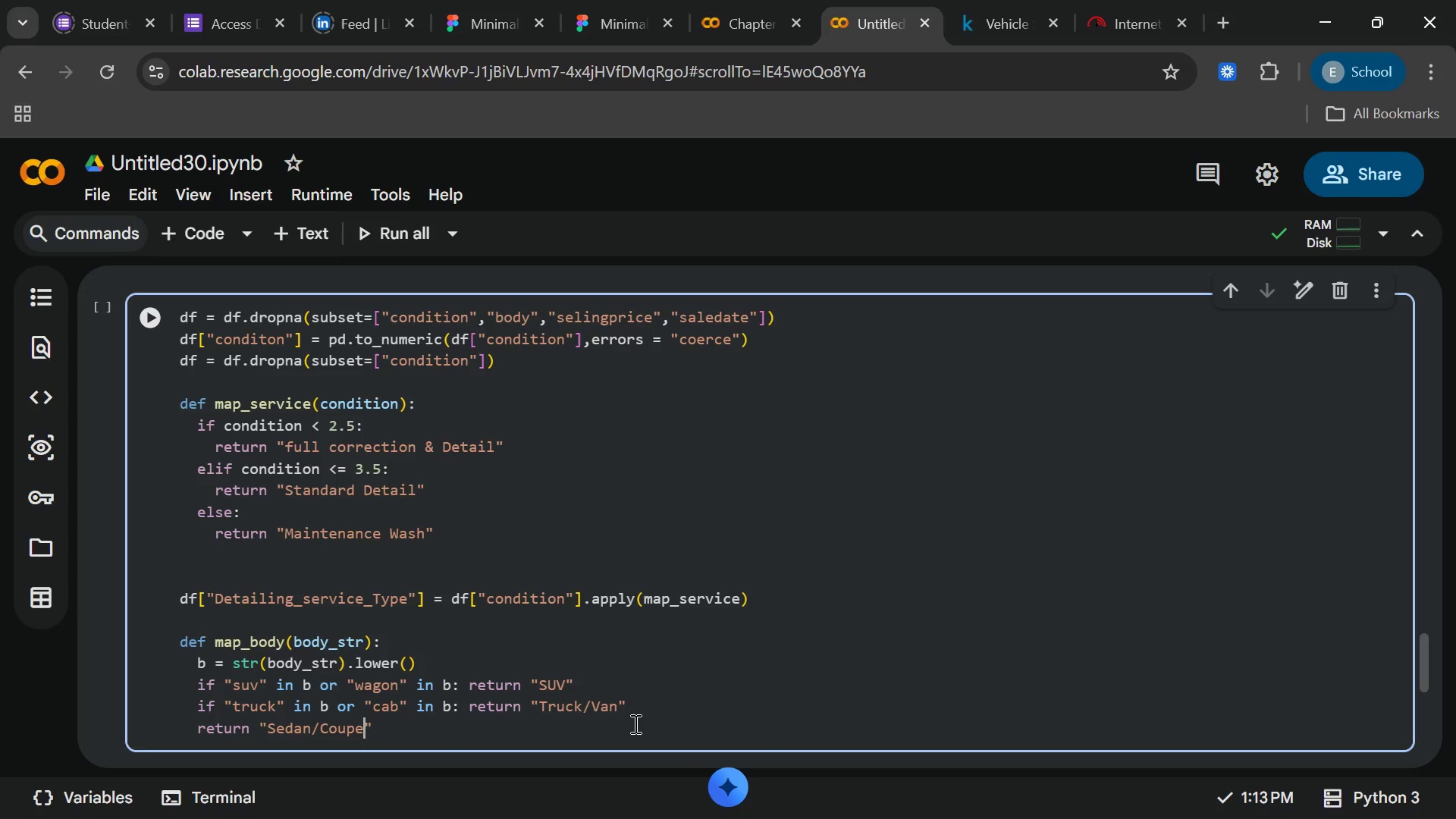 
left_click([634, 723])
 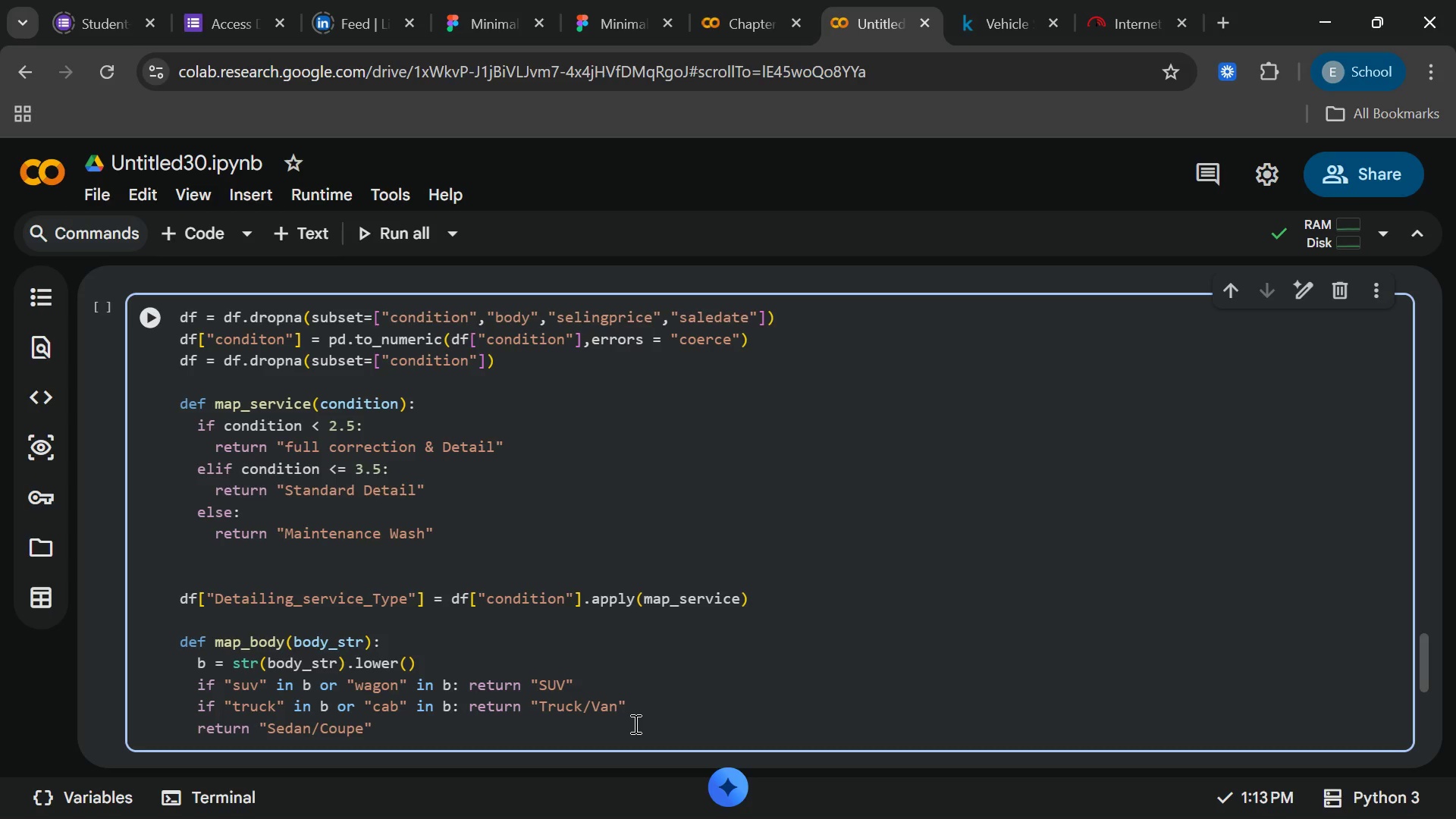 
key(Enter)
 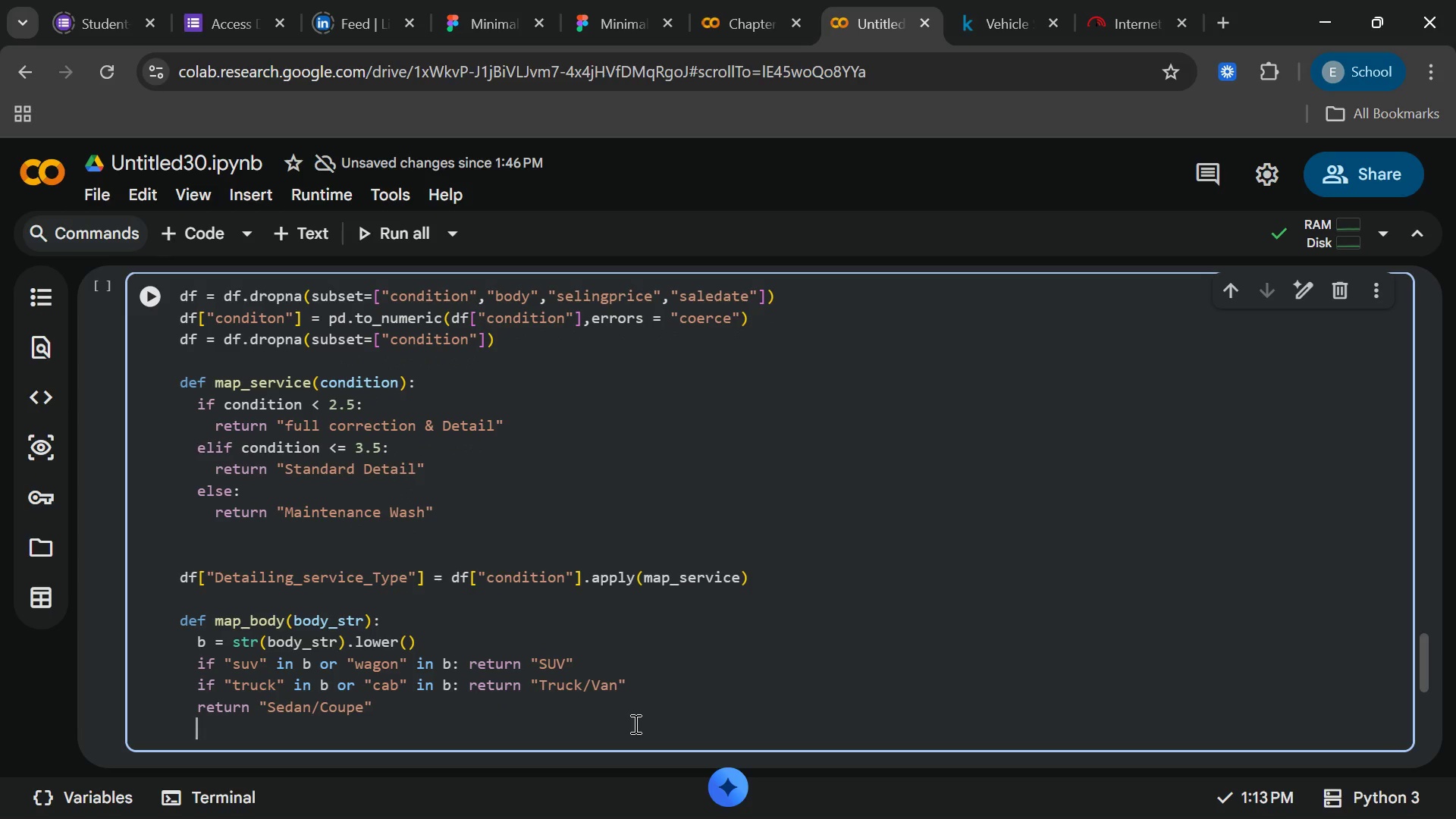 
key(Enter)
 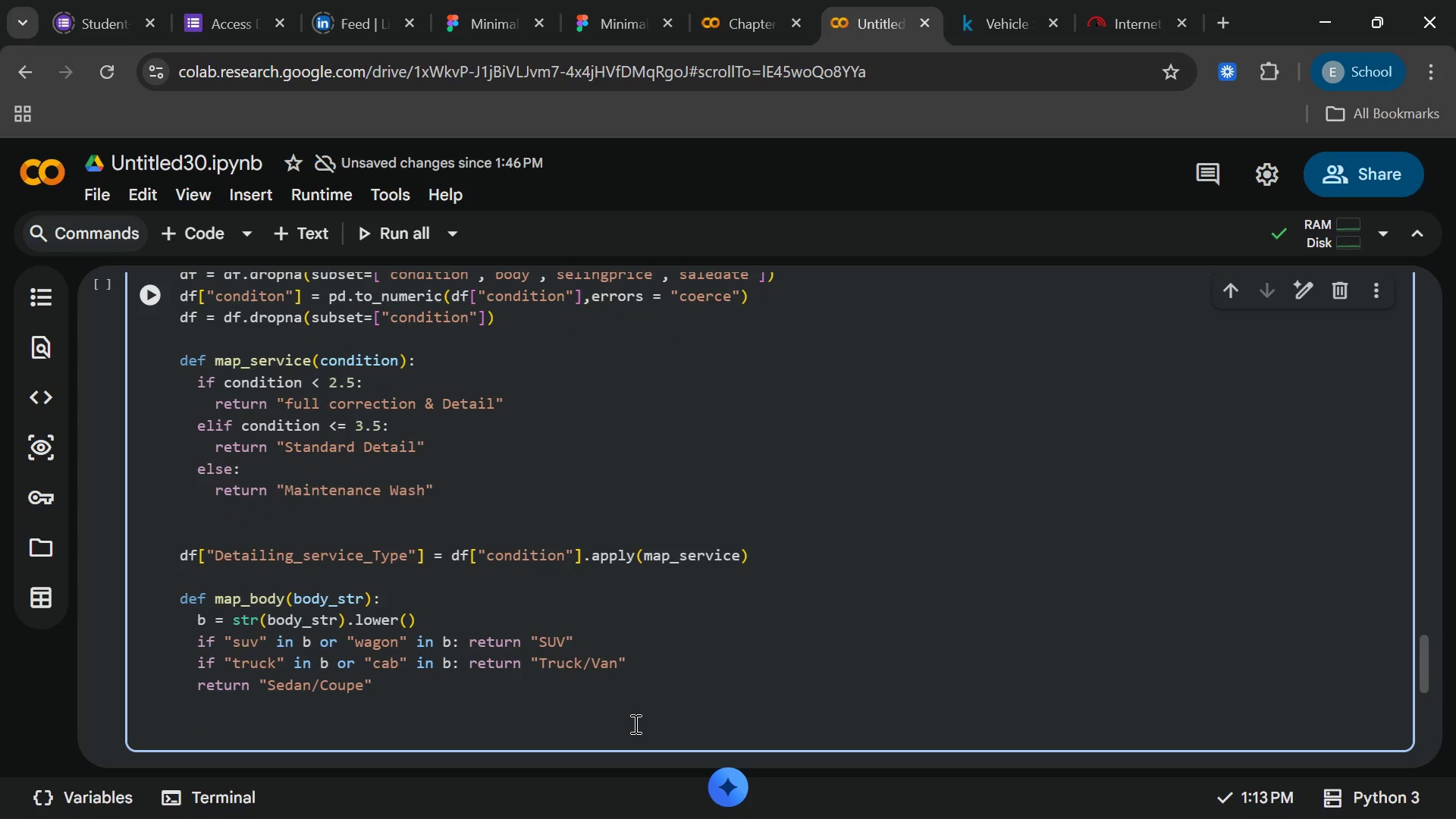 
key(Backspace)
type(df[)
 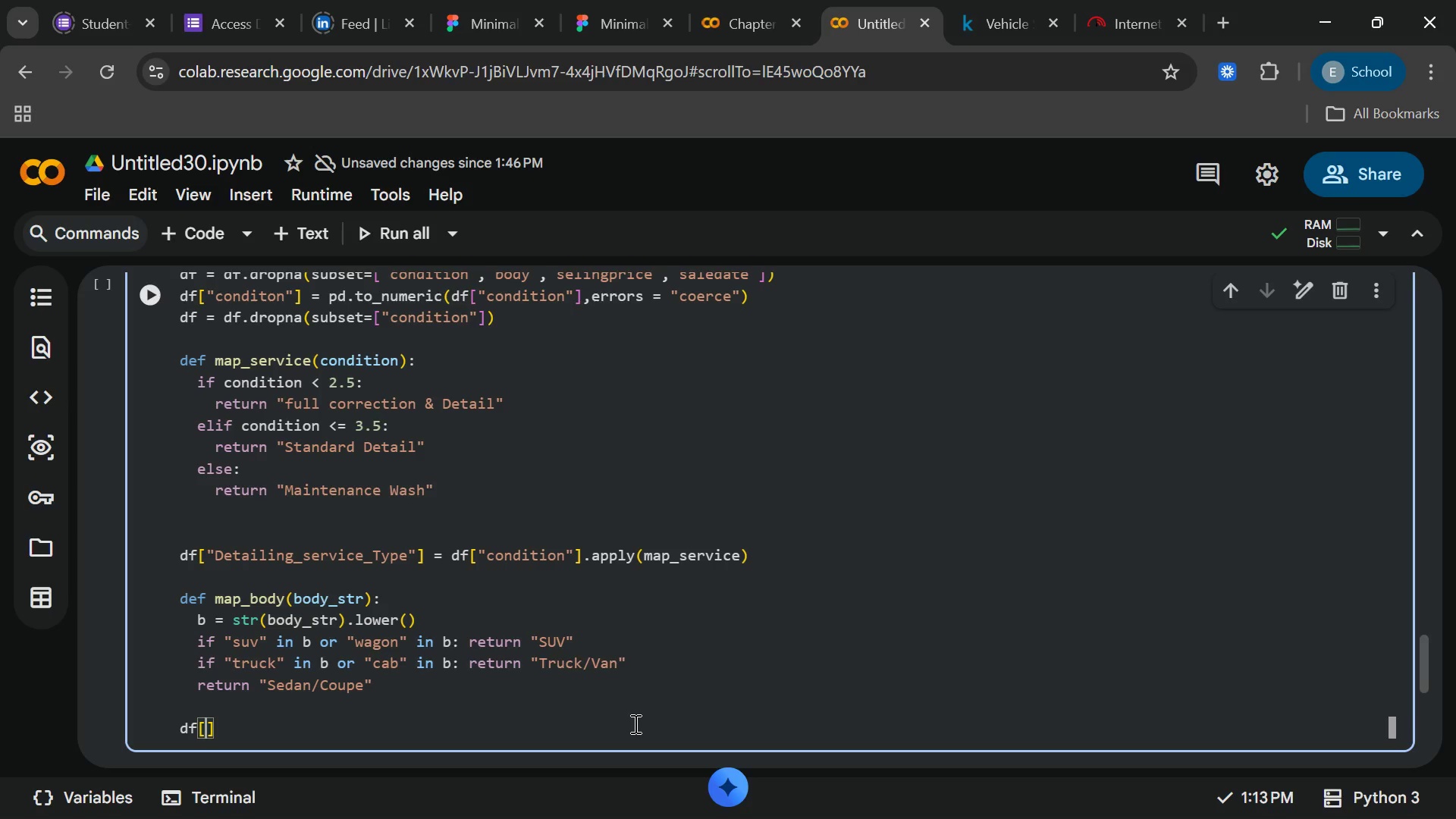 
type(e)
key(Backspace)
type(vechile_category)
 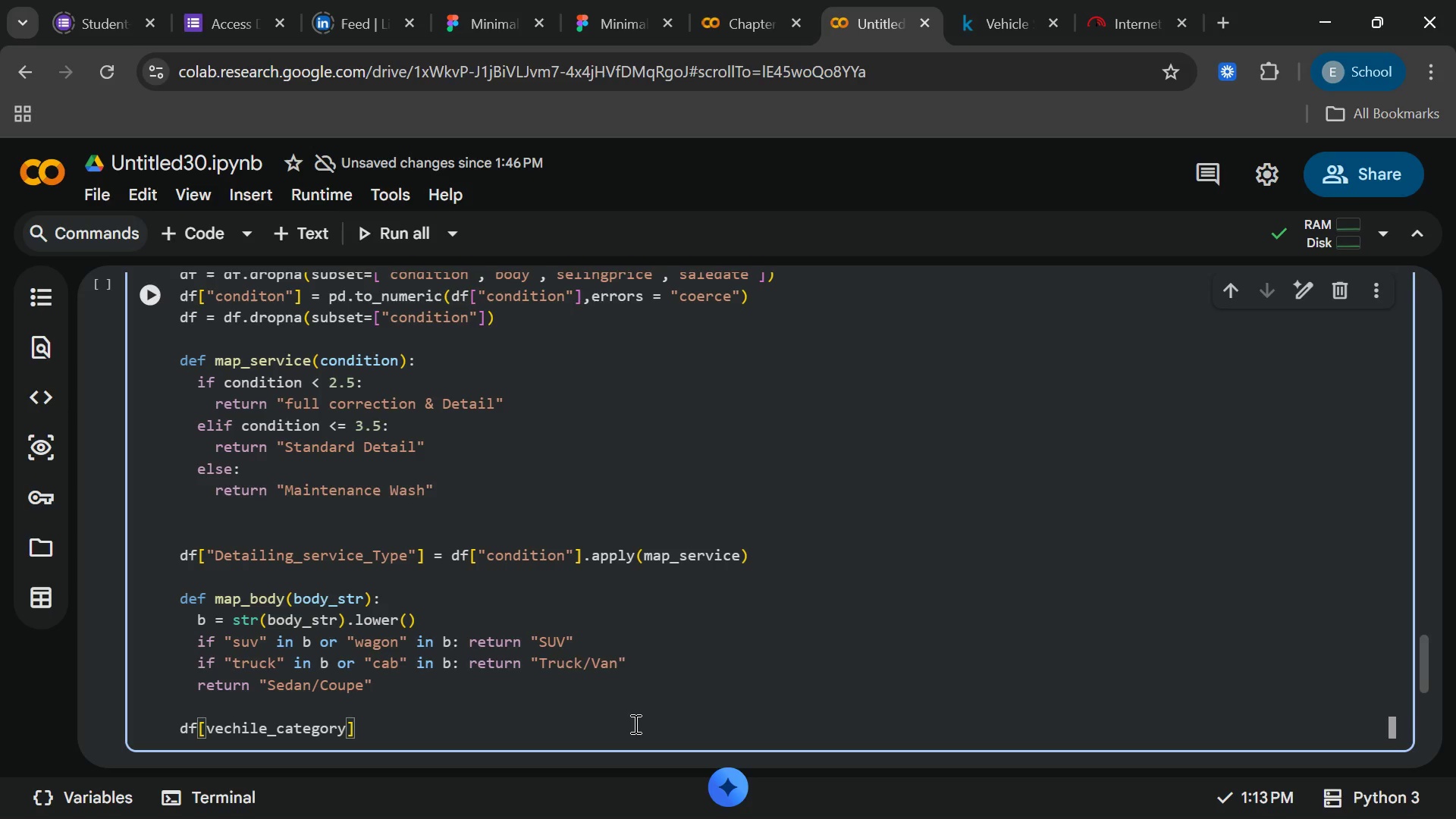 
wait(8.08)
 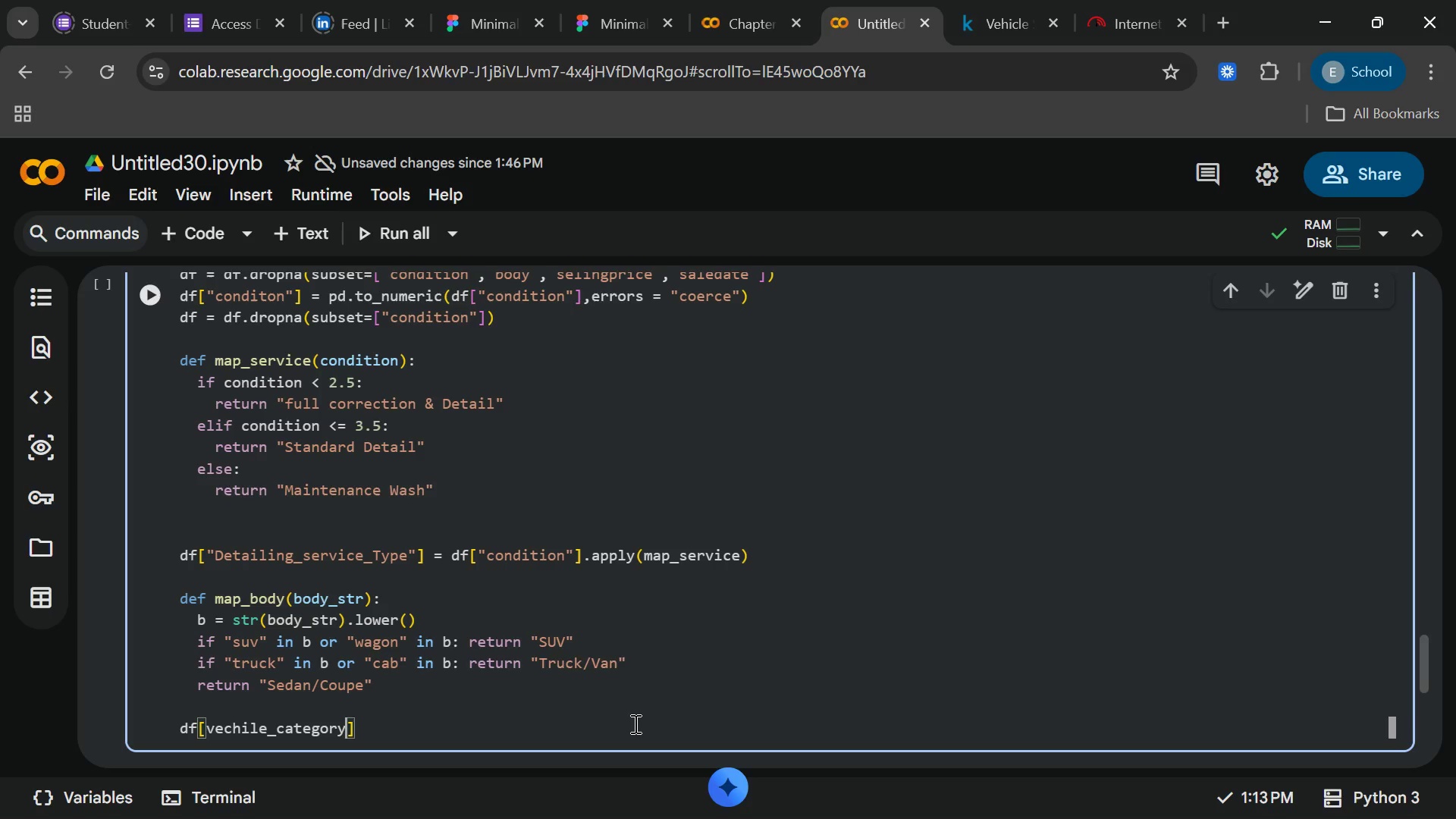 
key(Shift+Quote)
 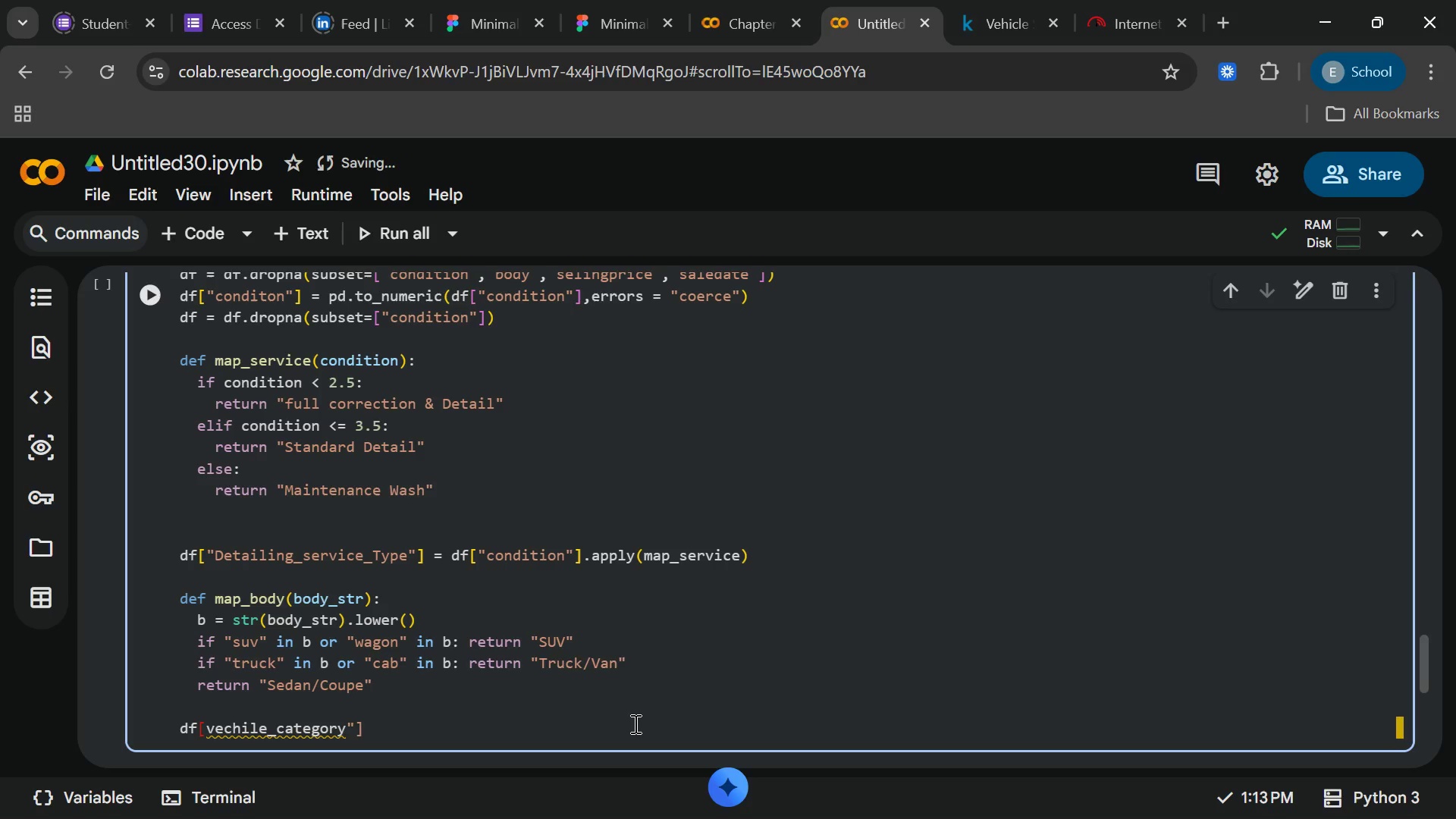 
hold_key(key=ControlRight, duration=0.41)
 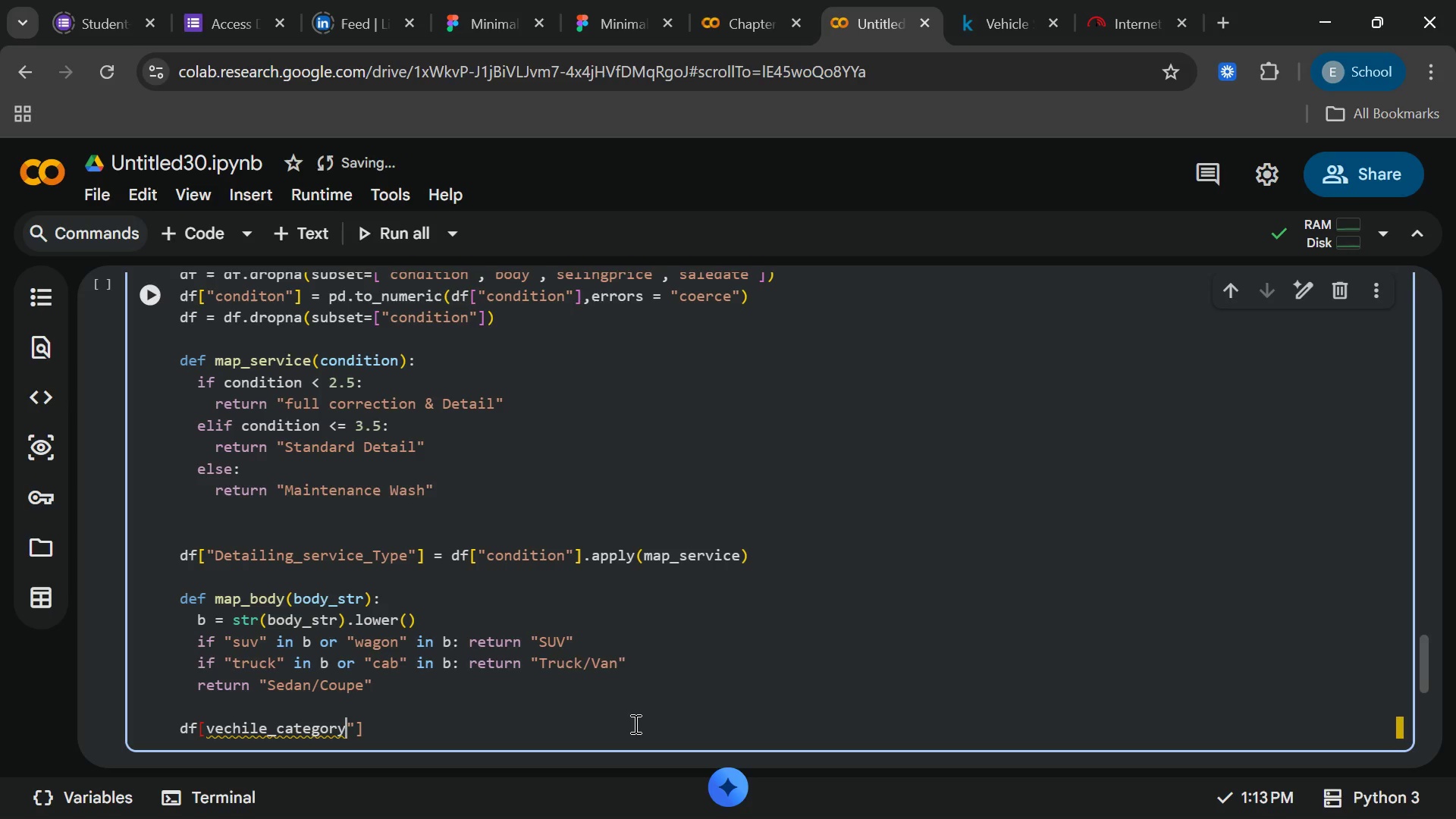 
hold_key(key=ArrowLeft, duration=1.06)
 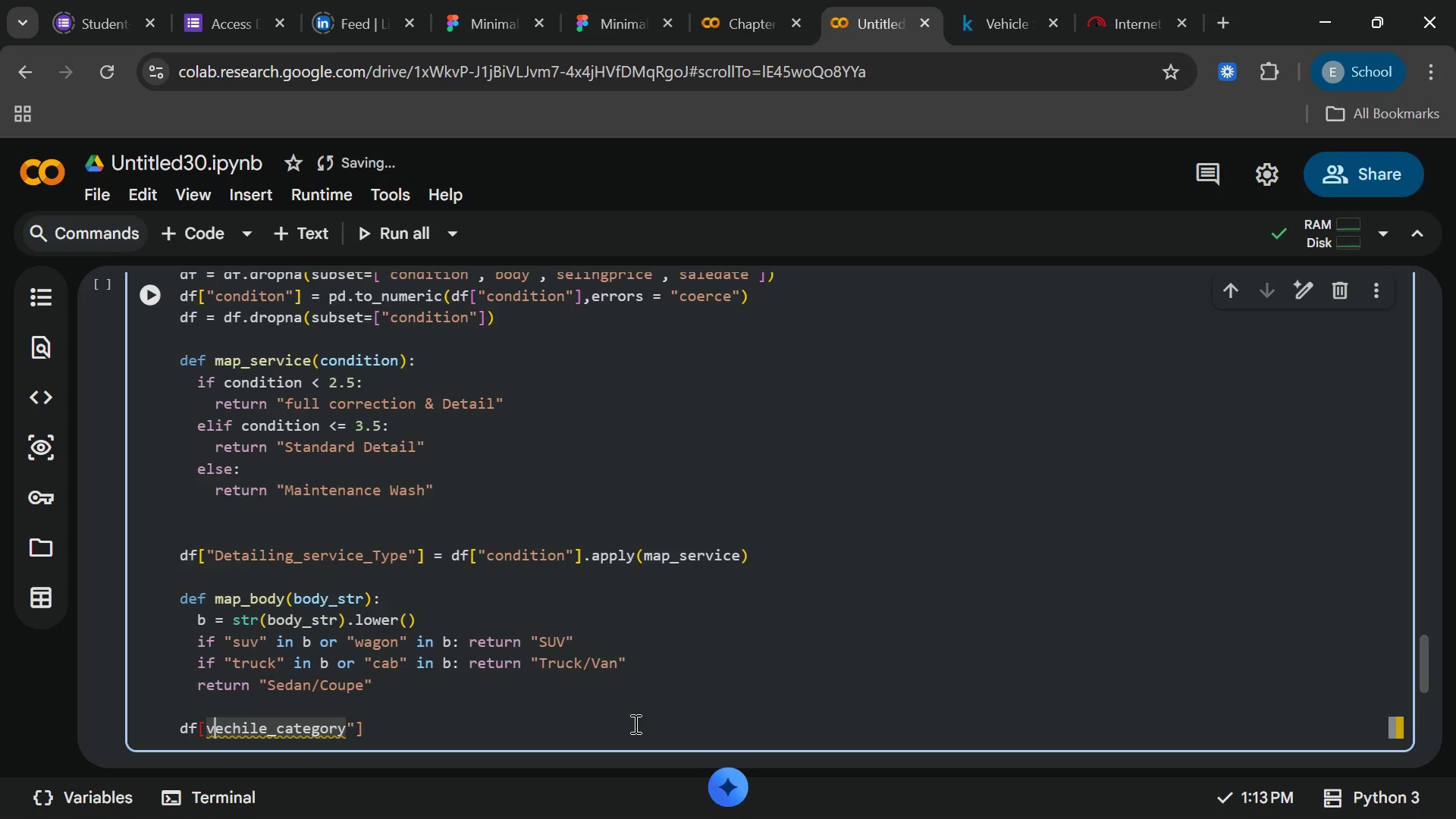 
key(ArrowLeft)
 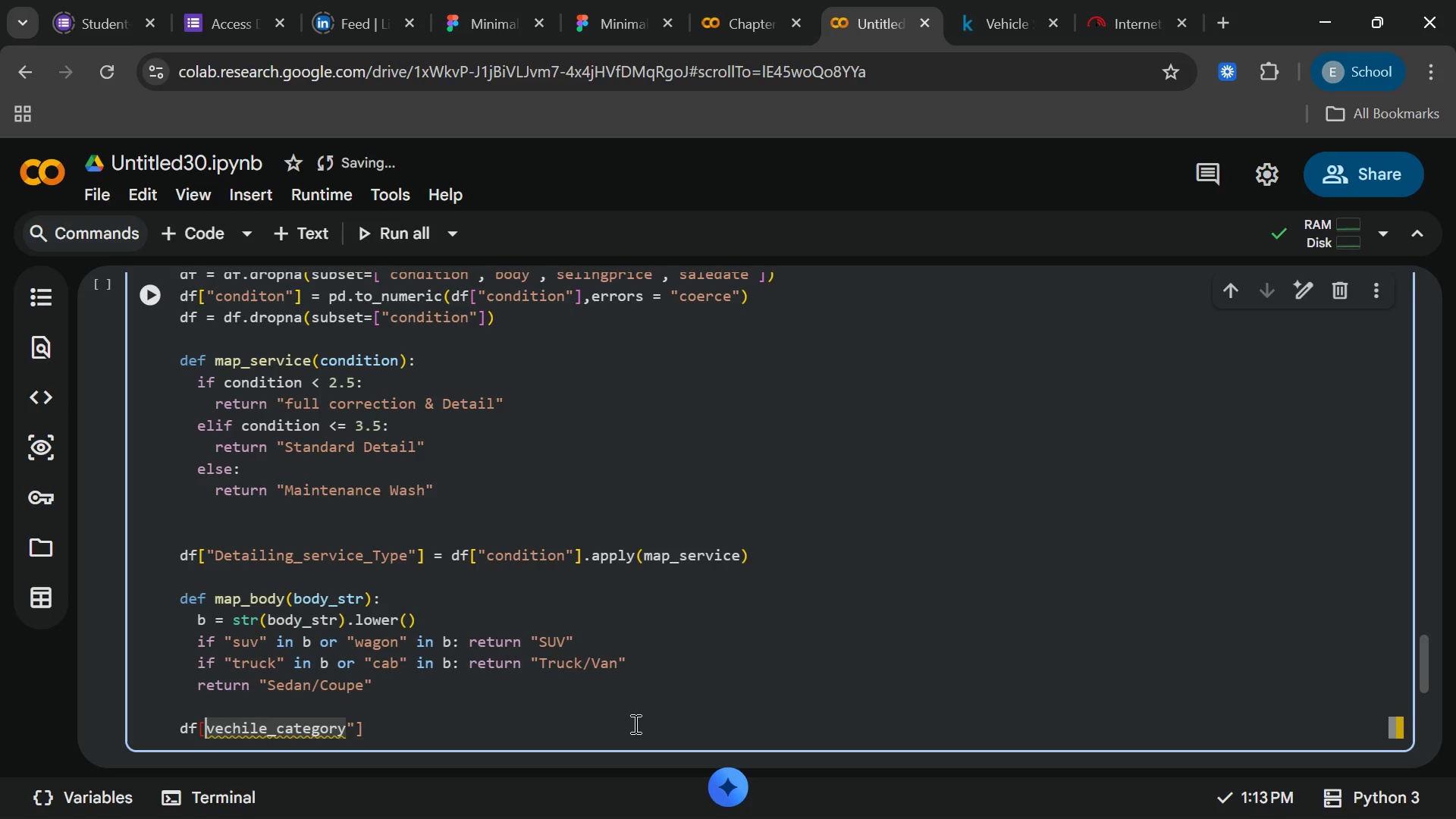 
key(ArrowLeft)
 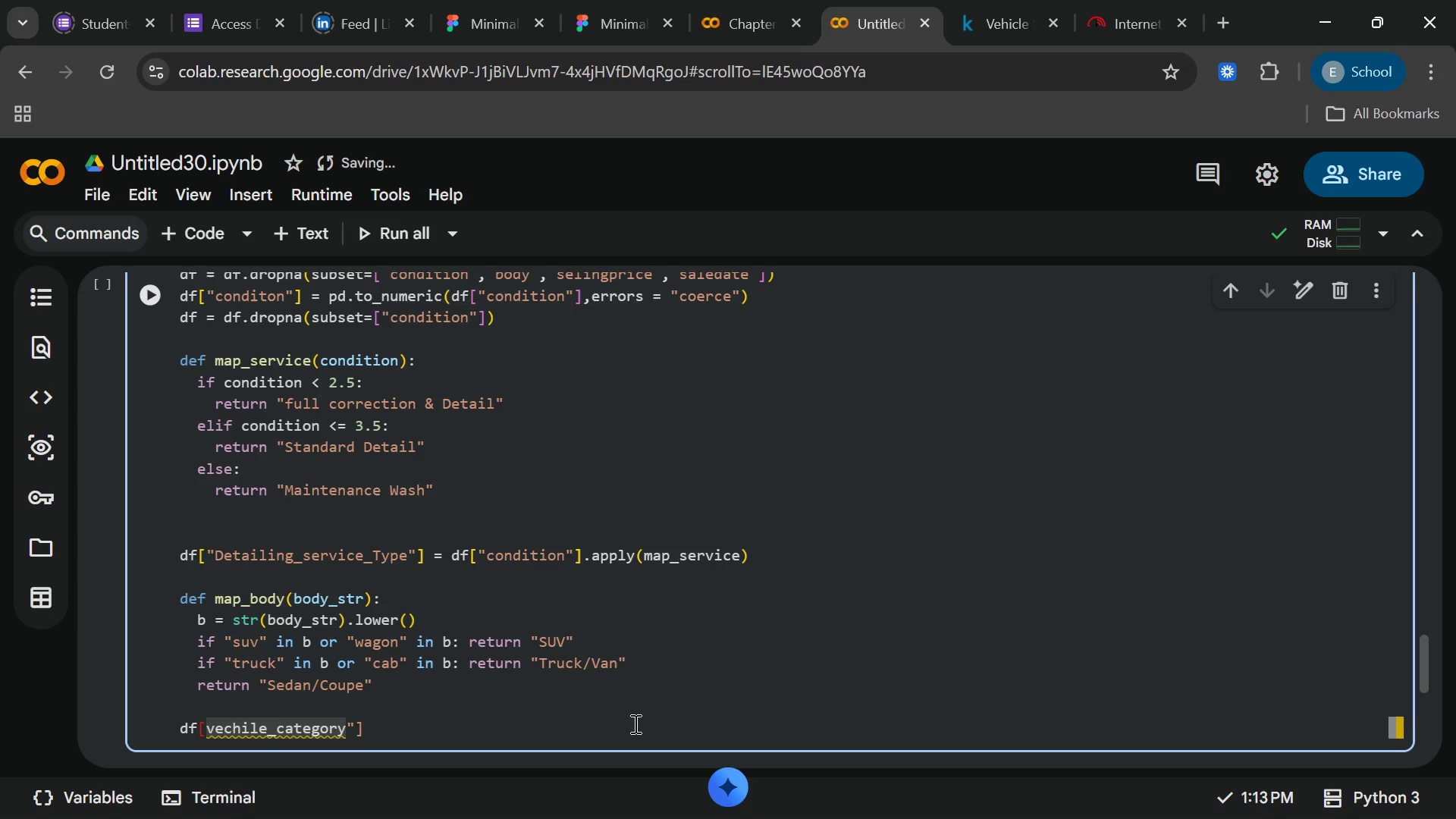 
key(Shift+Quote)
 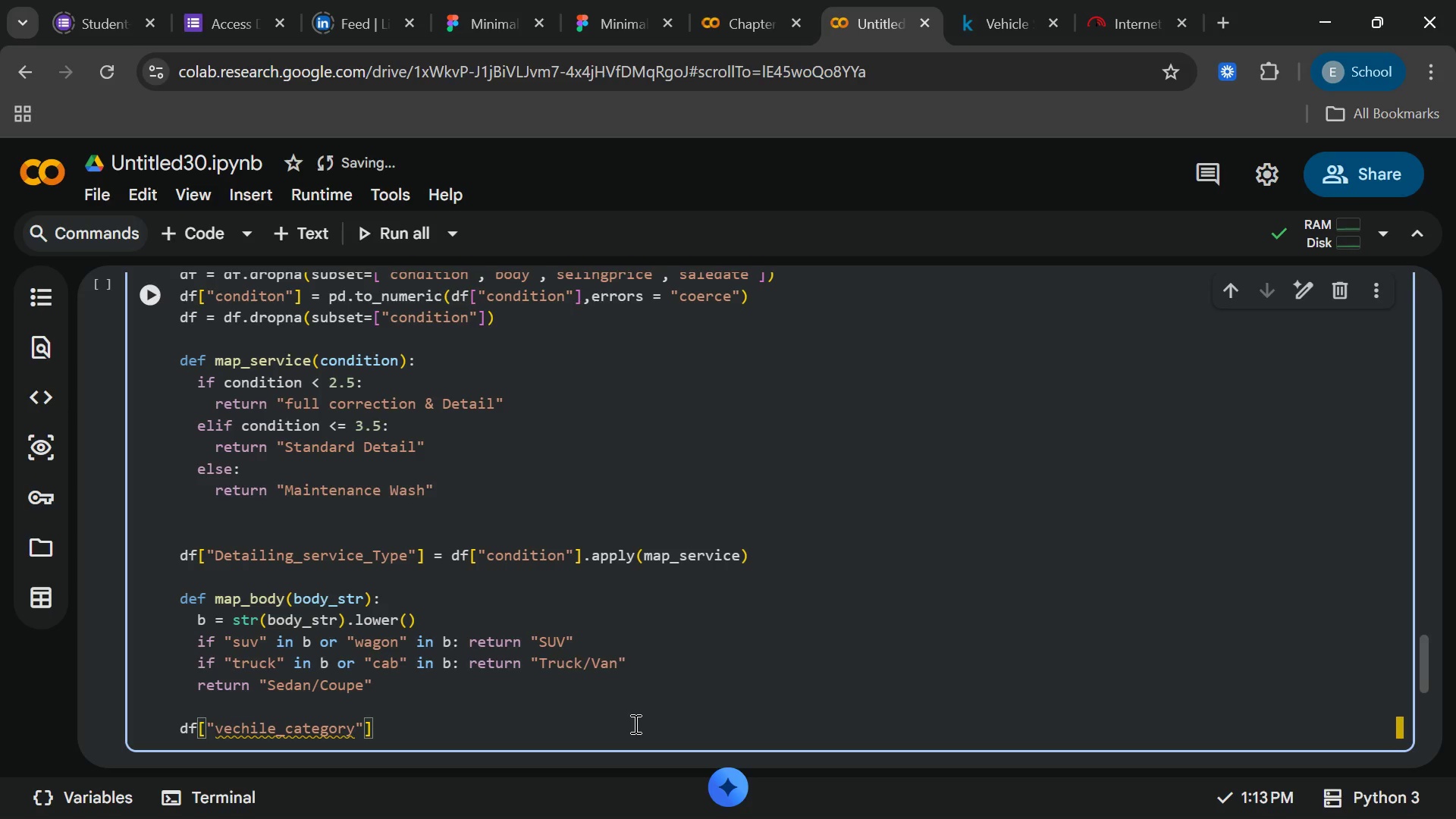 
key(End)
 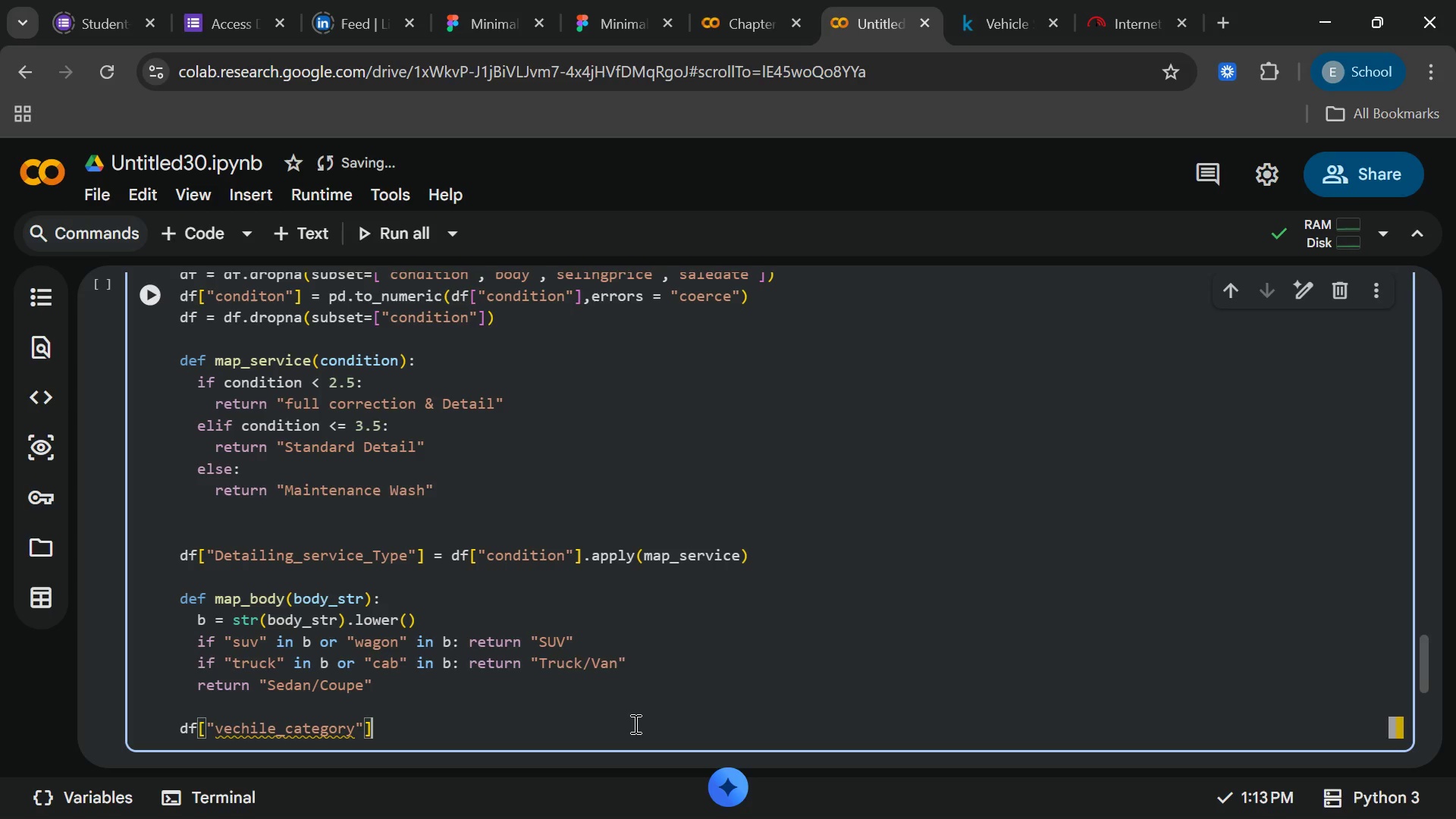 
key(Space)
 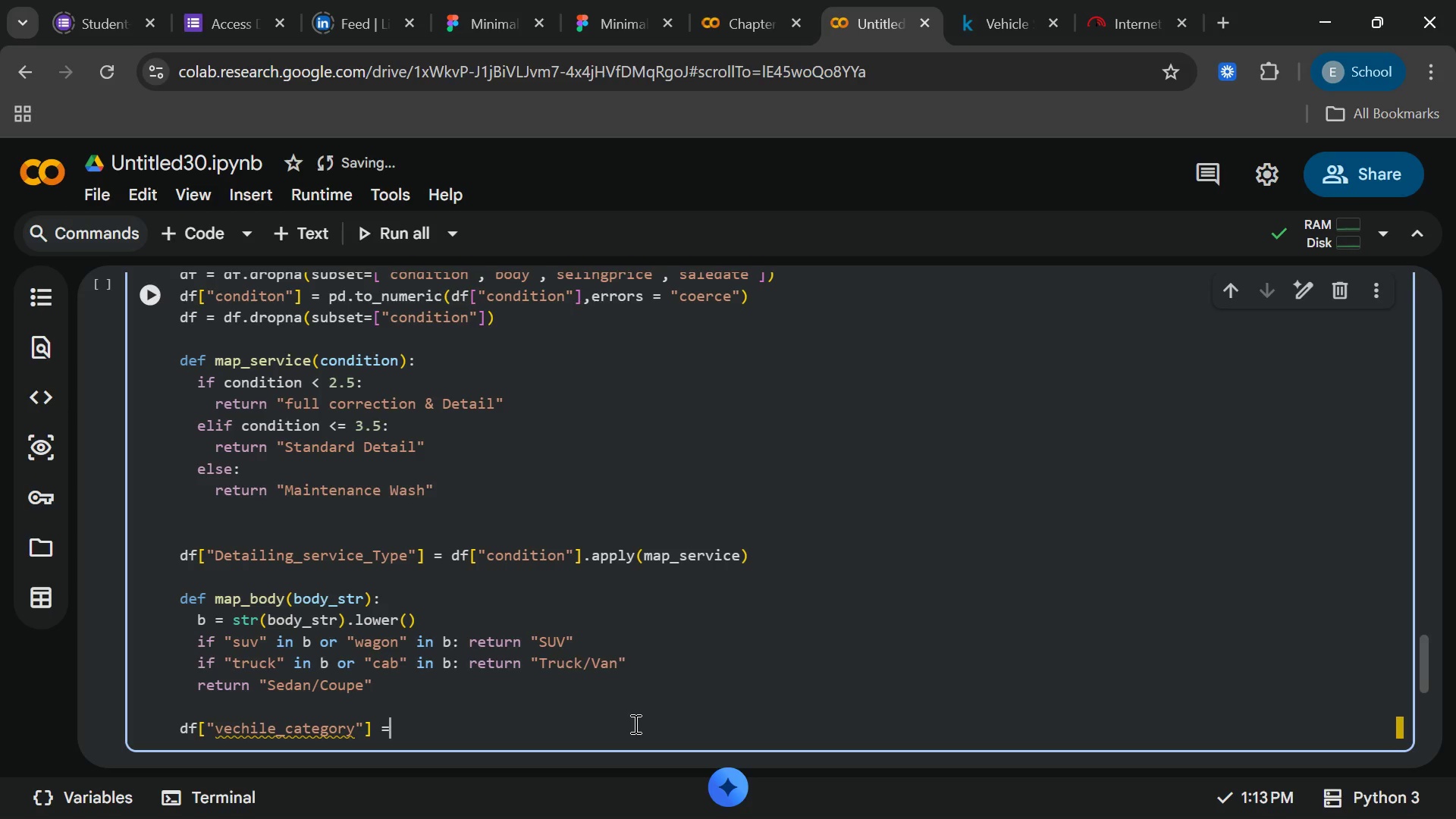 
key(Equal)
 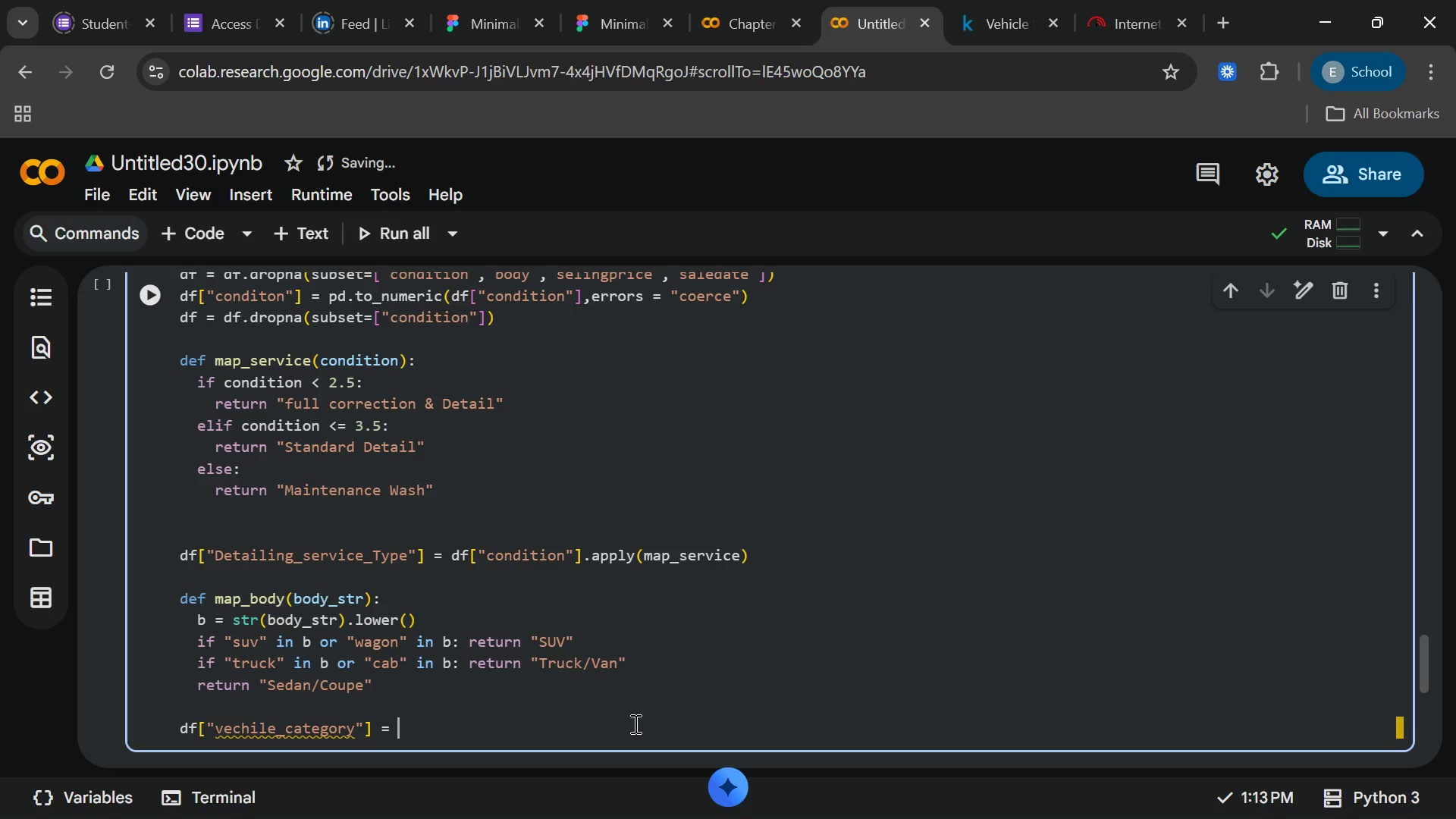 
key(Space)
 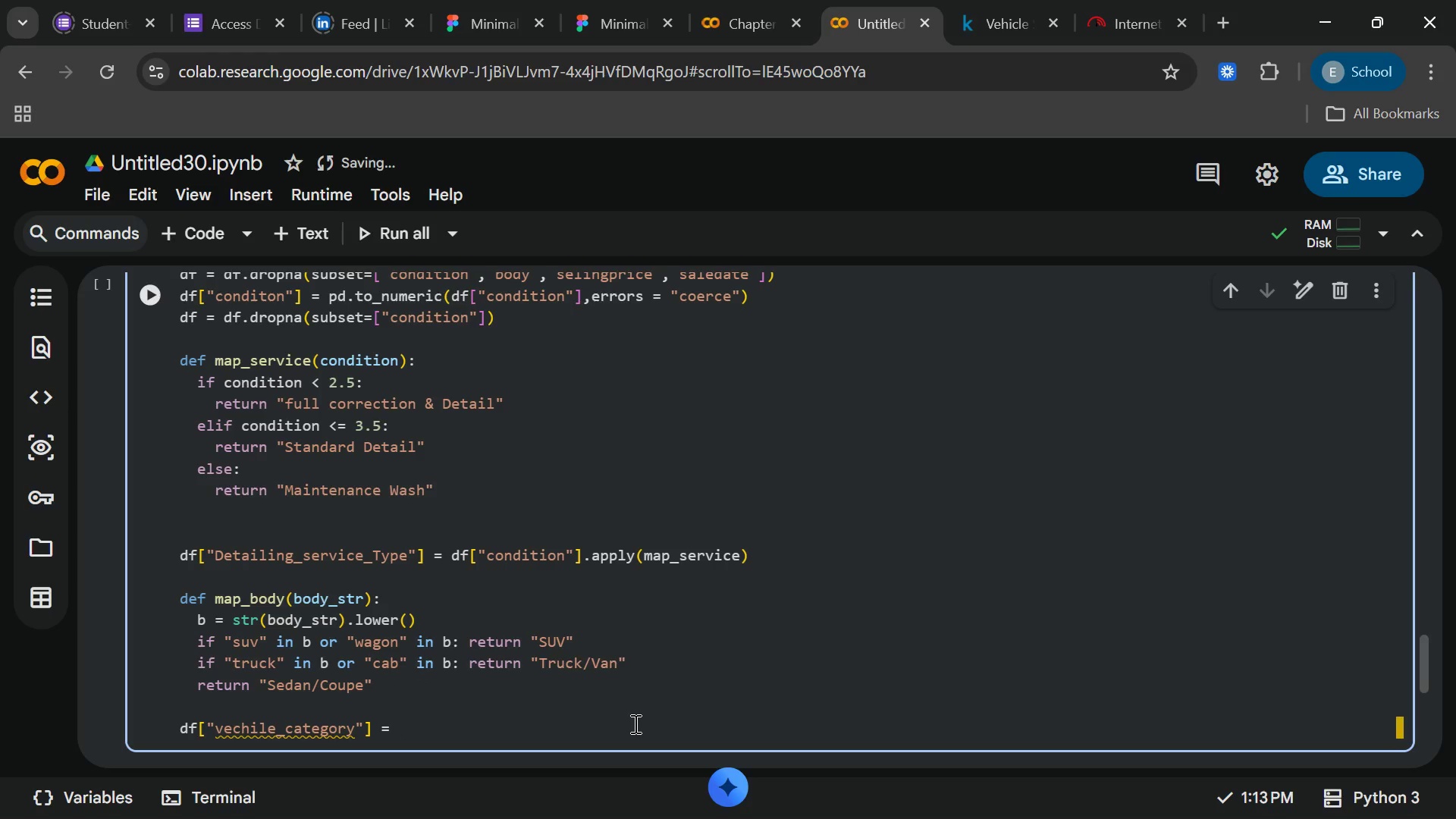 
wait(6.12)
 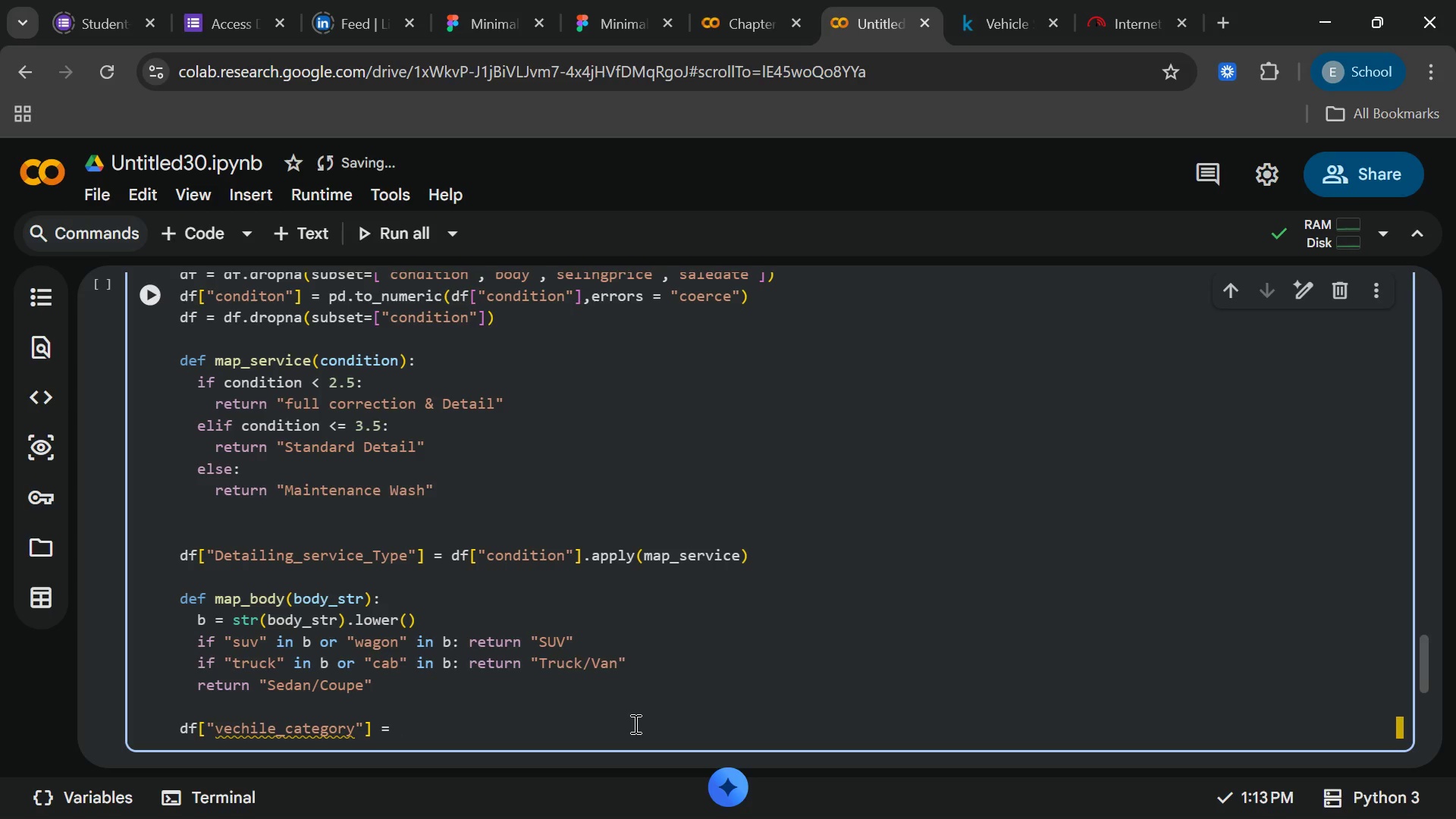 
type(df[")
 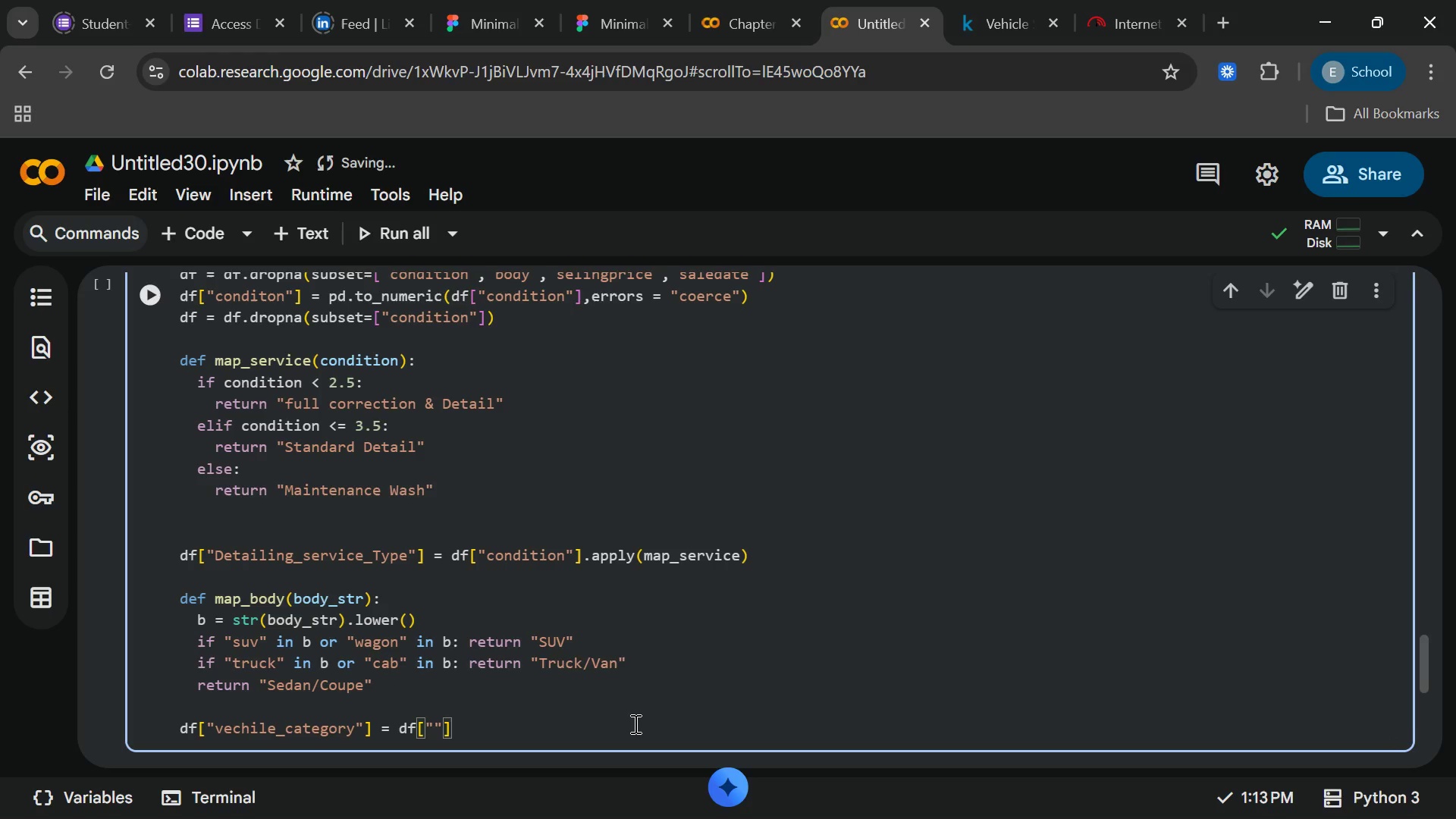 
type(no)
key(Backspace)
key(Backspace)
type(body)
 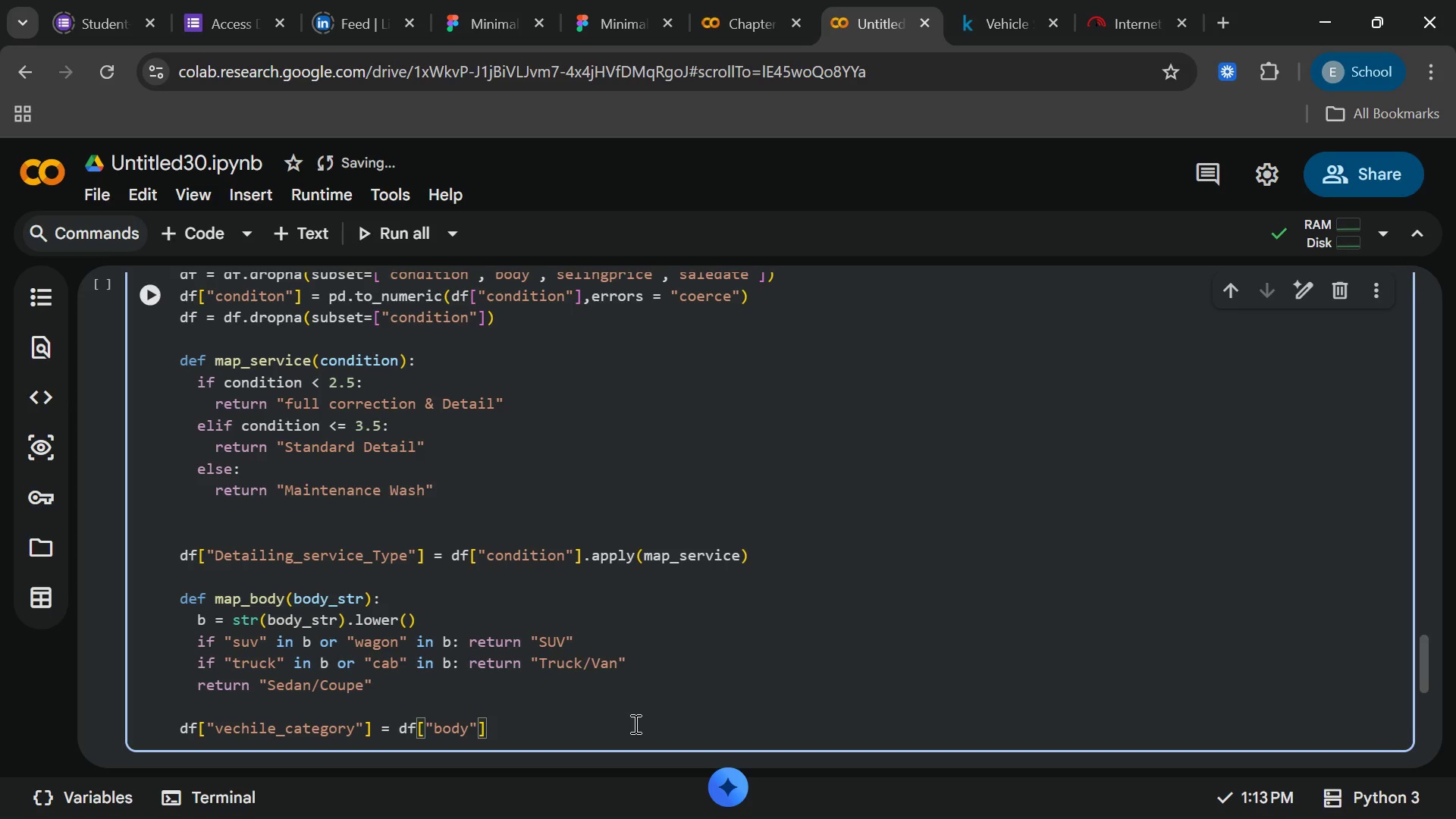 
key(ArrowRight)
 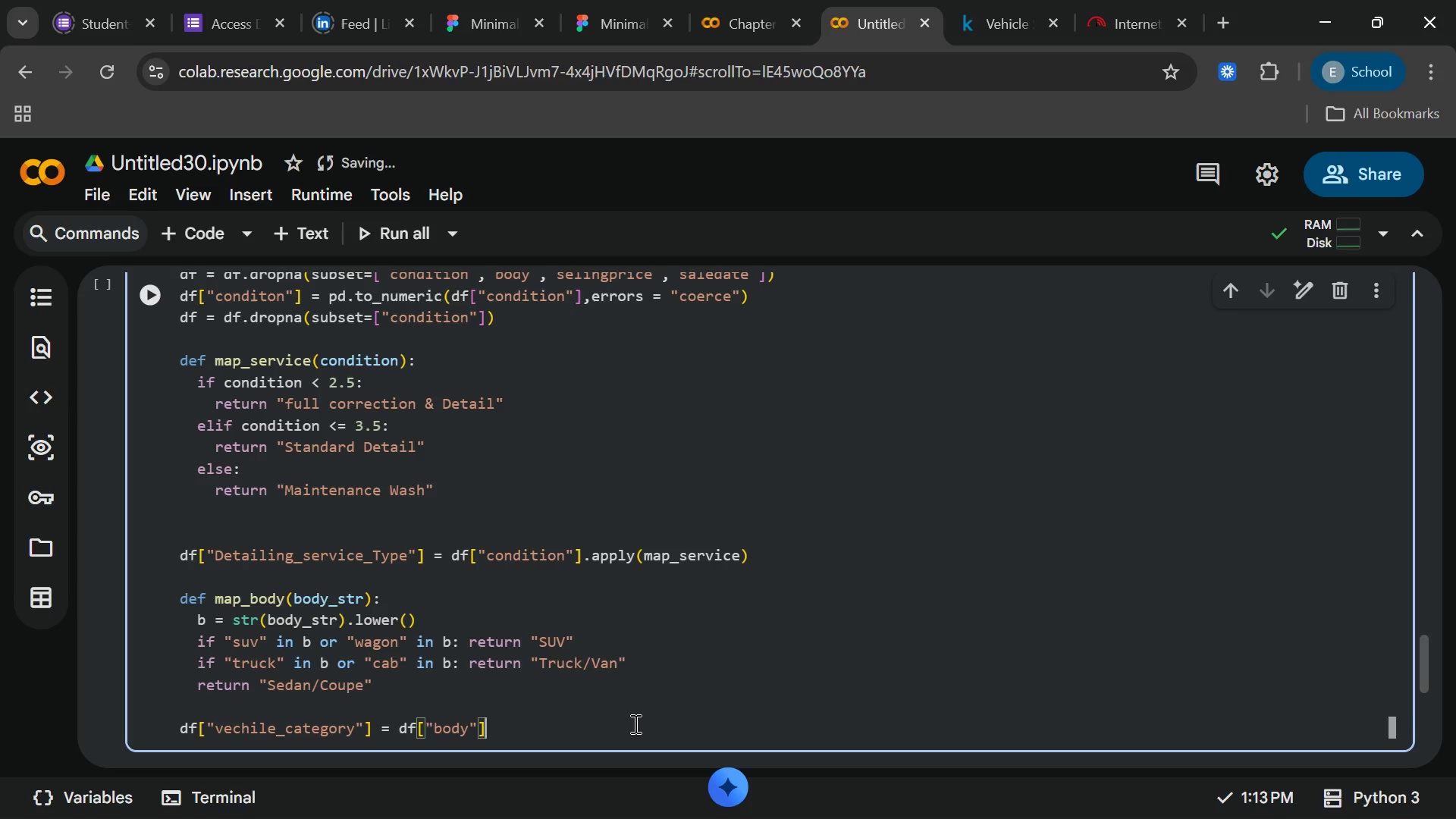 
key(ArrowRight)
 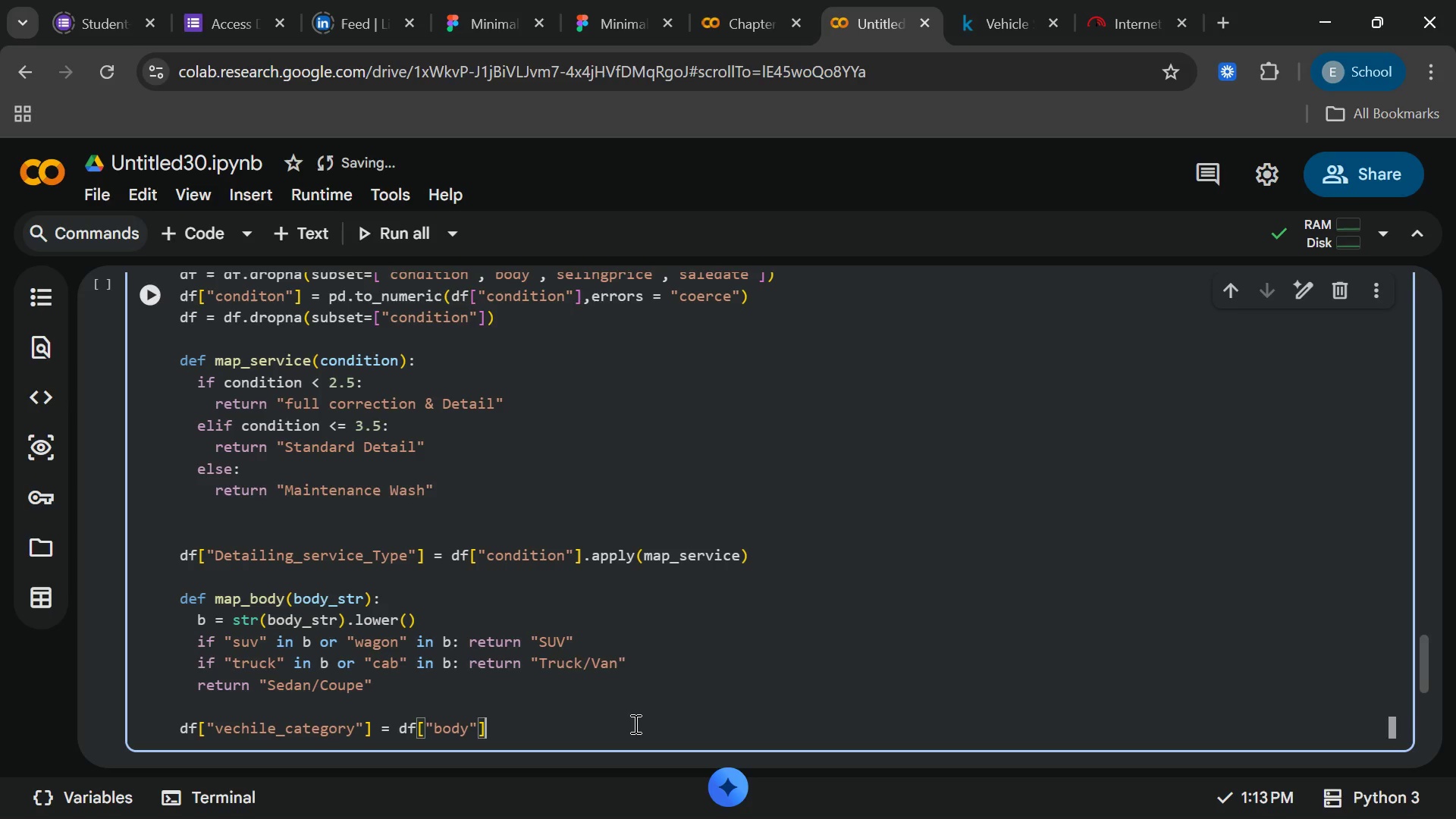 
type(.apply (map_body[End])
 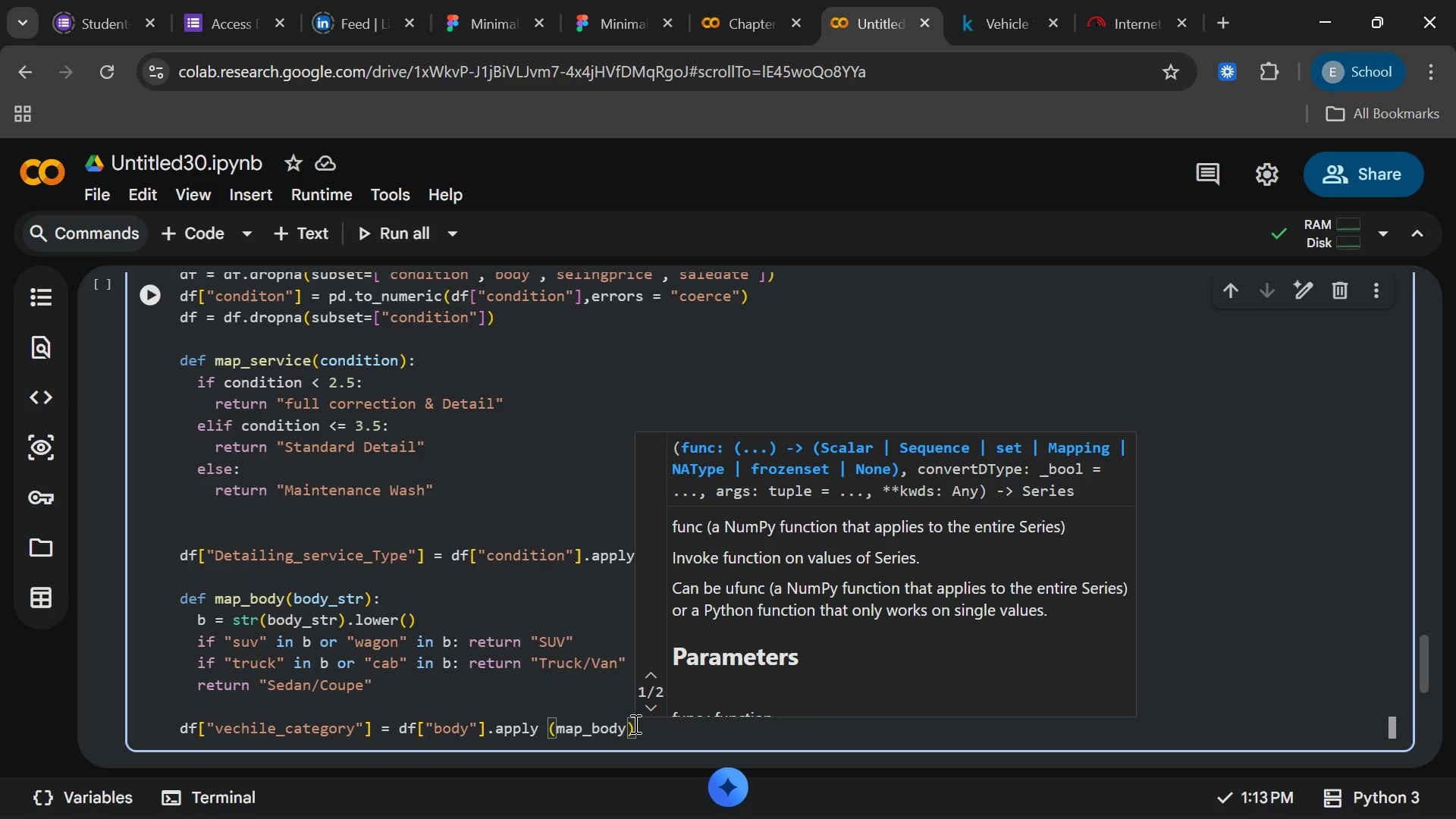 
key(Enter)
 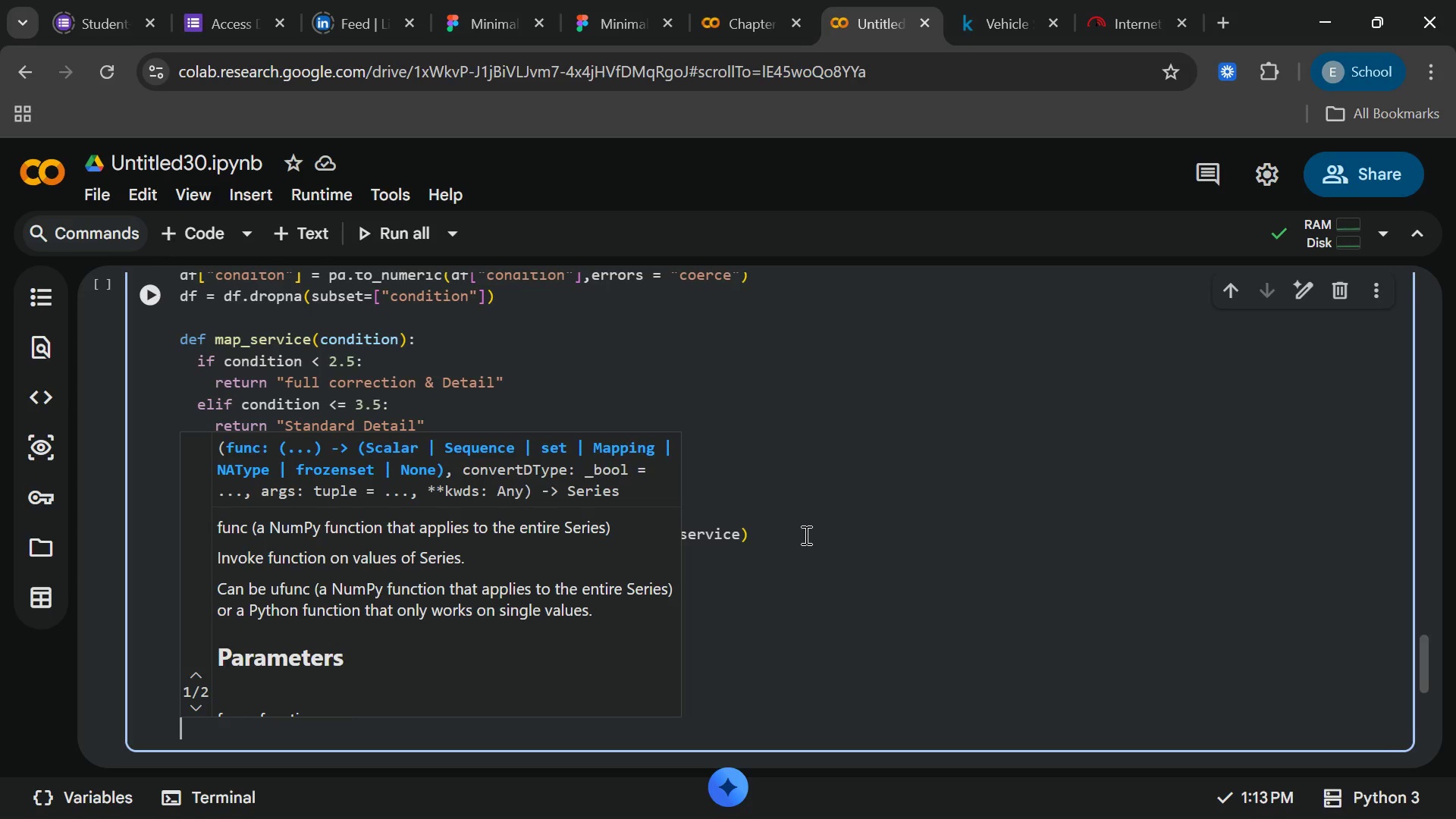 
left_click([805, 535])
 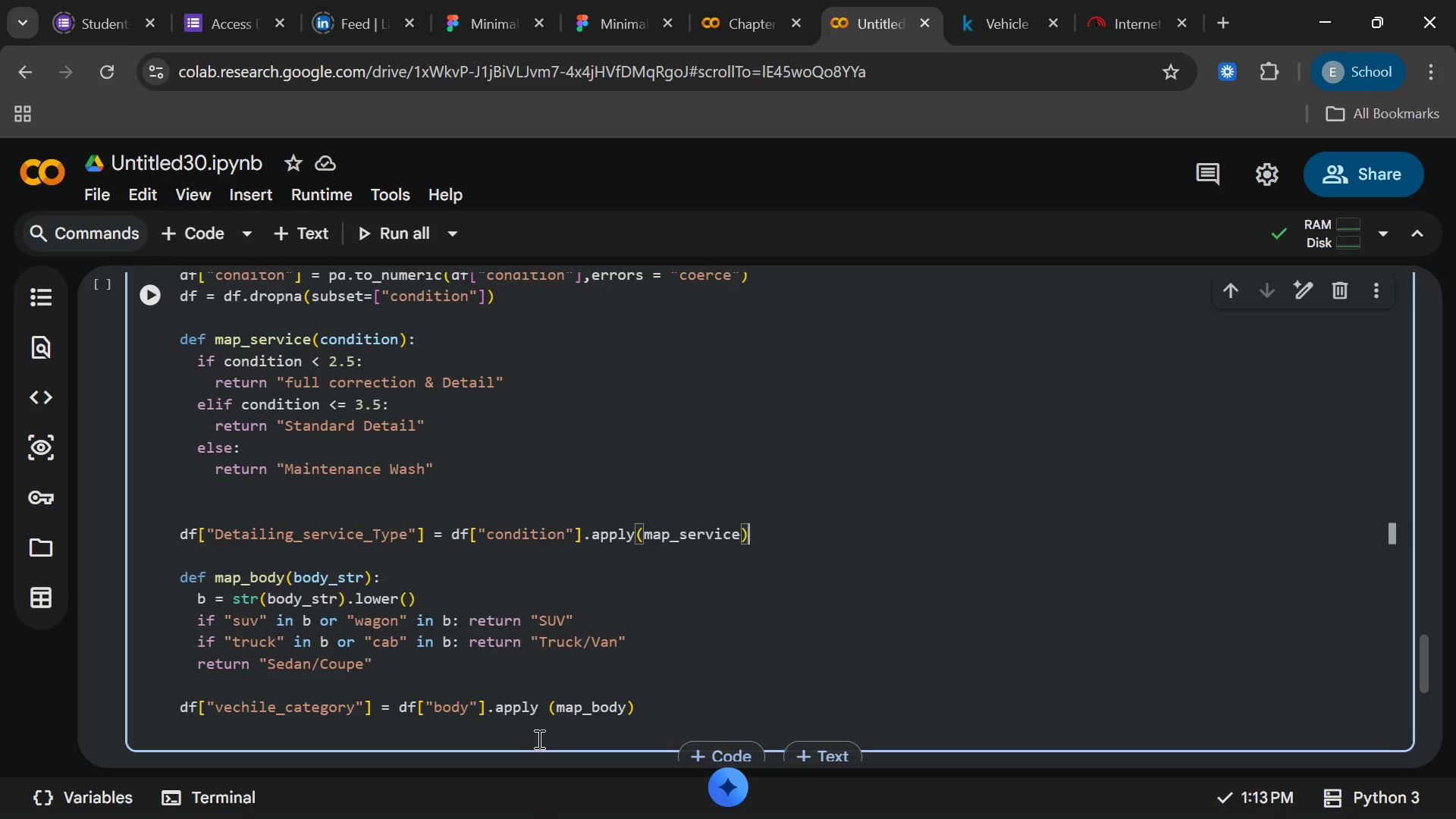 
left_click([538, 739])
 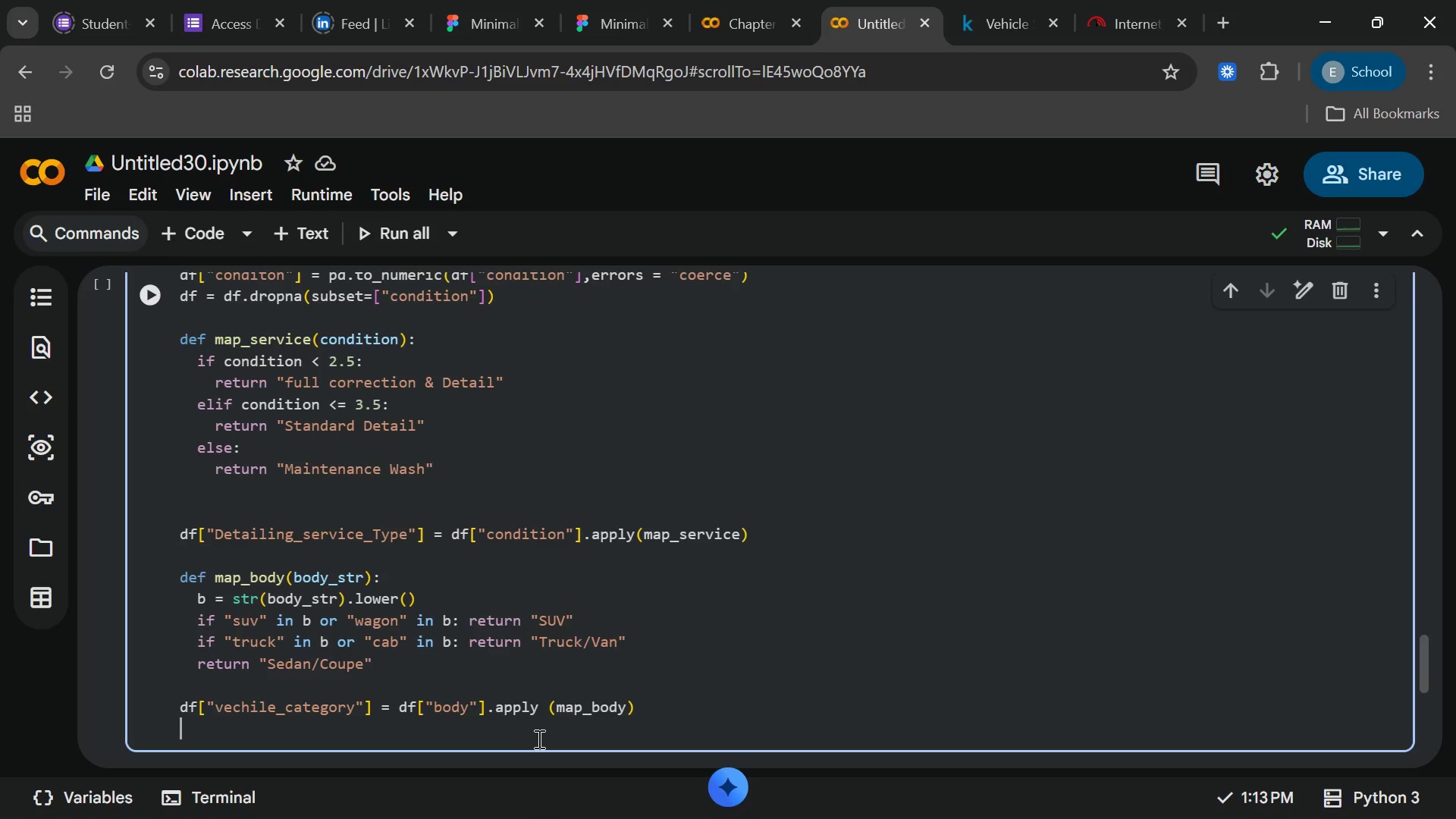 
key(Enter)
 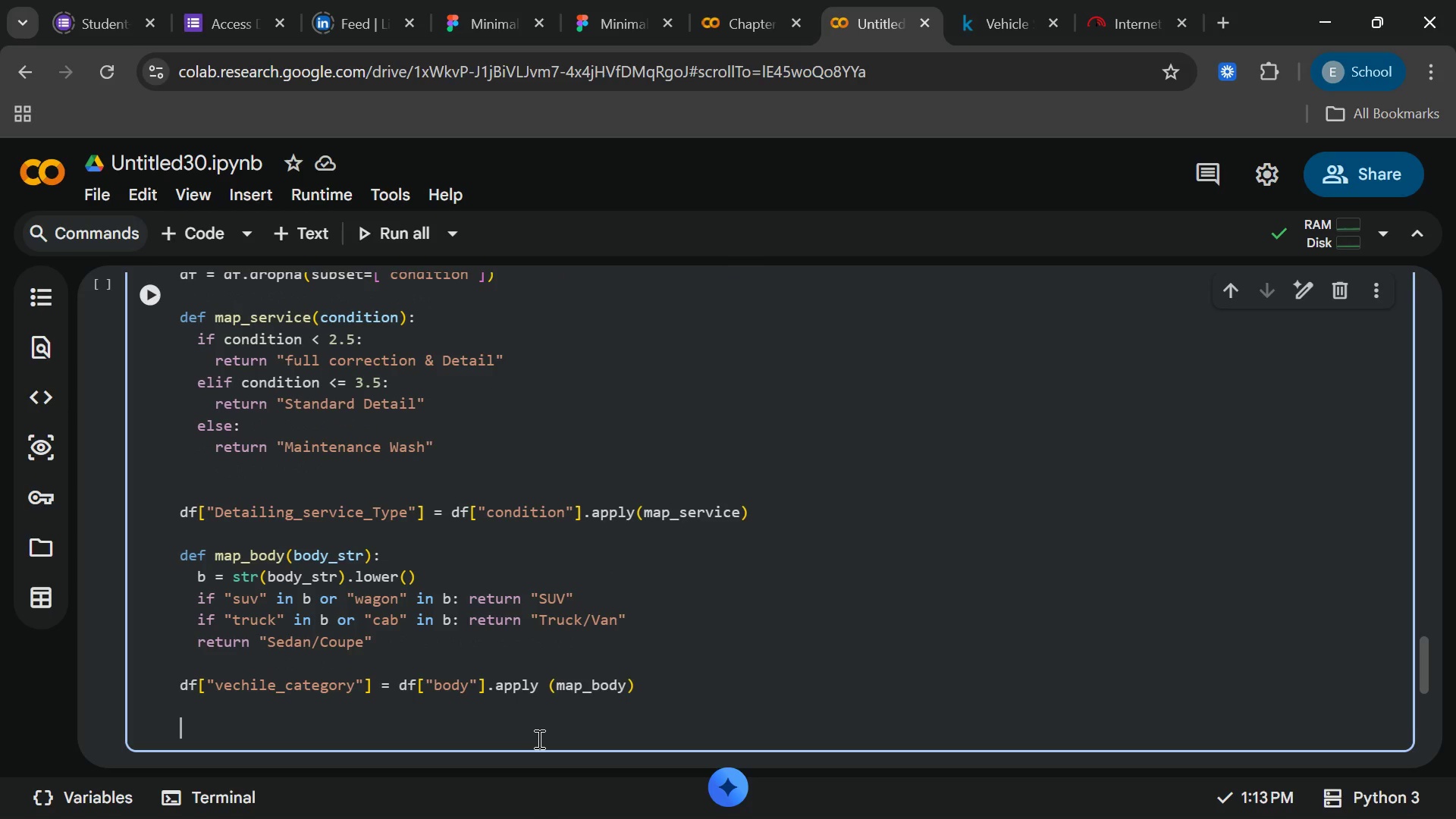 
type(supply_mapping = [)
 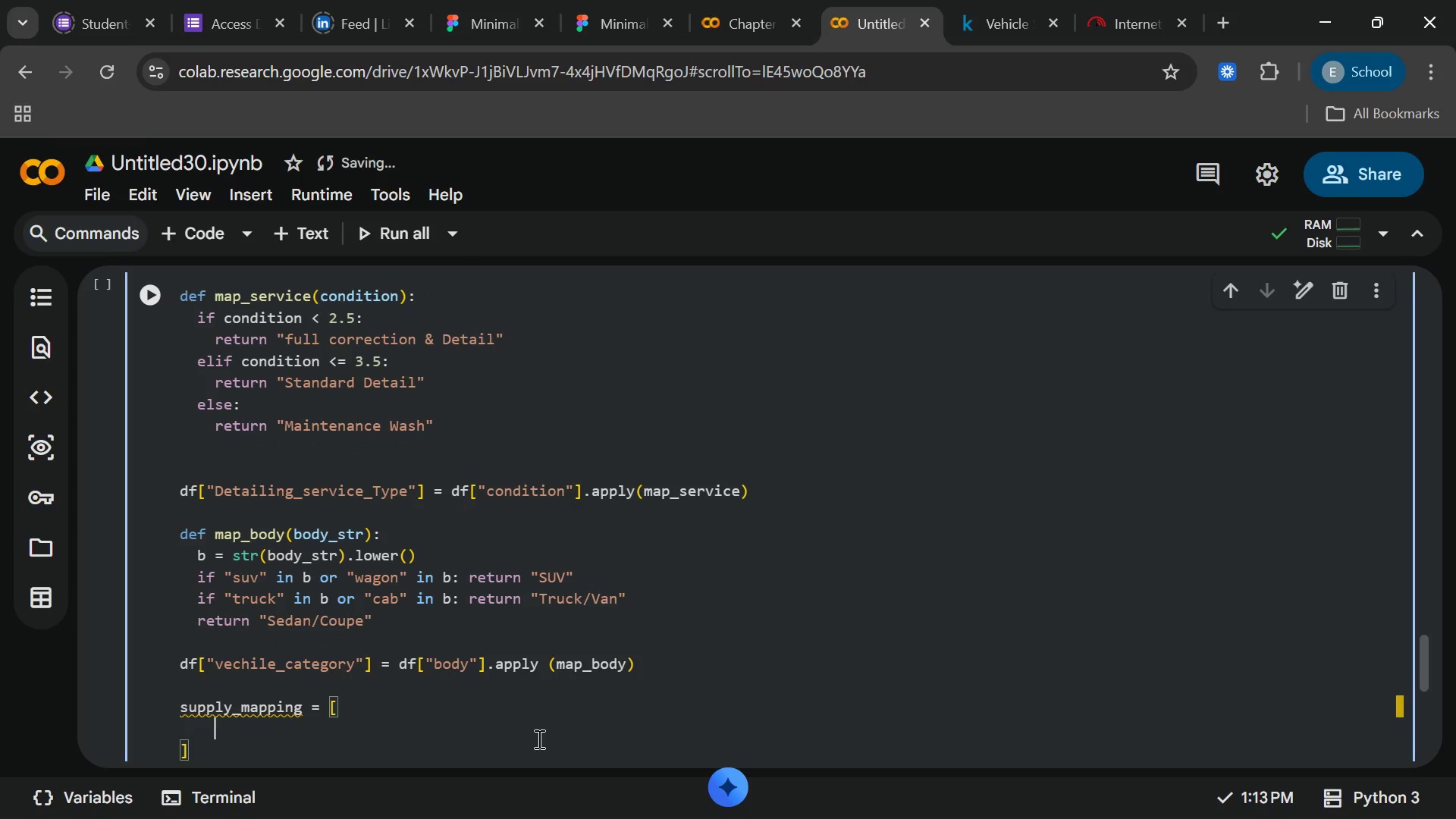 
 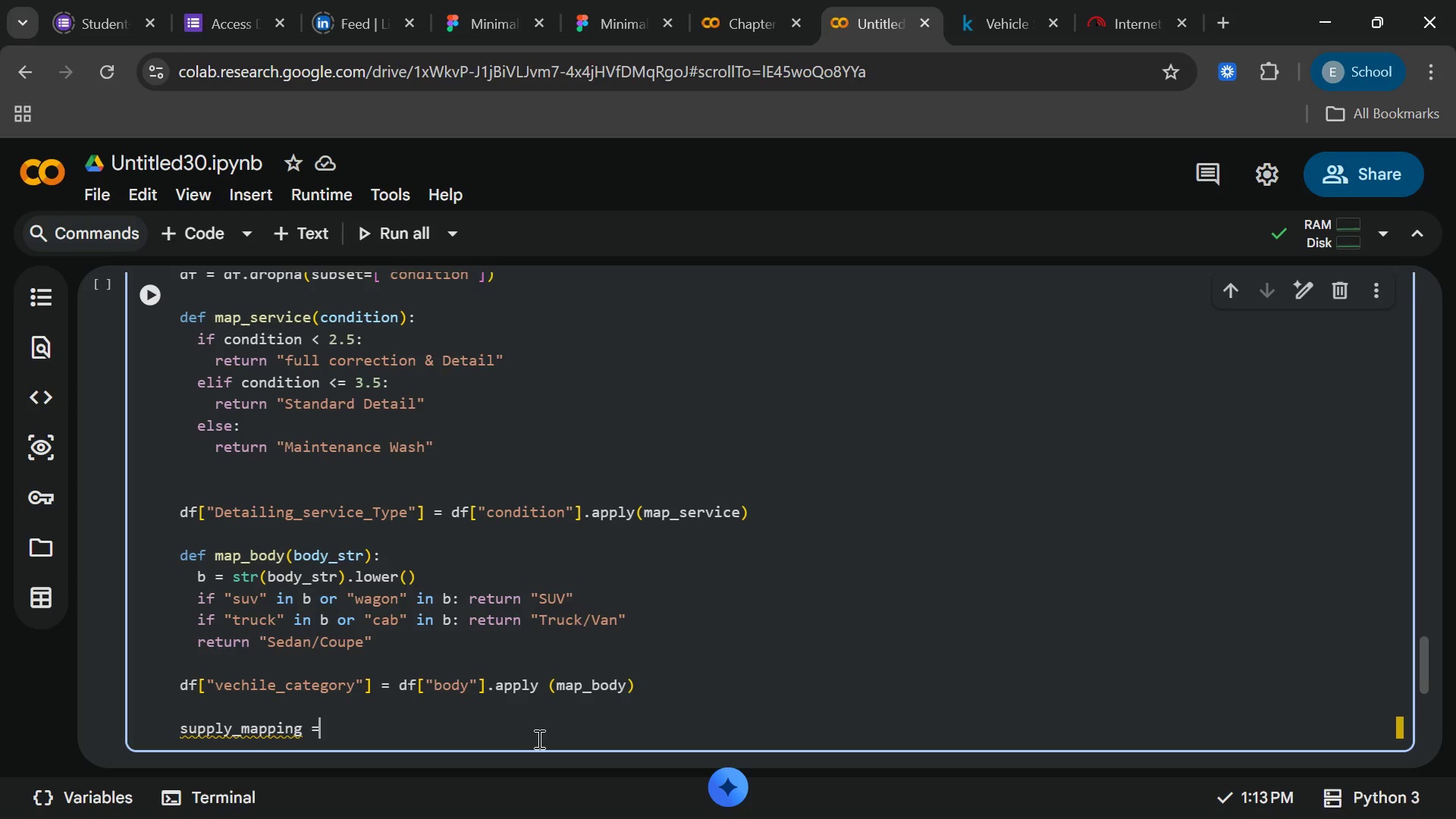 
key(Enter)
 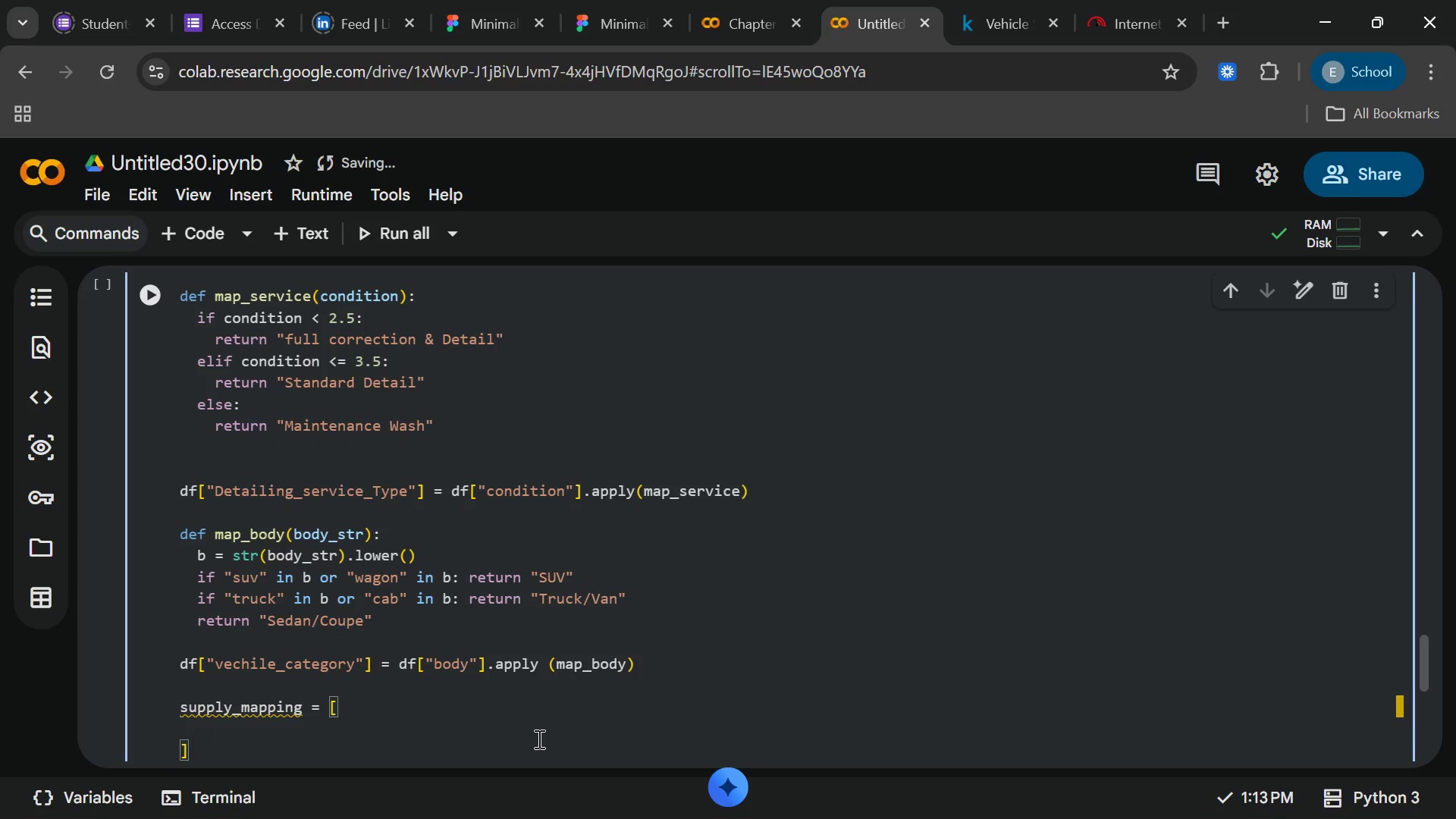 
key(Backspace)
 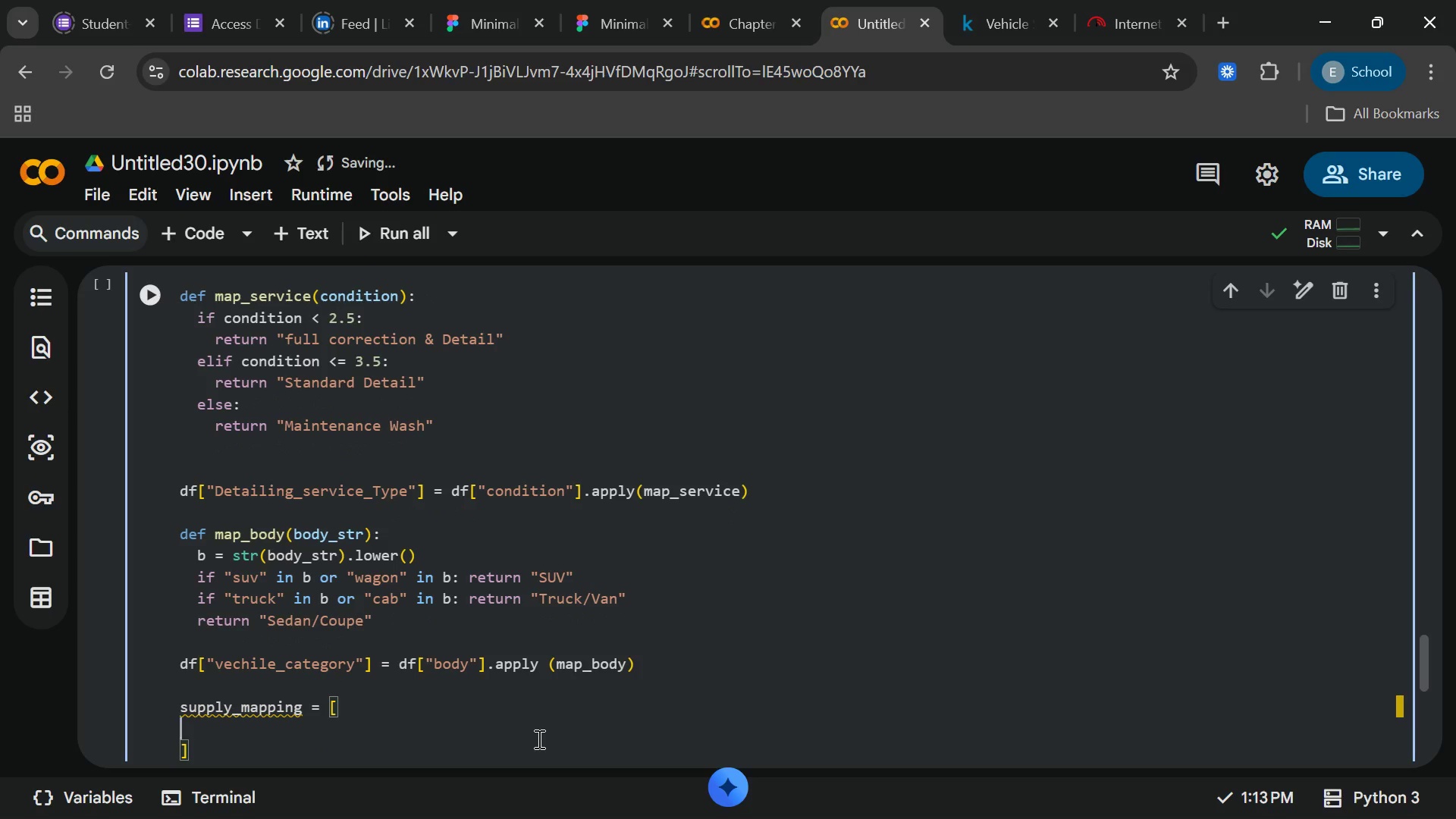 
key(Backspace)
 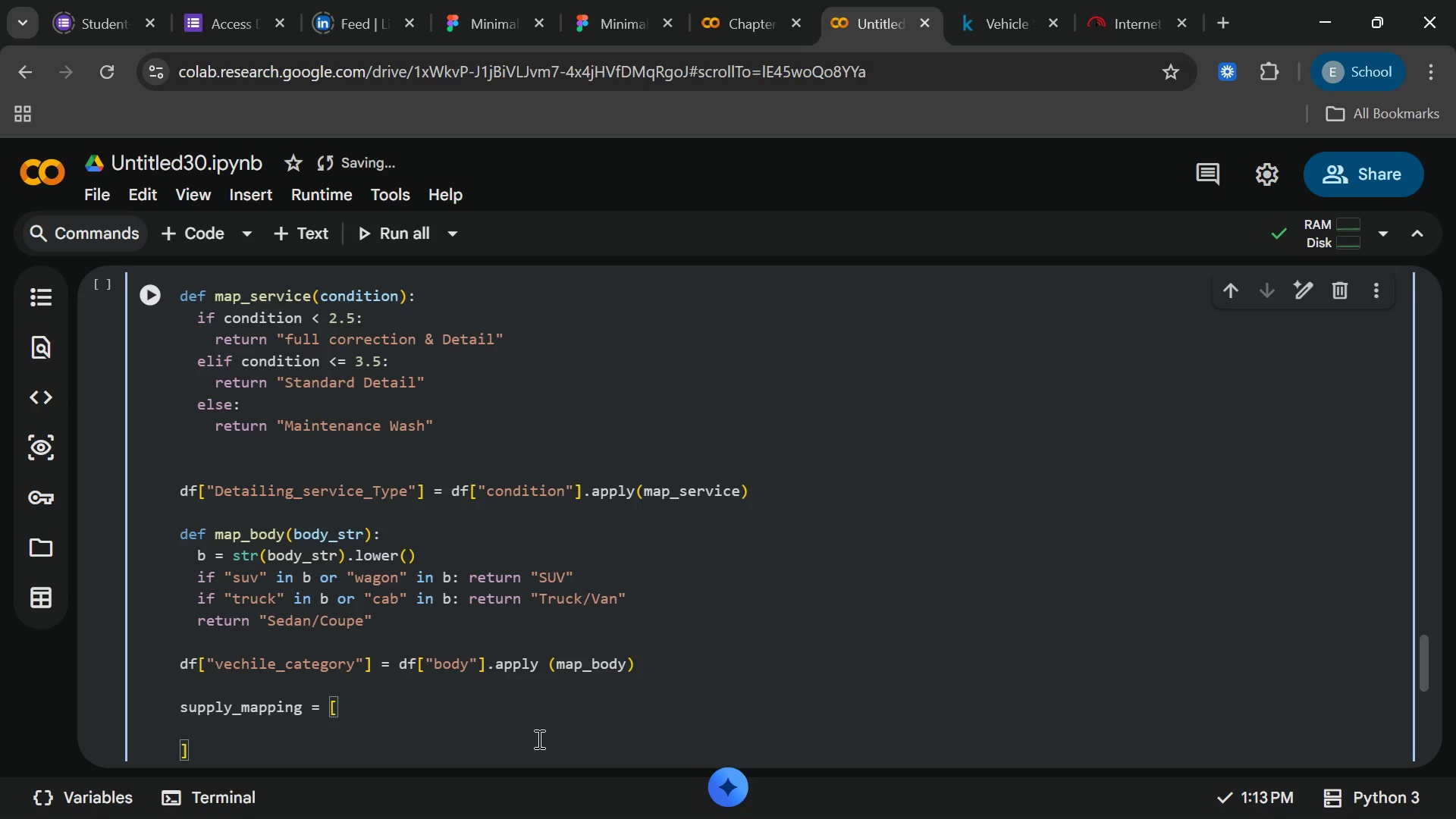 
key(ArrowDown)
 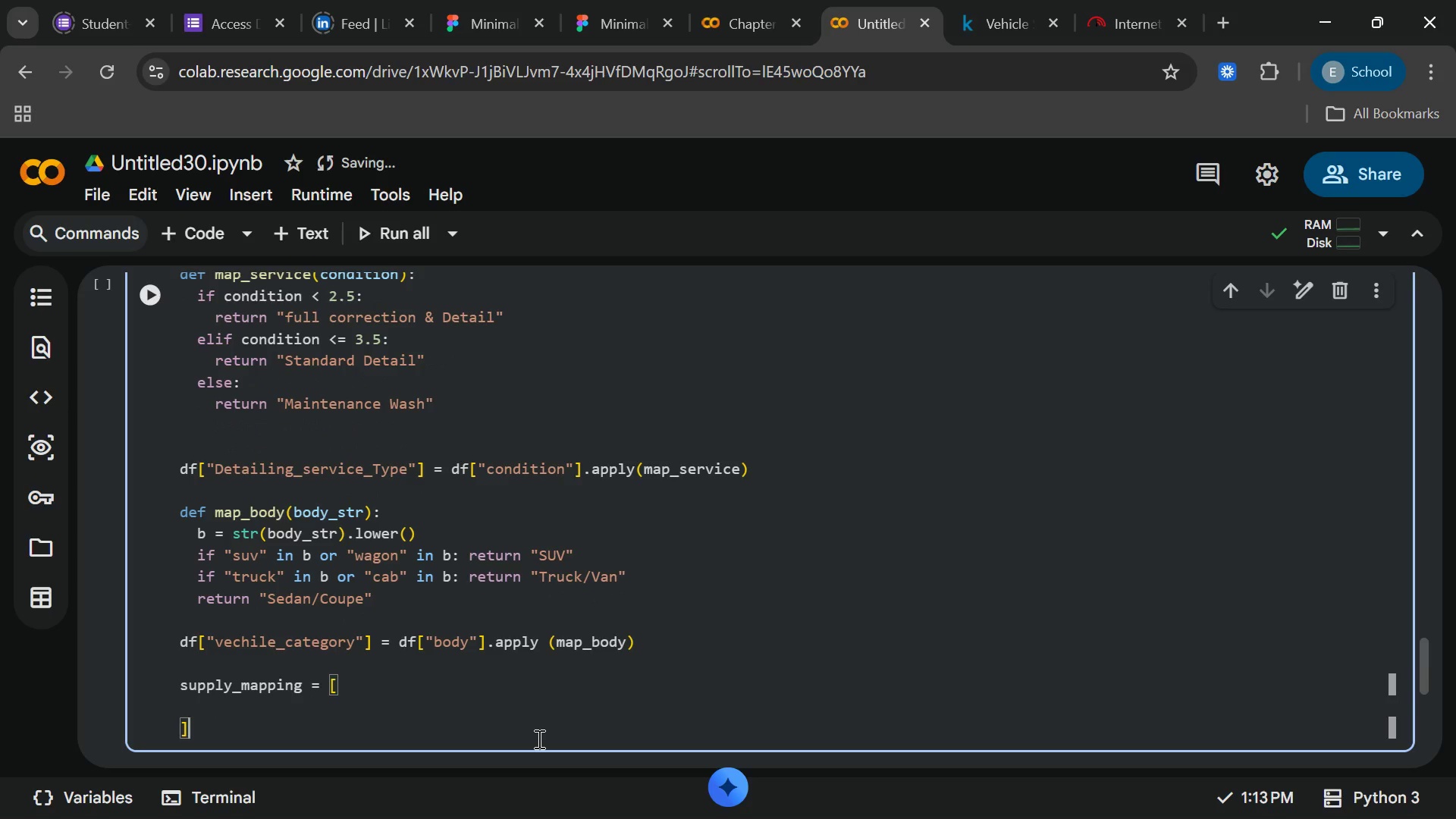 
key(ArrowRight)
 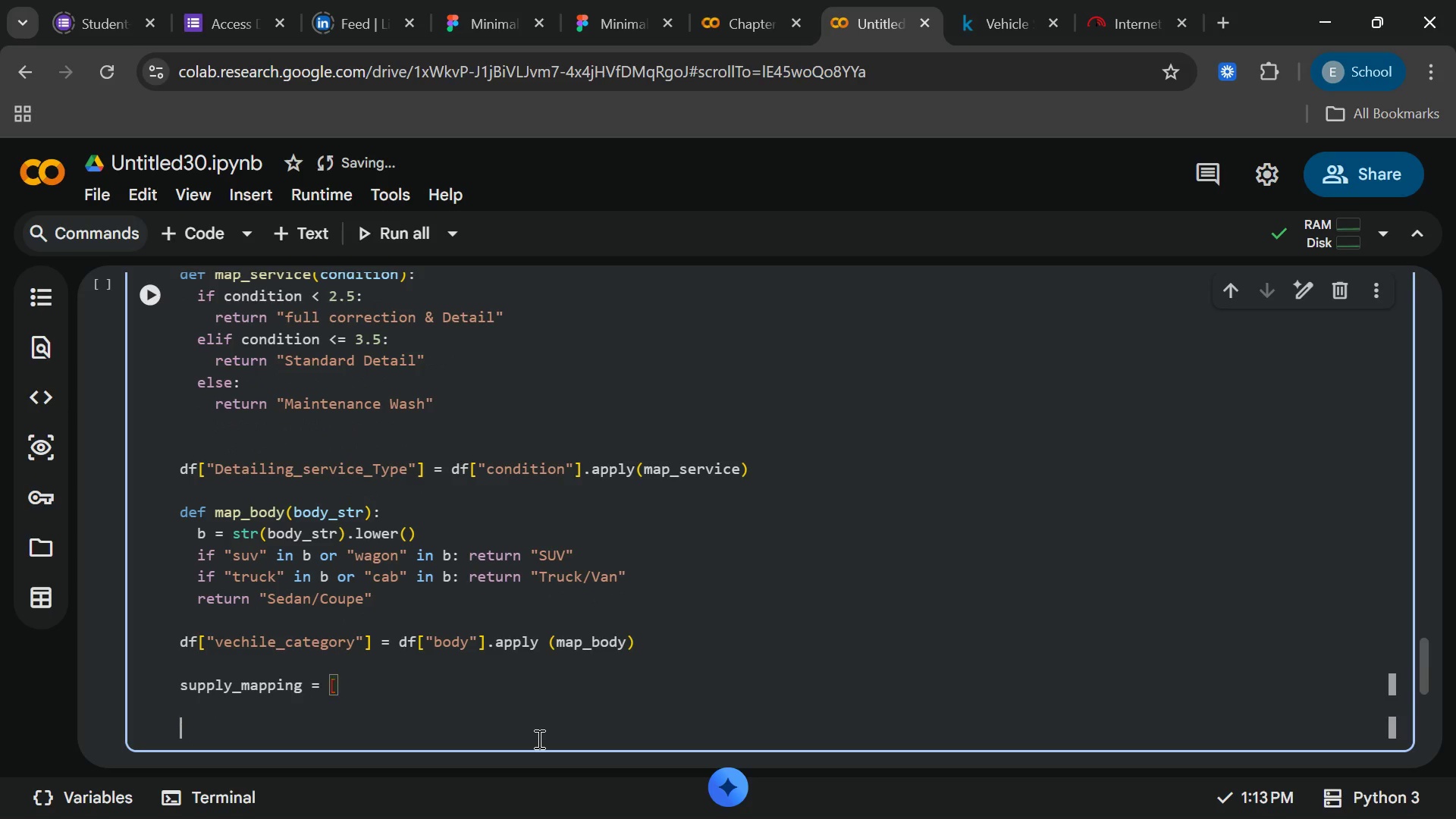 
key(Backspace)
 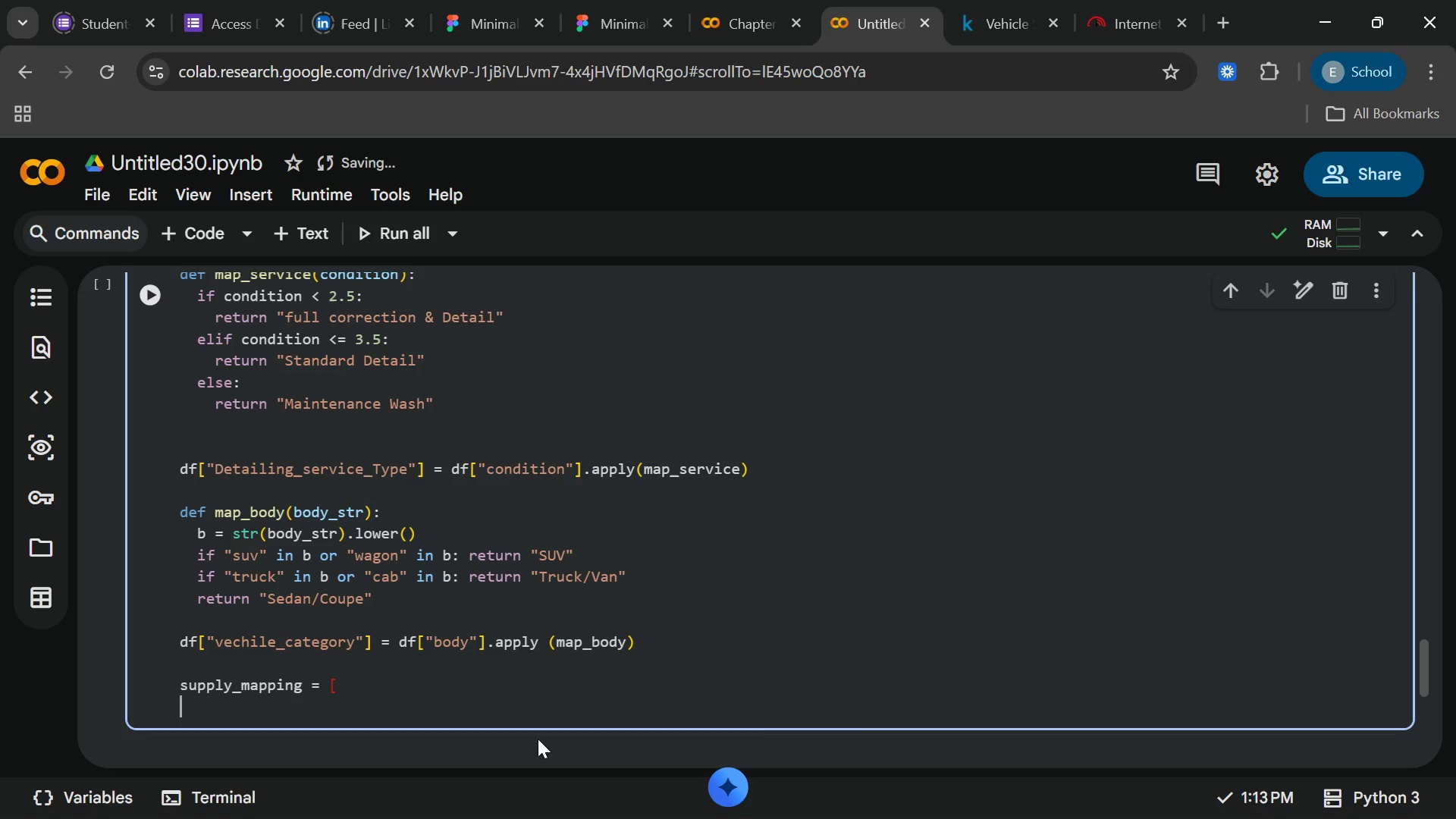 
key(Backspace)
 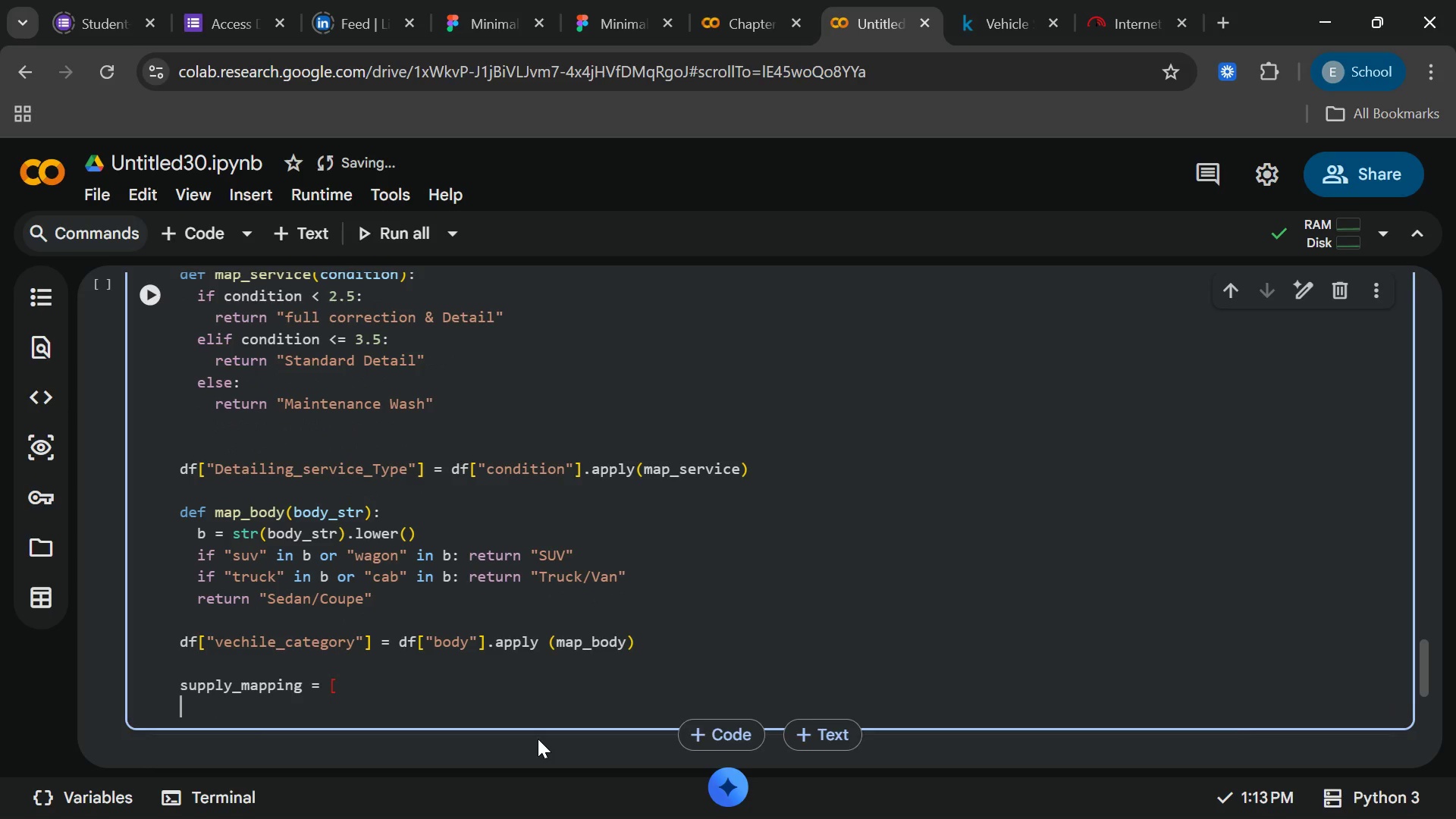 
key(Backspace)
 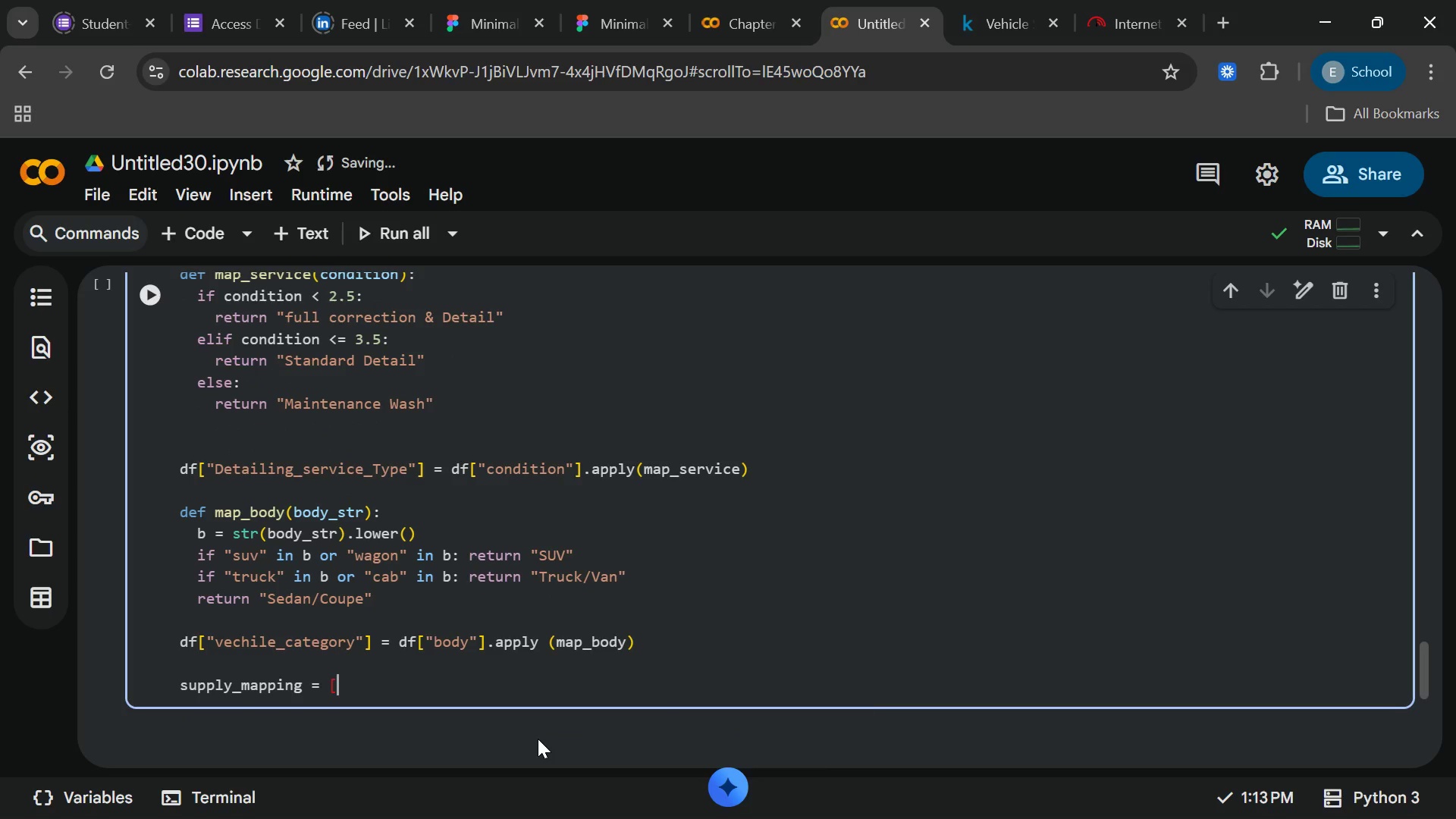 
key(Backspace)
 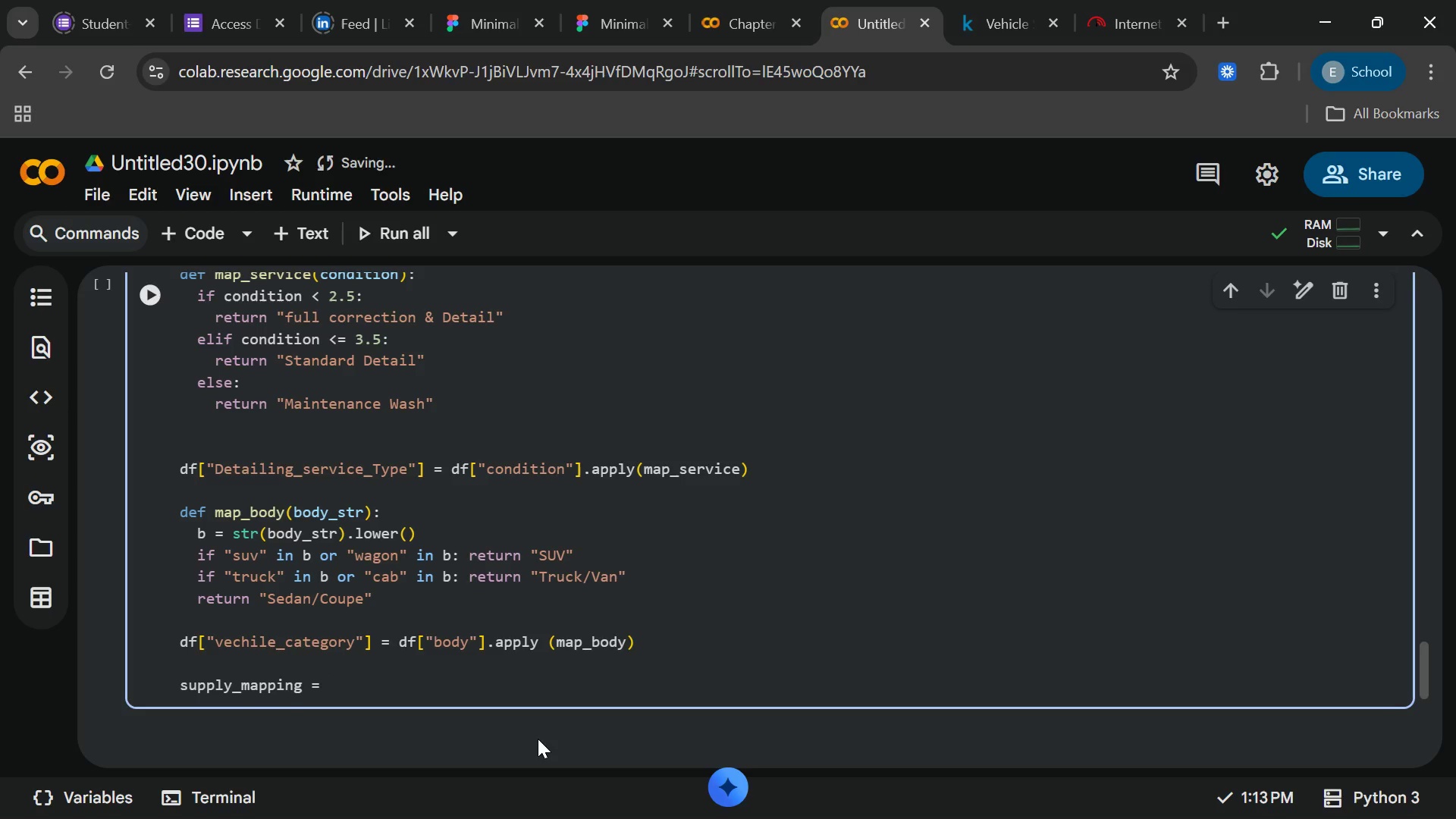 
key(Shift+ShiftRight)
 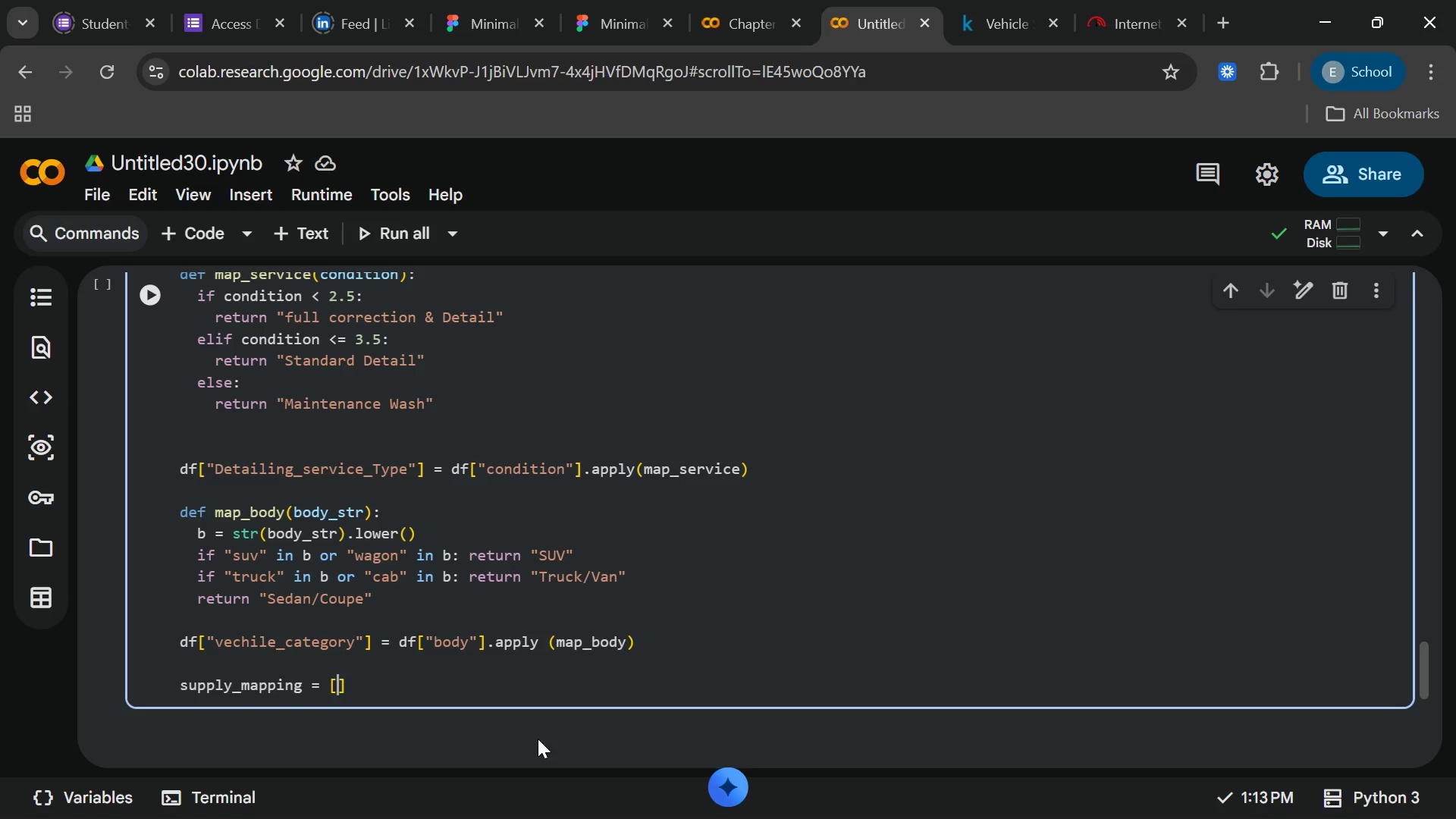 
key(BracketLeft)
 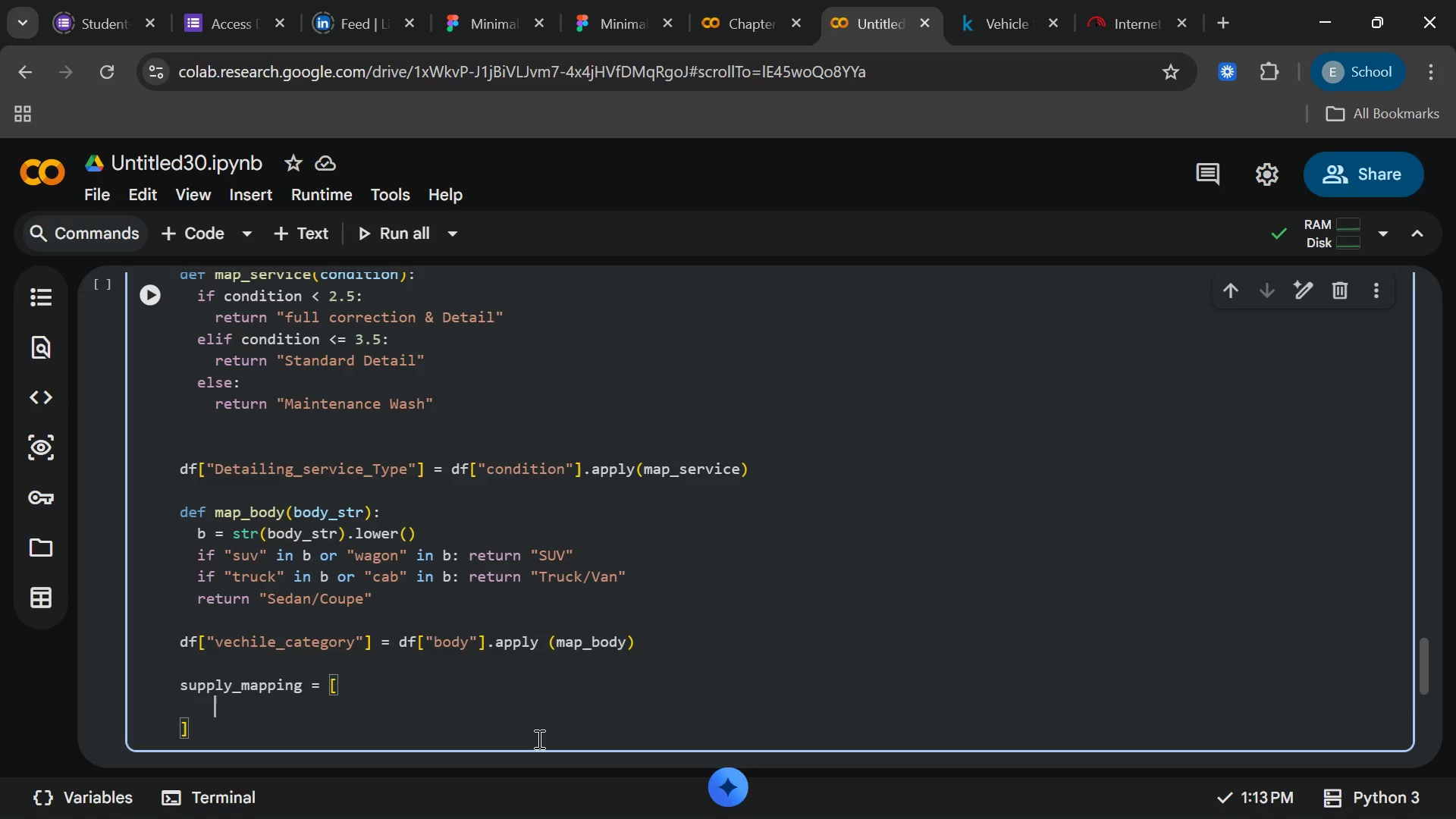 
key(Enter)
 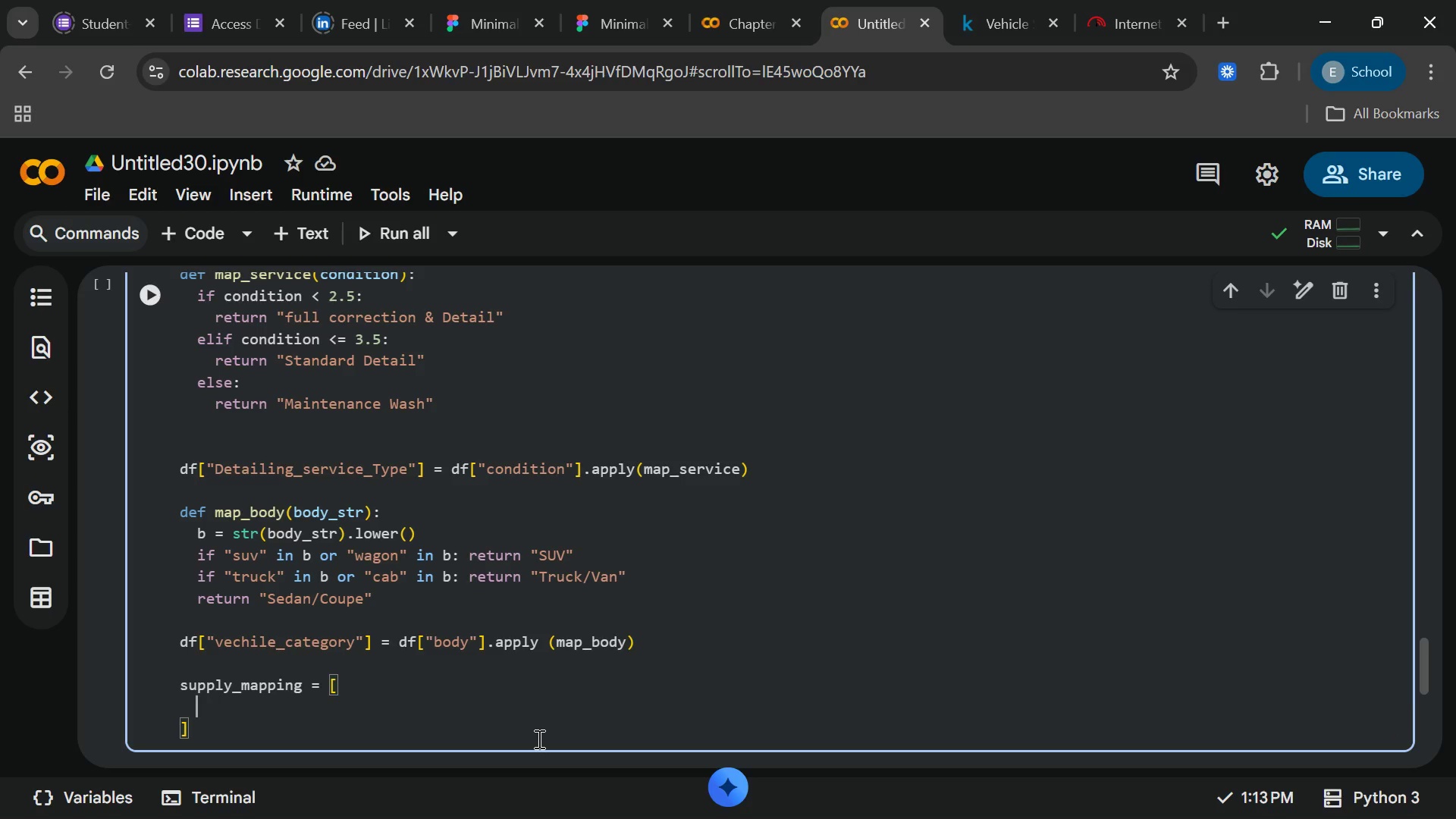 
key(Backspace)
 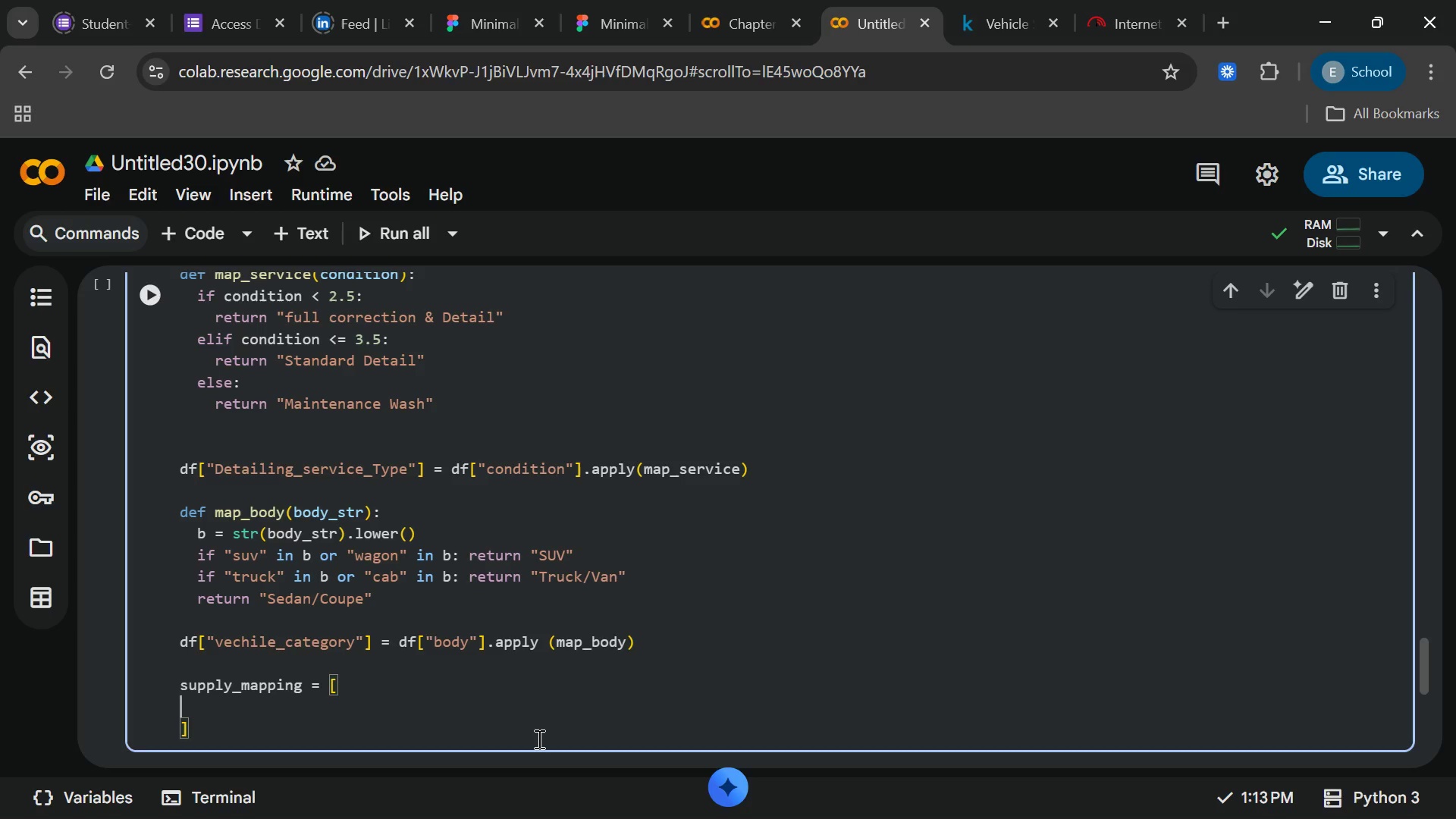 
key(Backspace)
 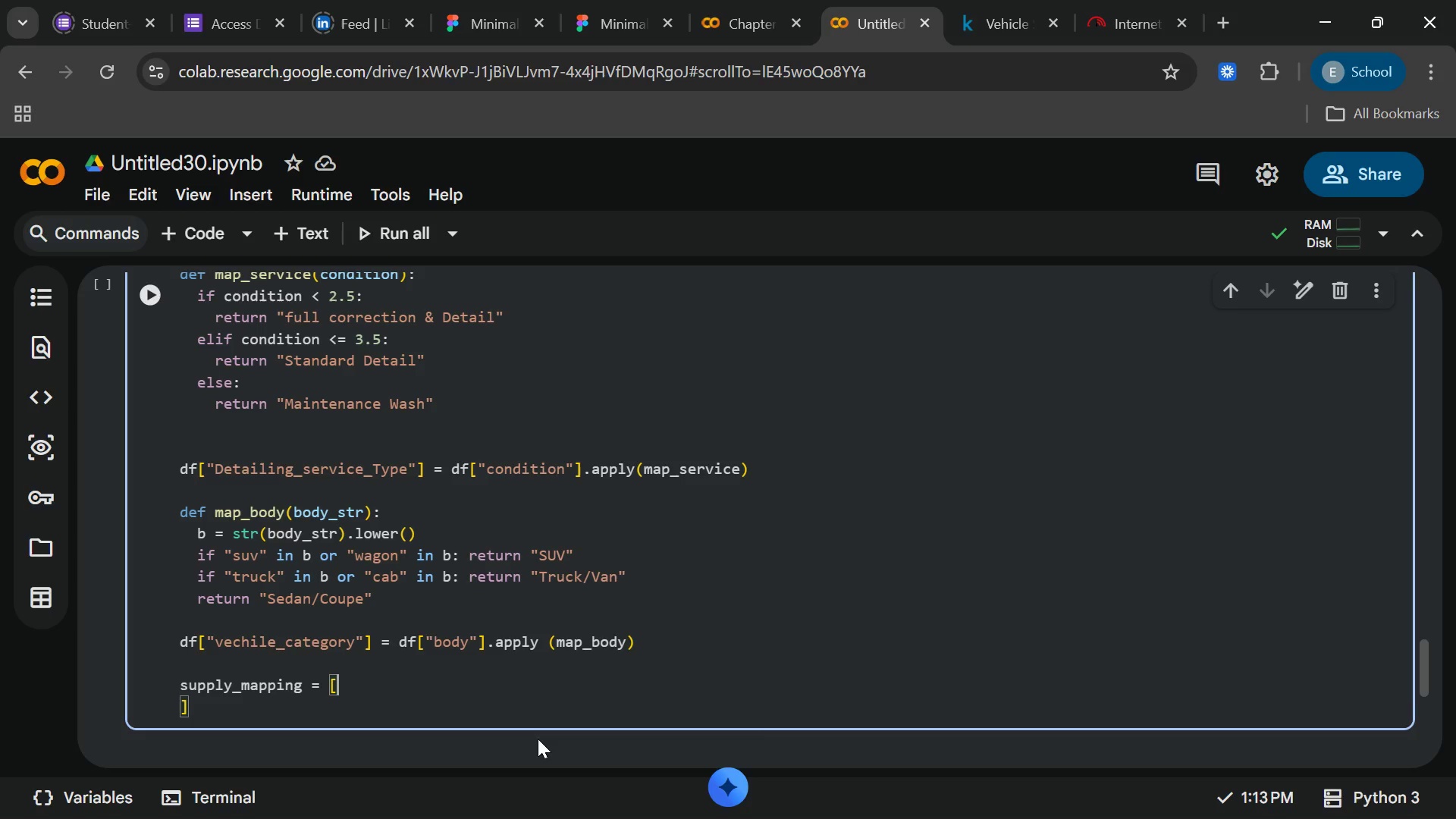 
key(Backspace)
 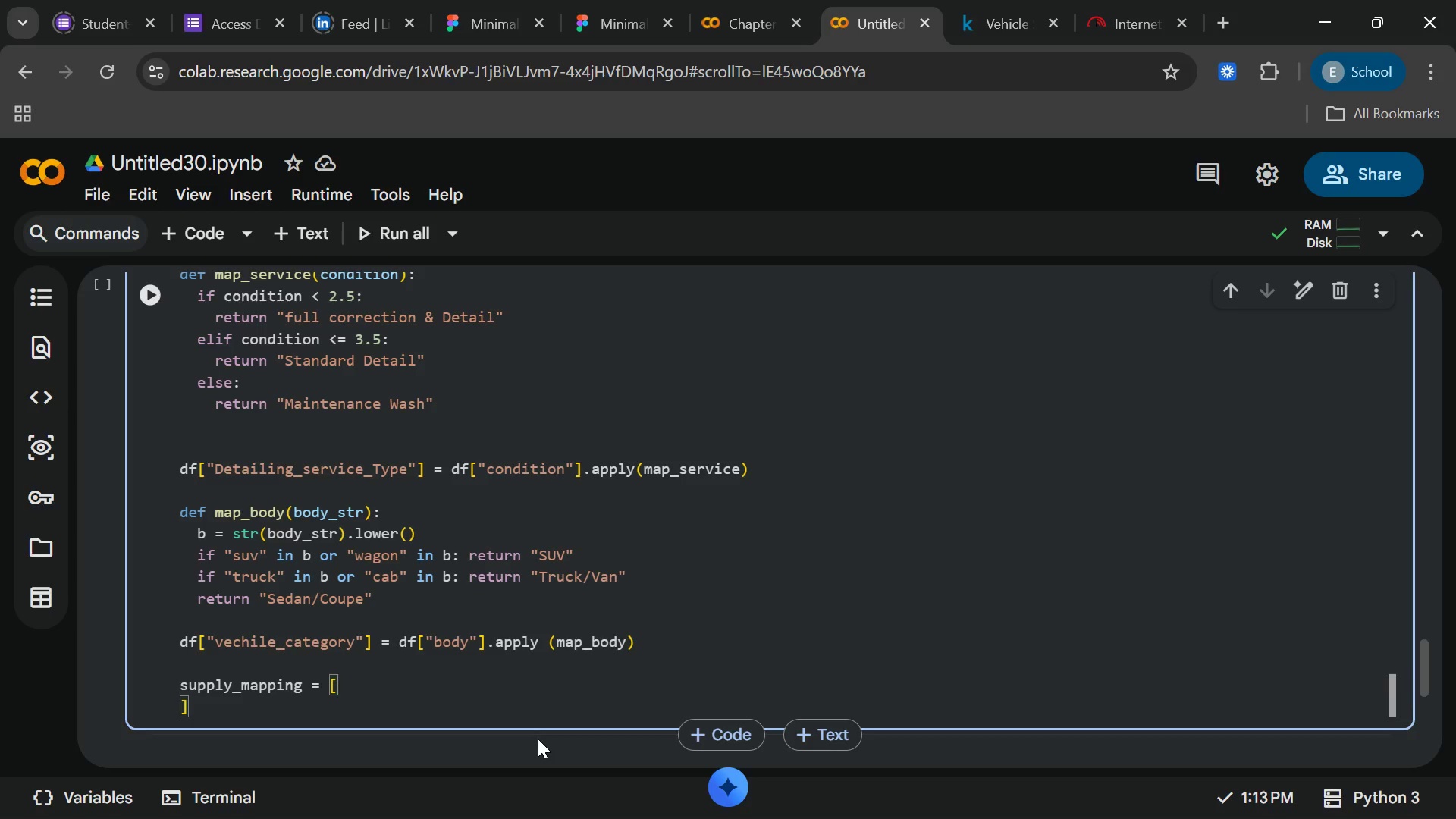 
key(Backspace)
 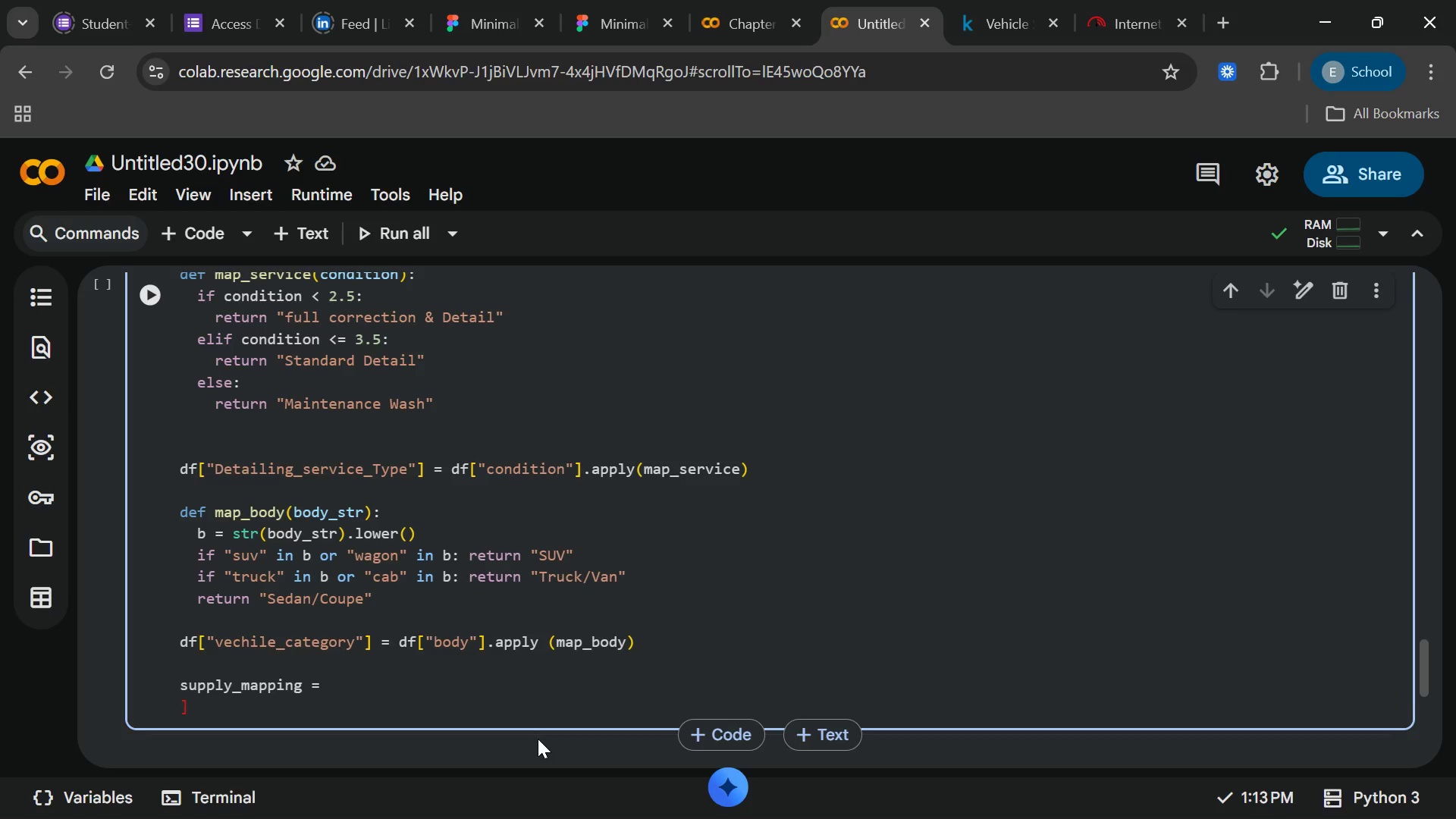 
key(ArrowDown)
 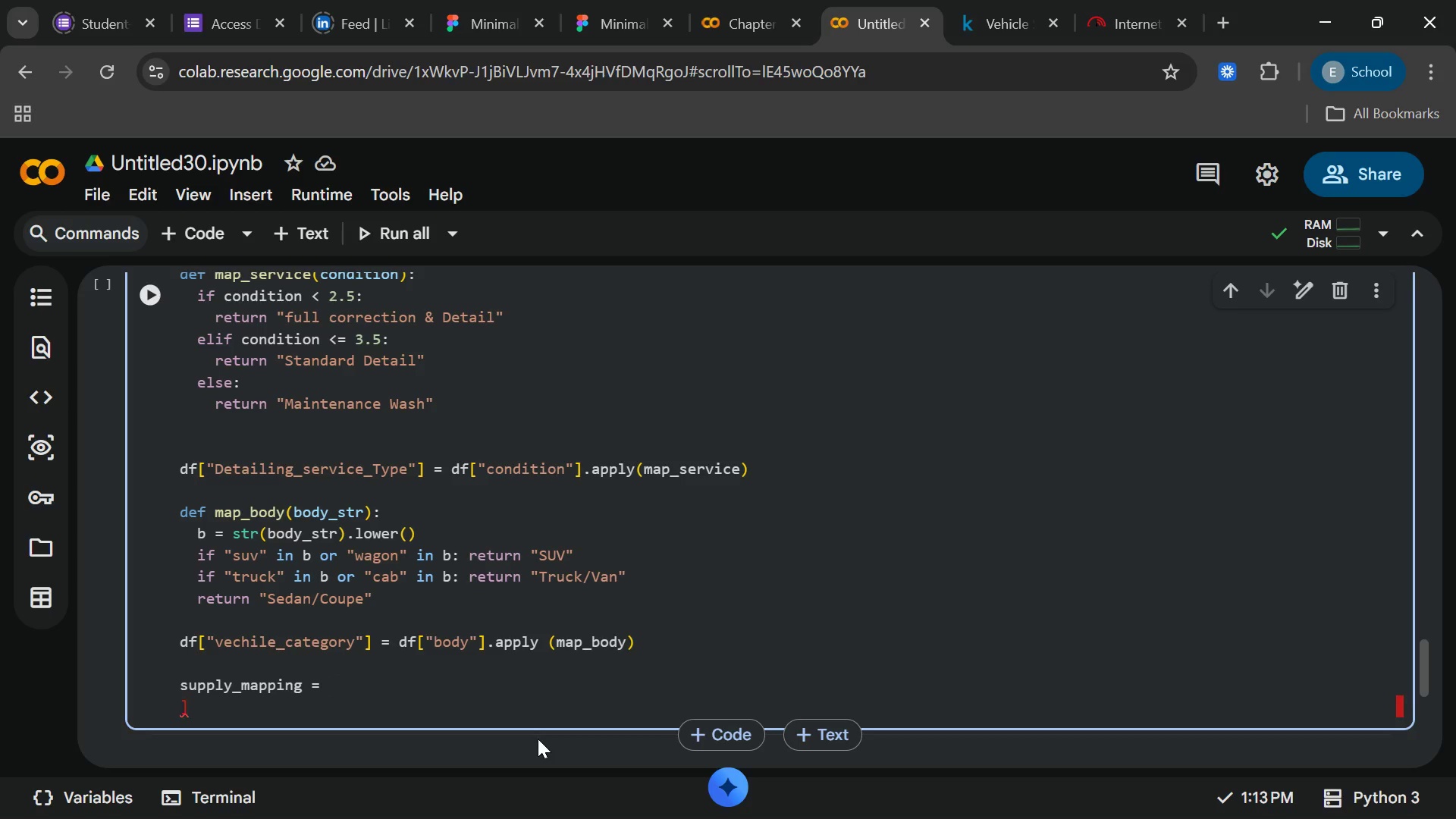 
key(Backspace)
 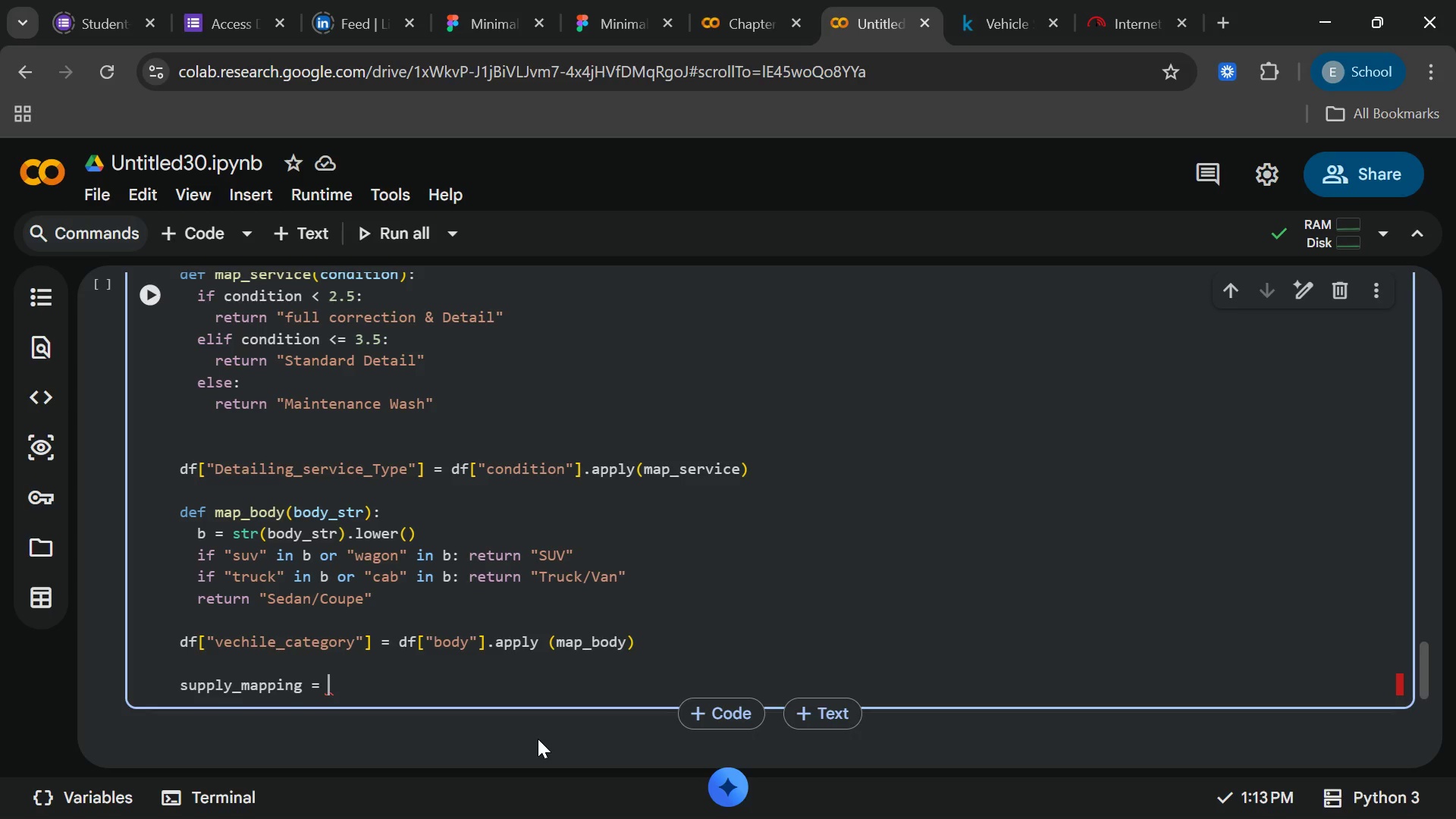 
key(Backspace)
 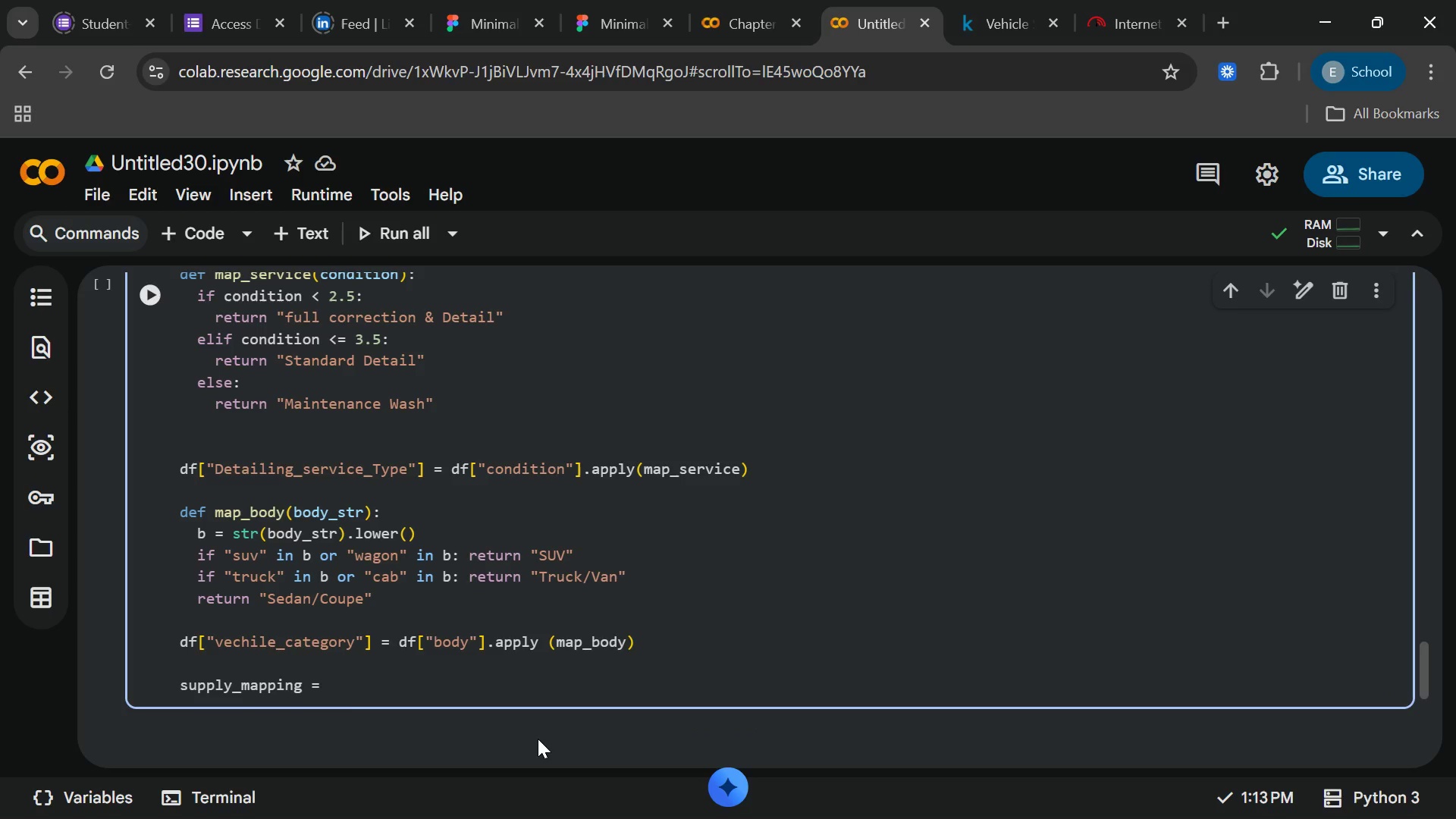 
key(Shift+BracketLeft)
 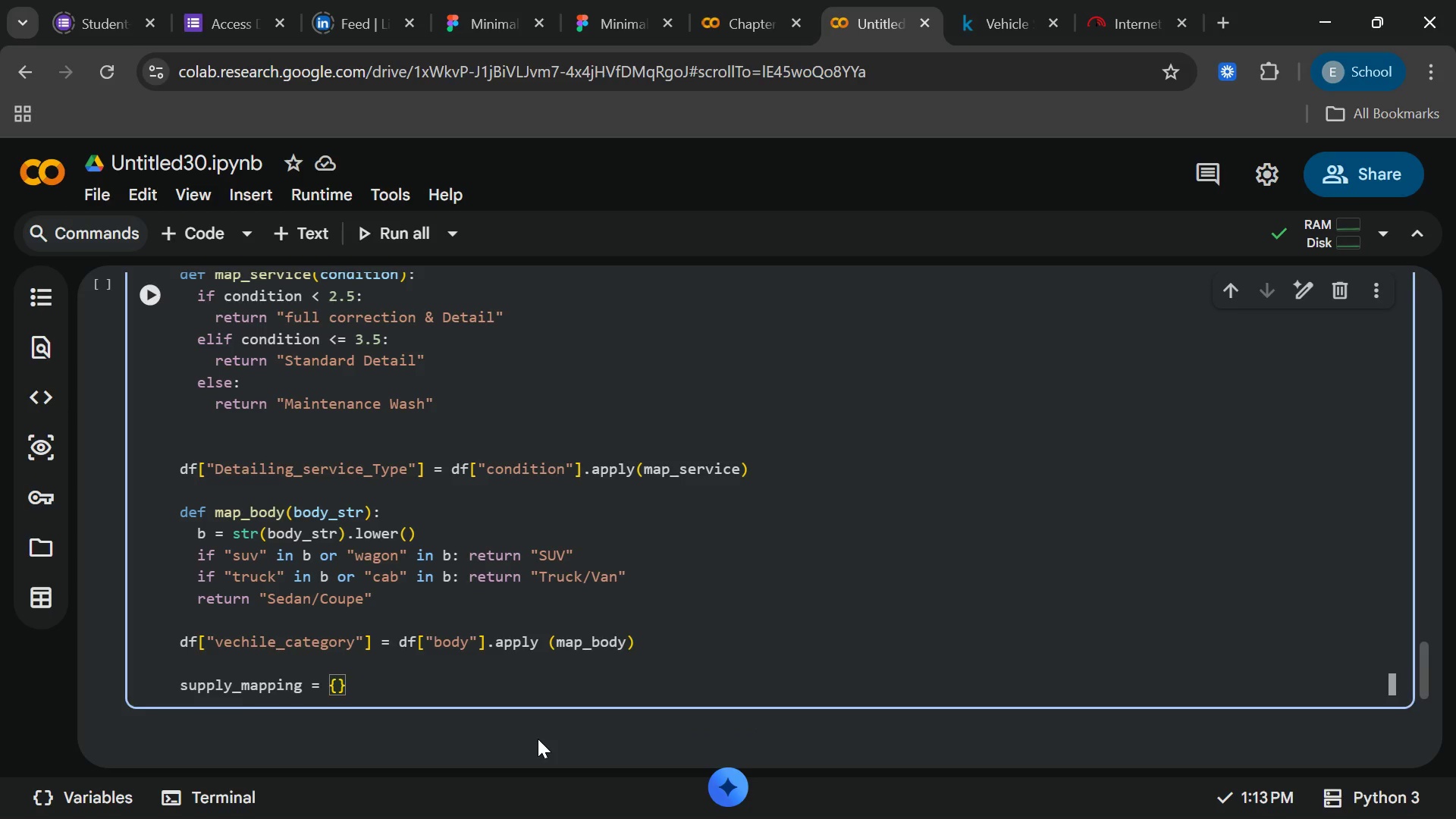 
key(Enter)
 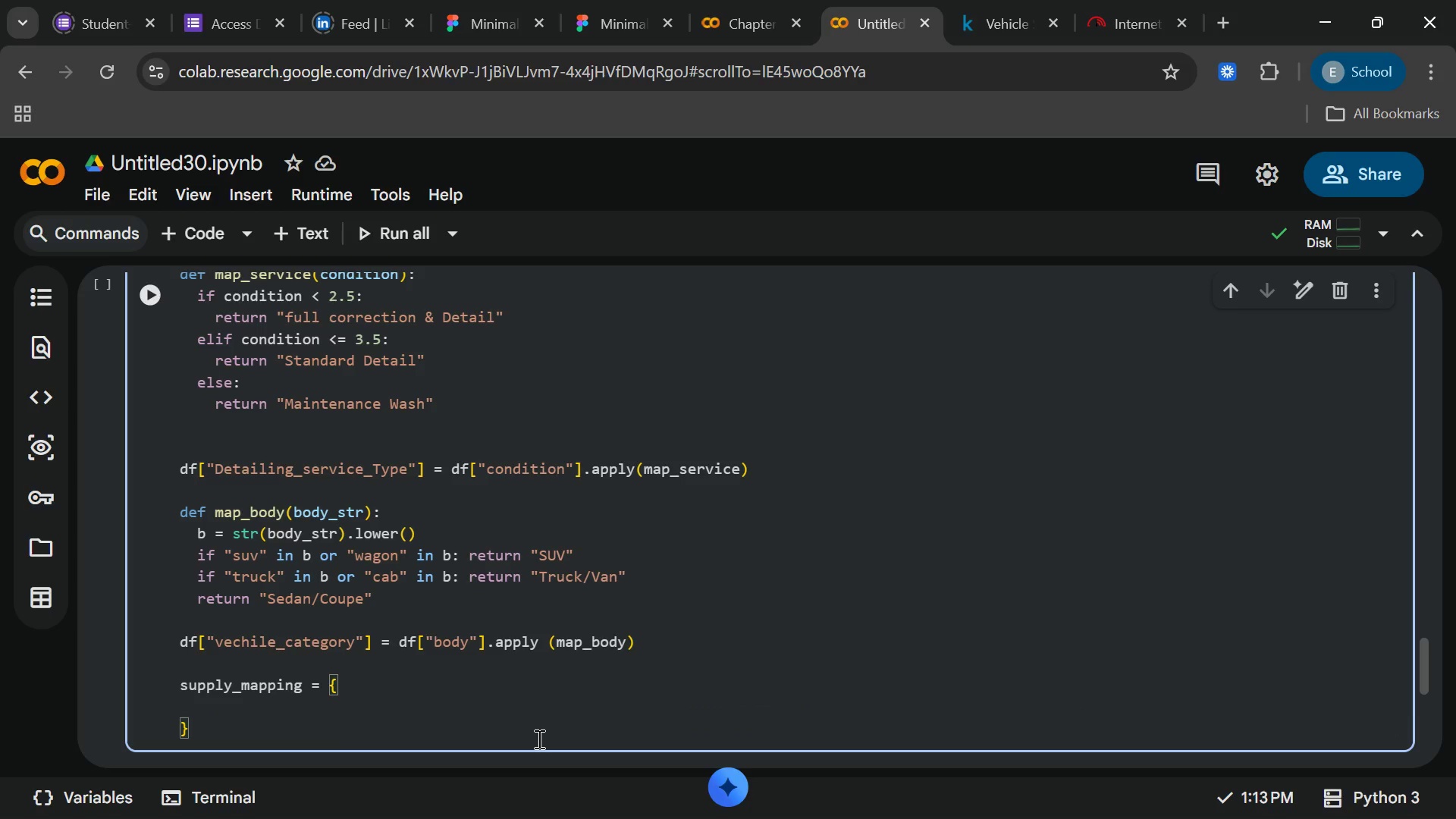 
type("Full)
 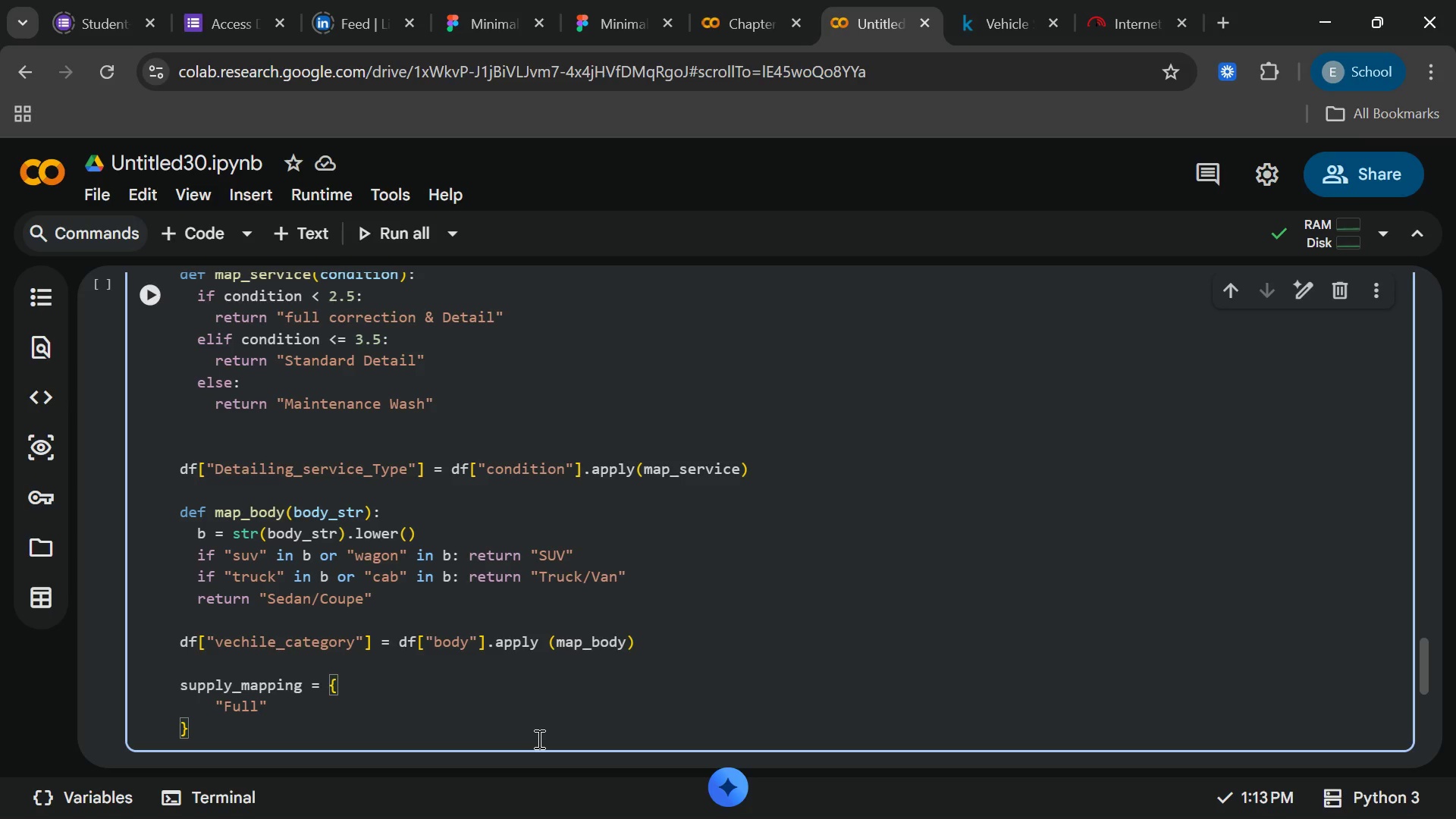 
type( COrrection &)
 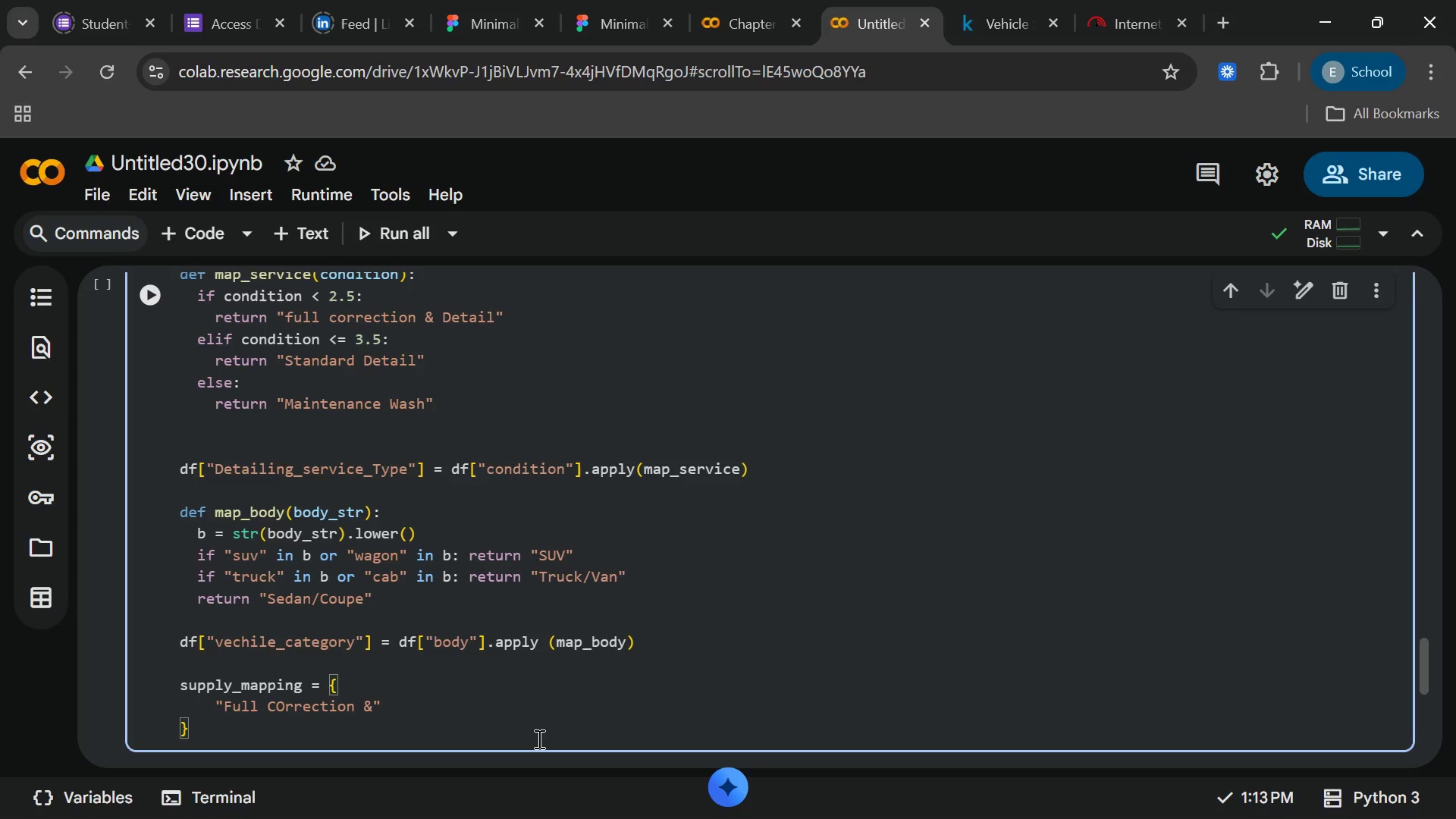 
key(ArrowLeft)
 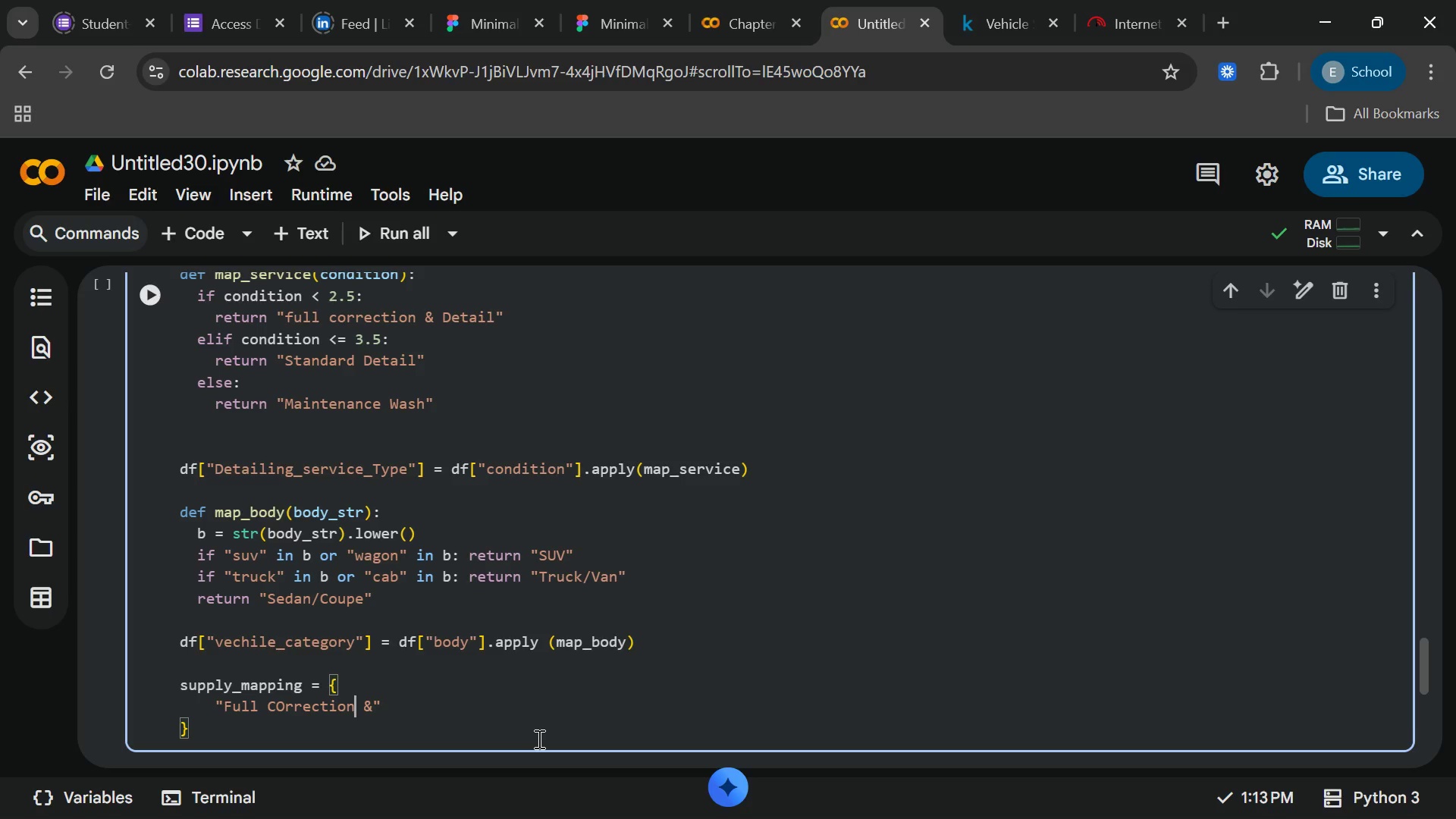 
key(ArrowLeft)
 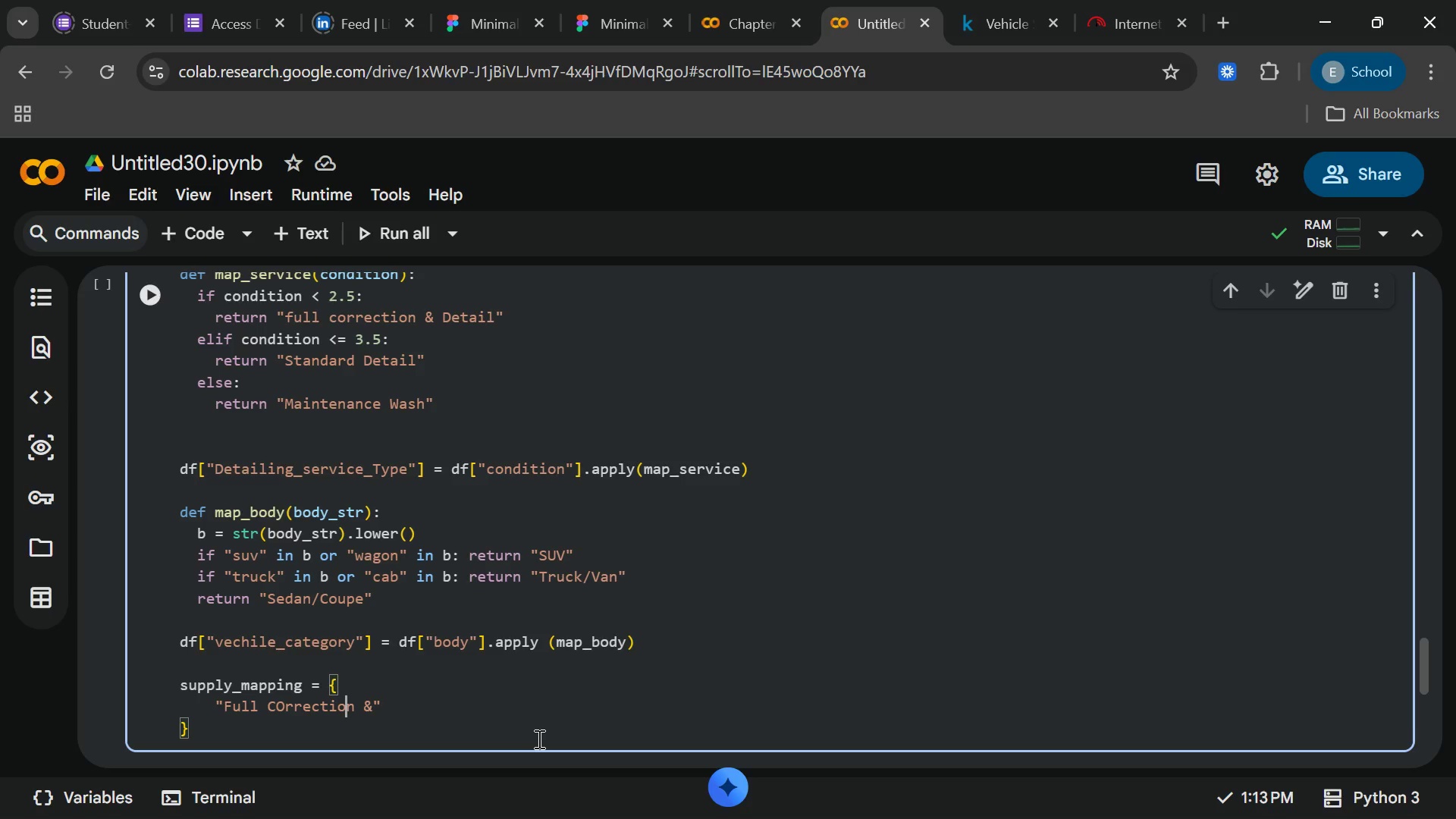 
key(ArrowLeft)
 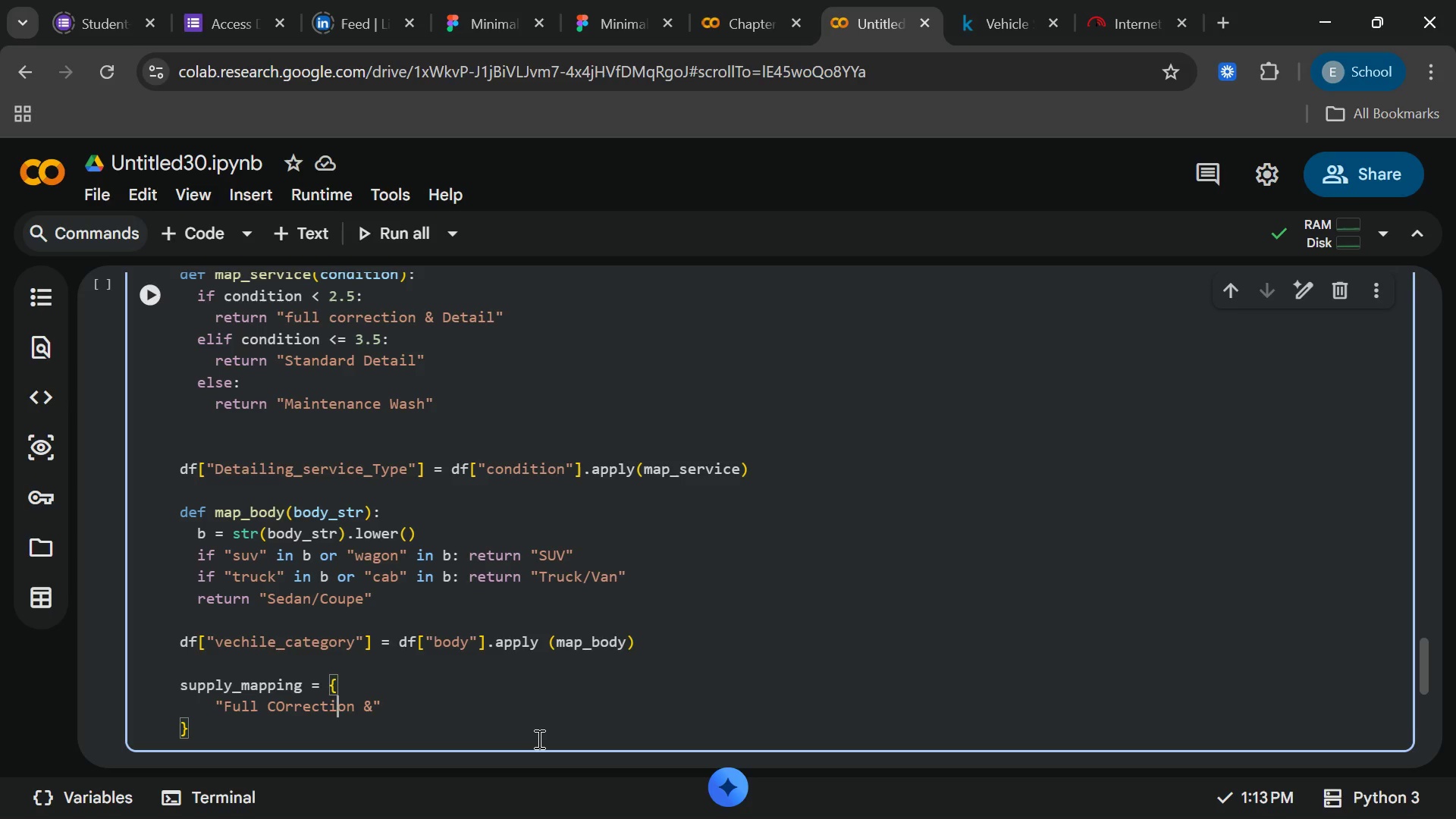 
key(ArrowLeft)
 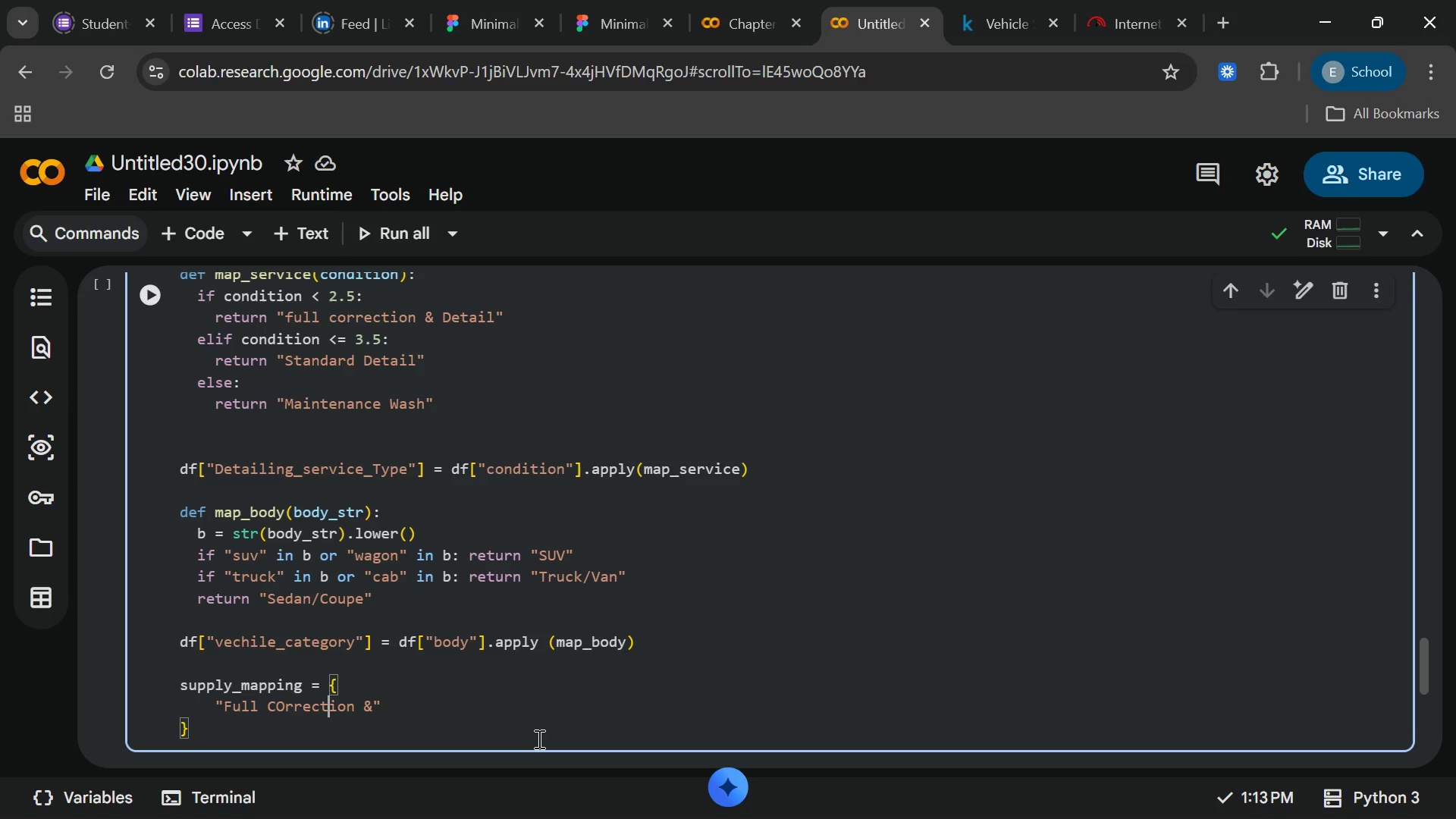 
key(ArrowLeft)
 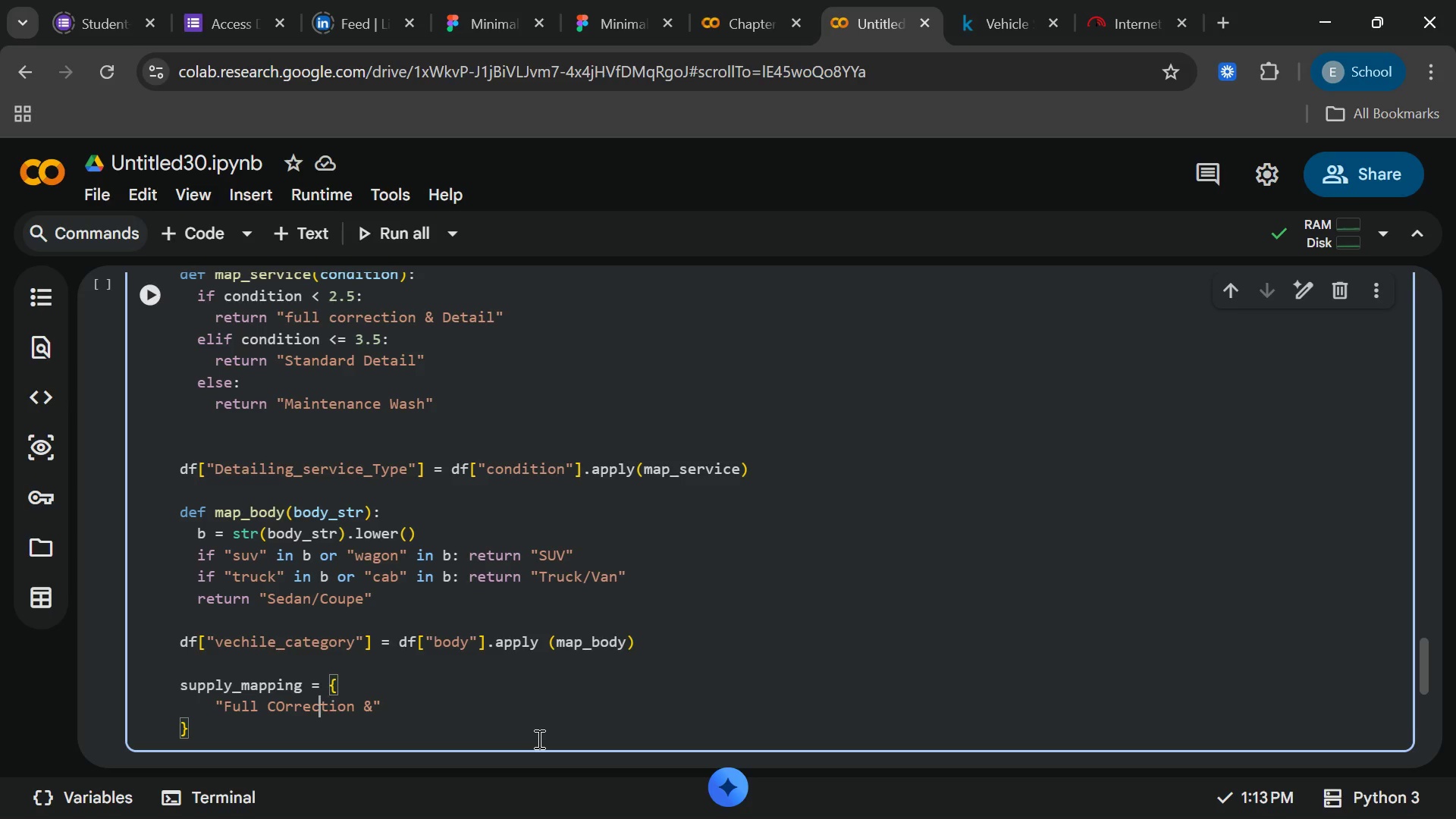 
key(ArrowLeft)
 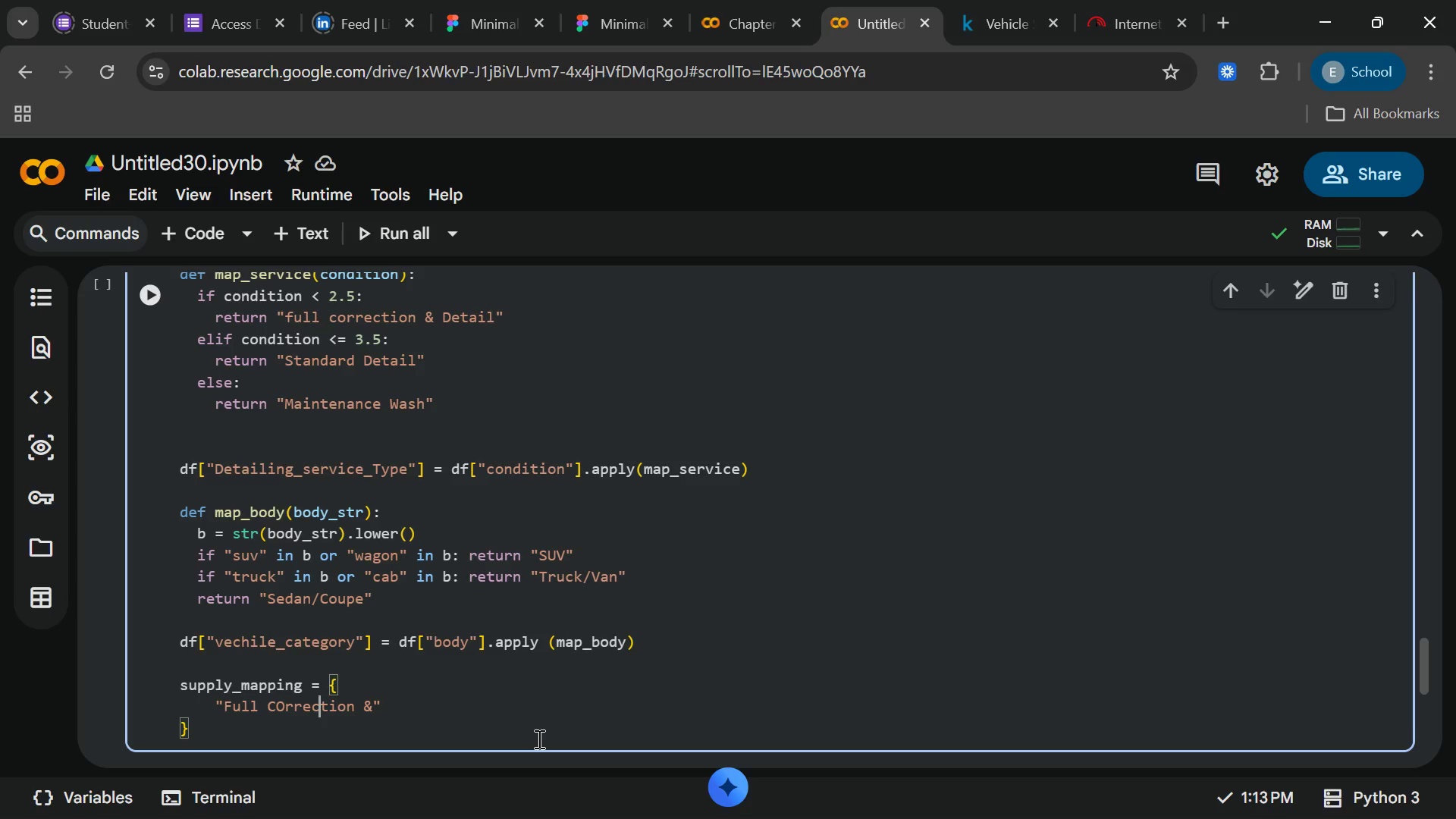 
key(ArrowLeft)
 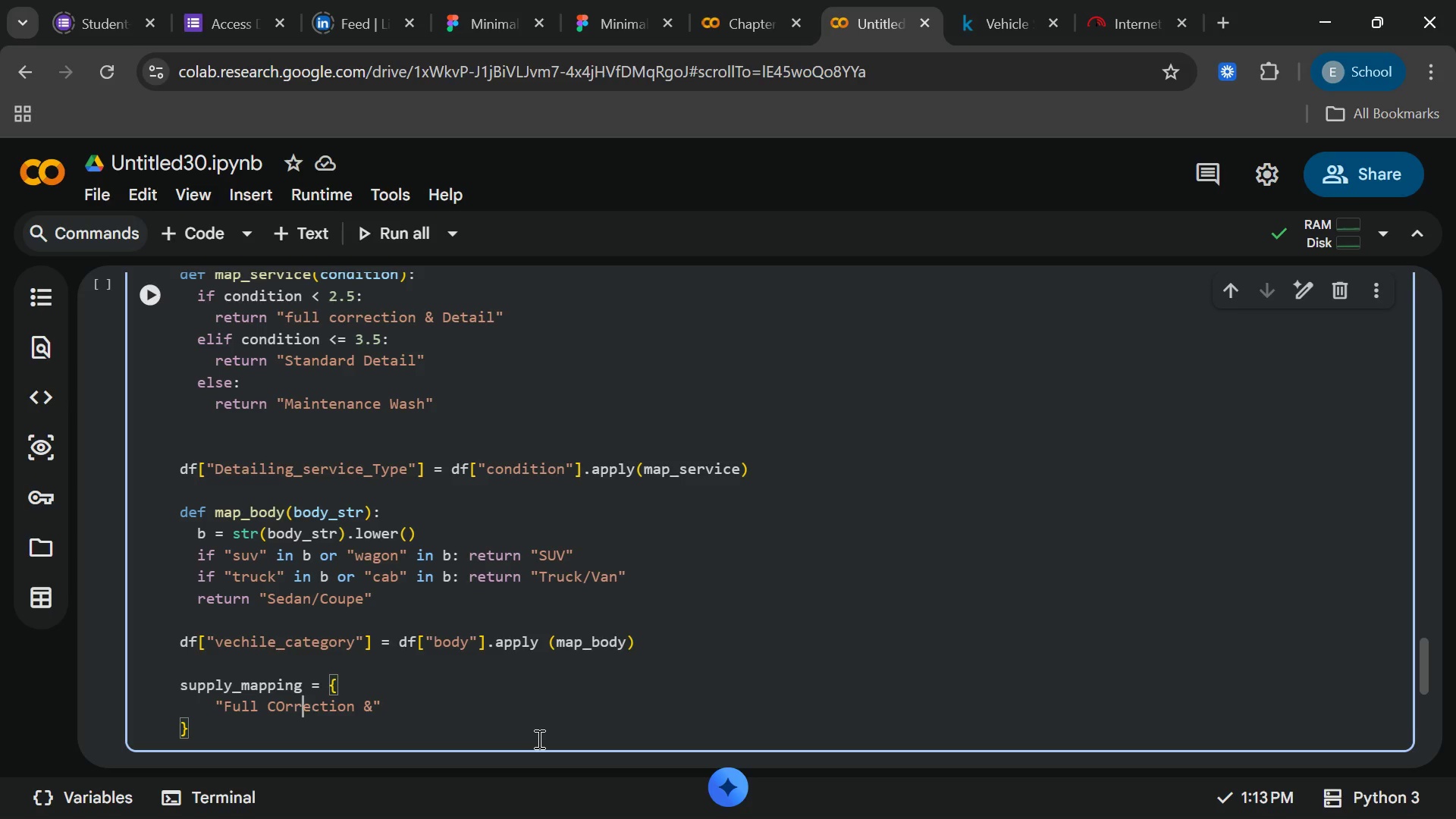 
key(ArrowLeft)
 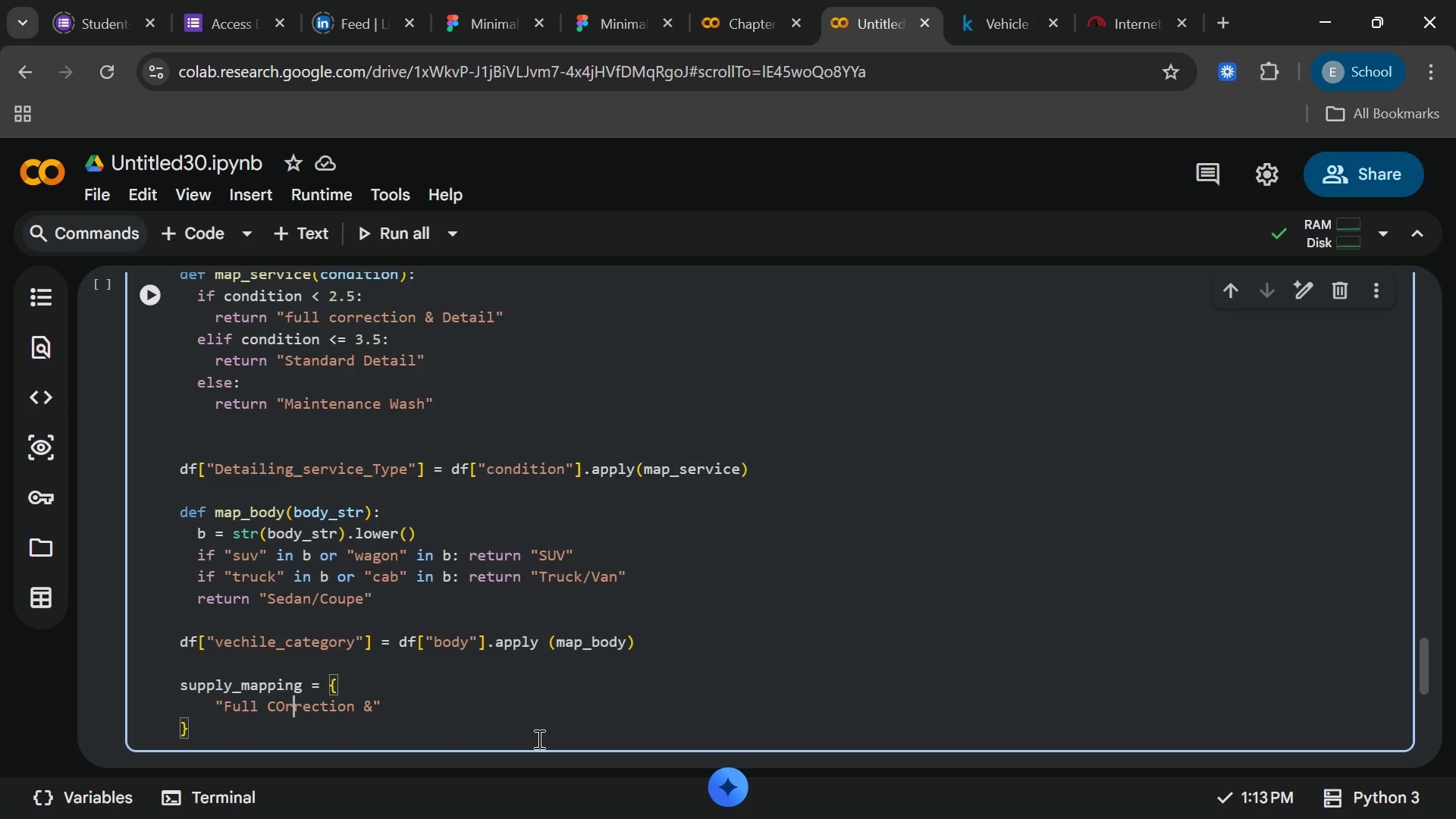 
key(ArrowLeft)
 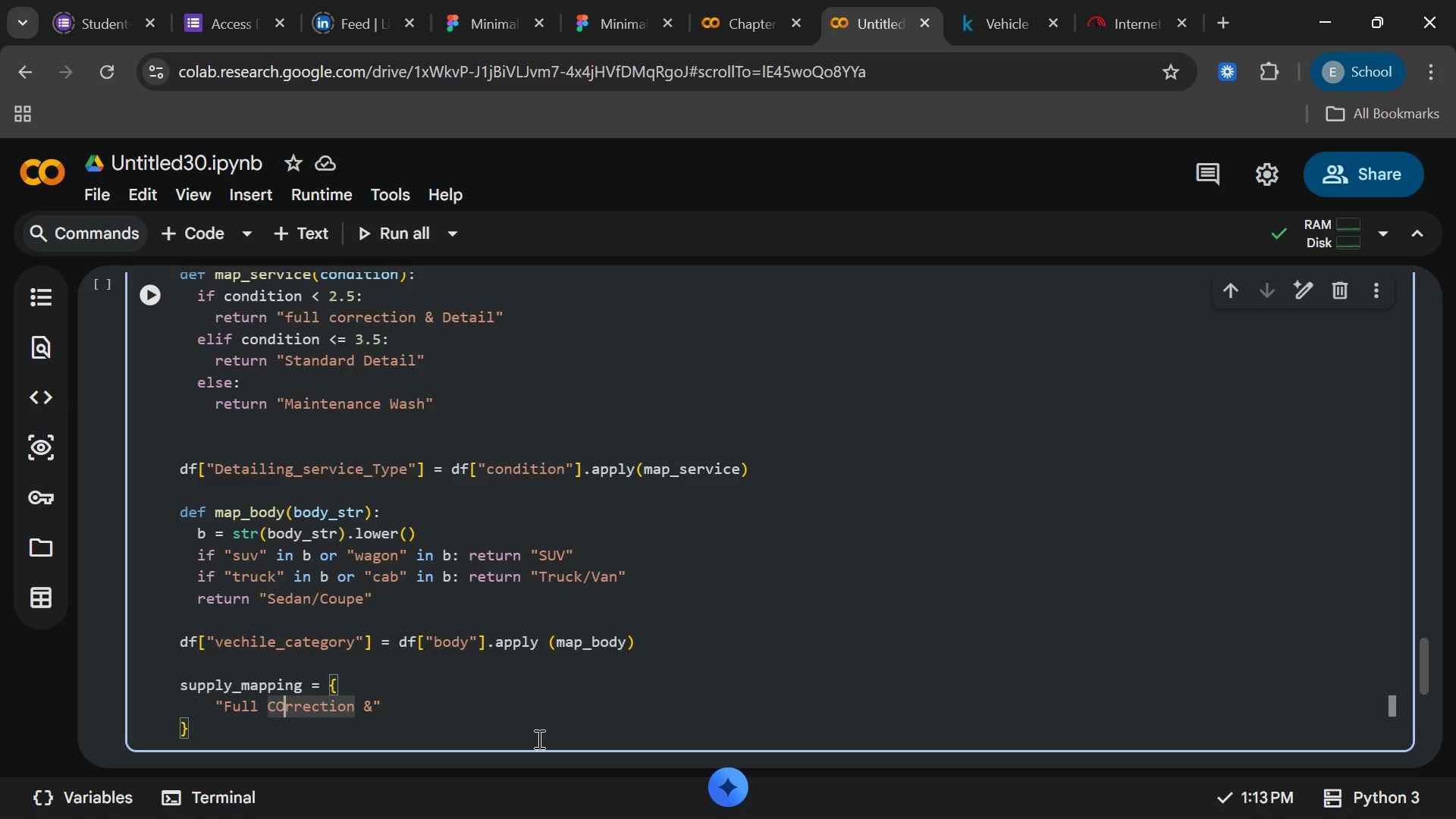 
key(ArrowLeft)
 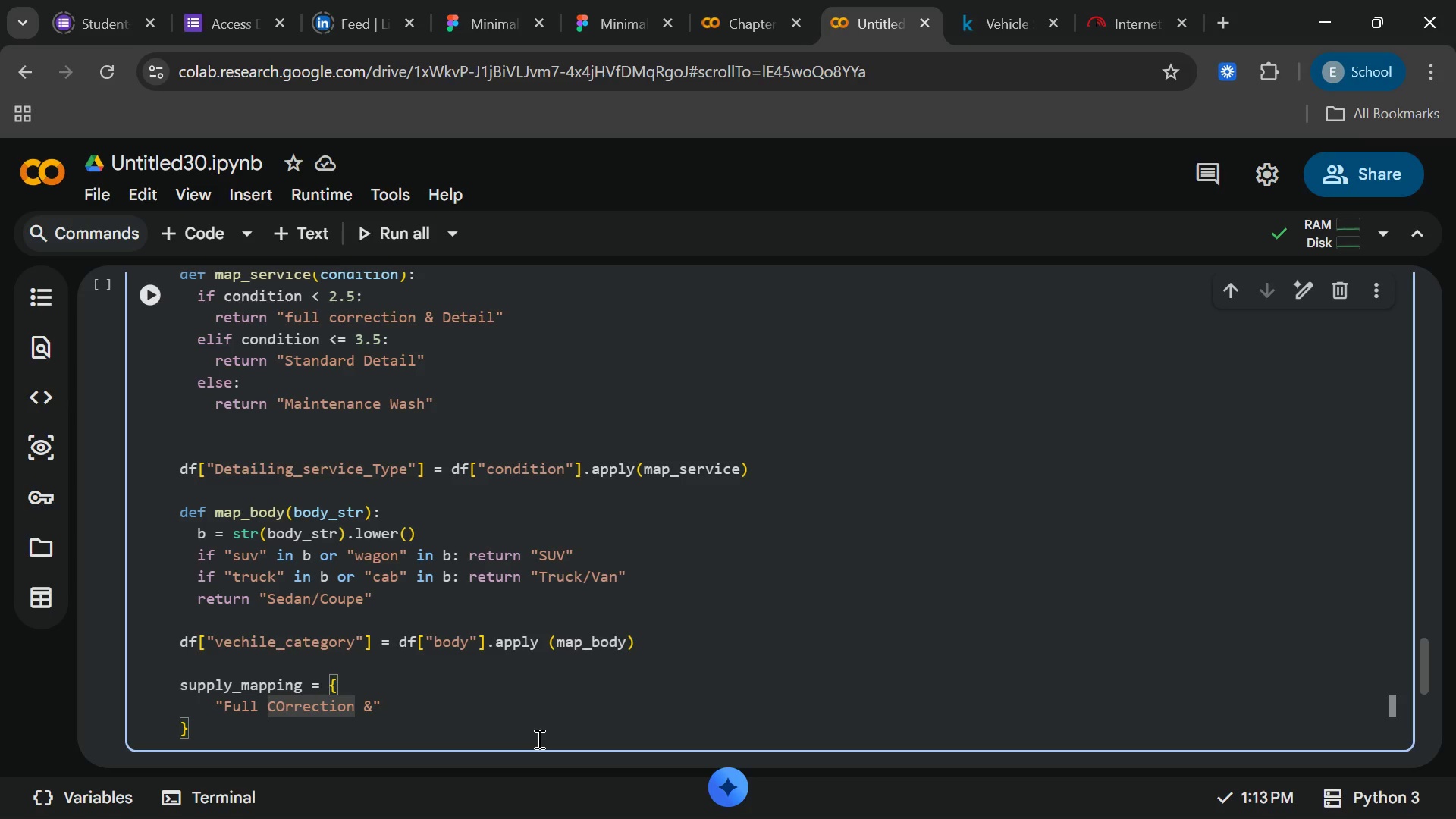 
key(Backspace)
 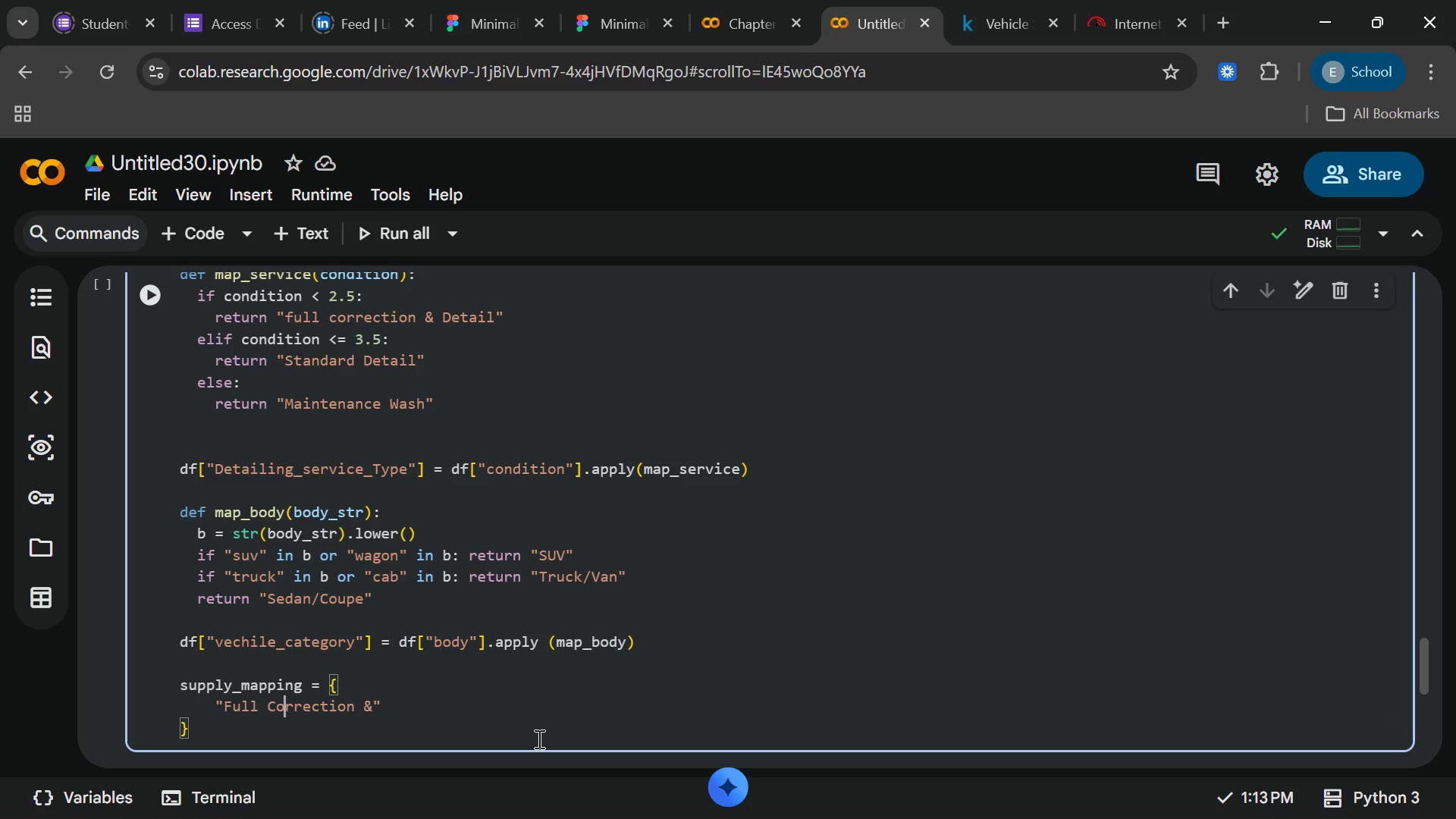 
key(O)
 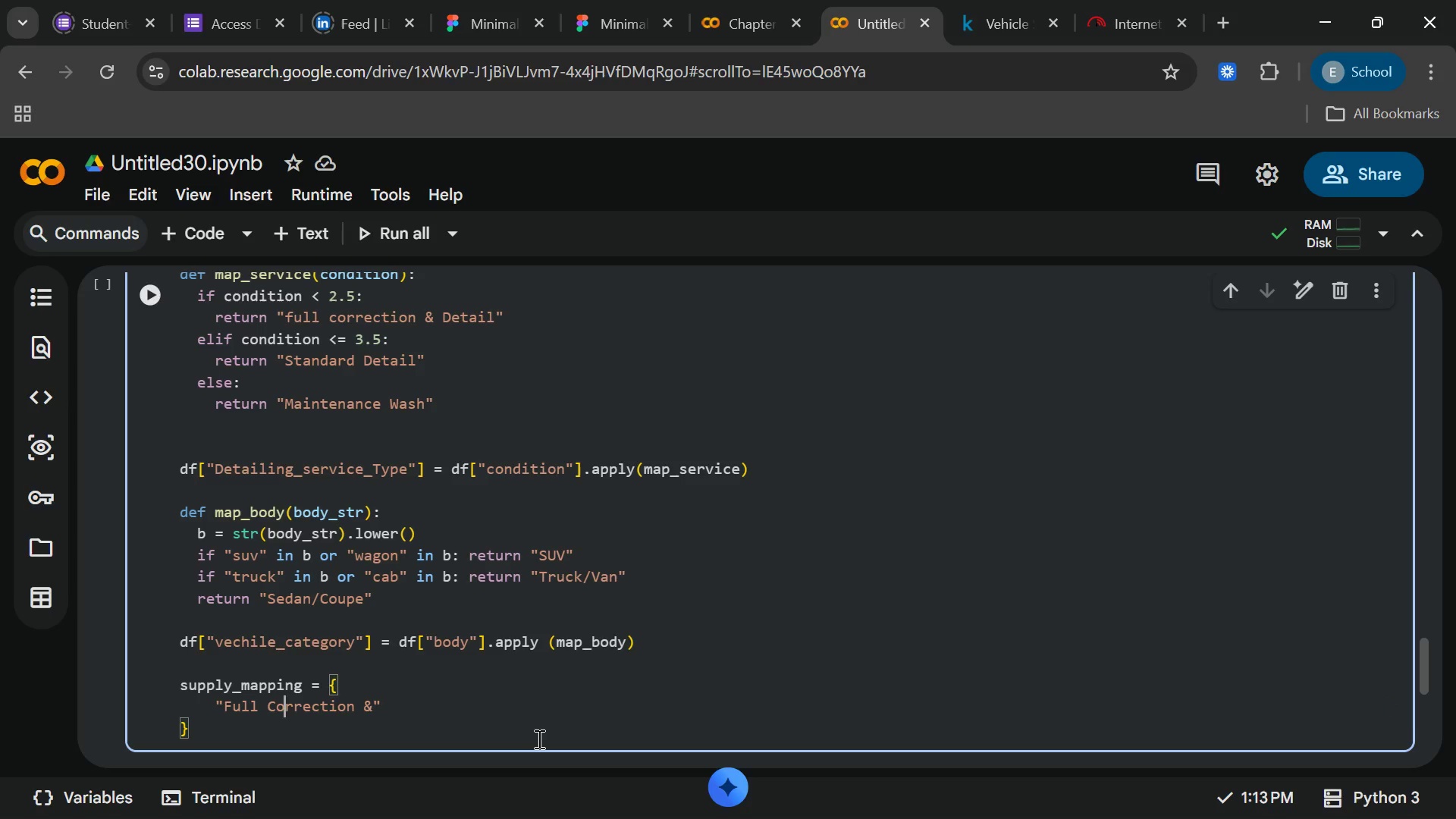 
key(End)
 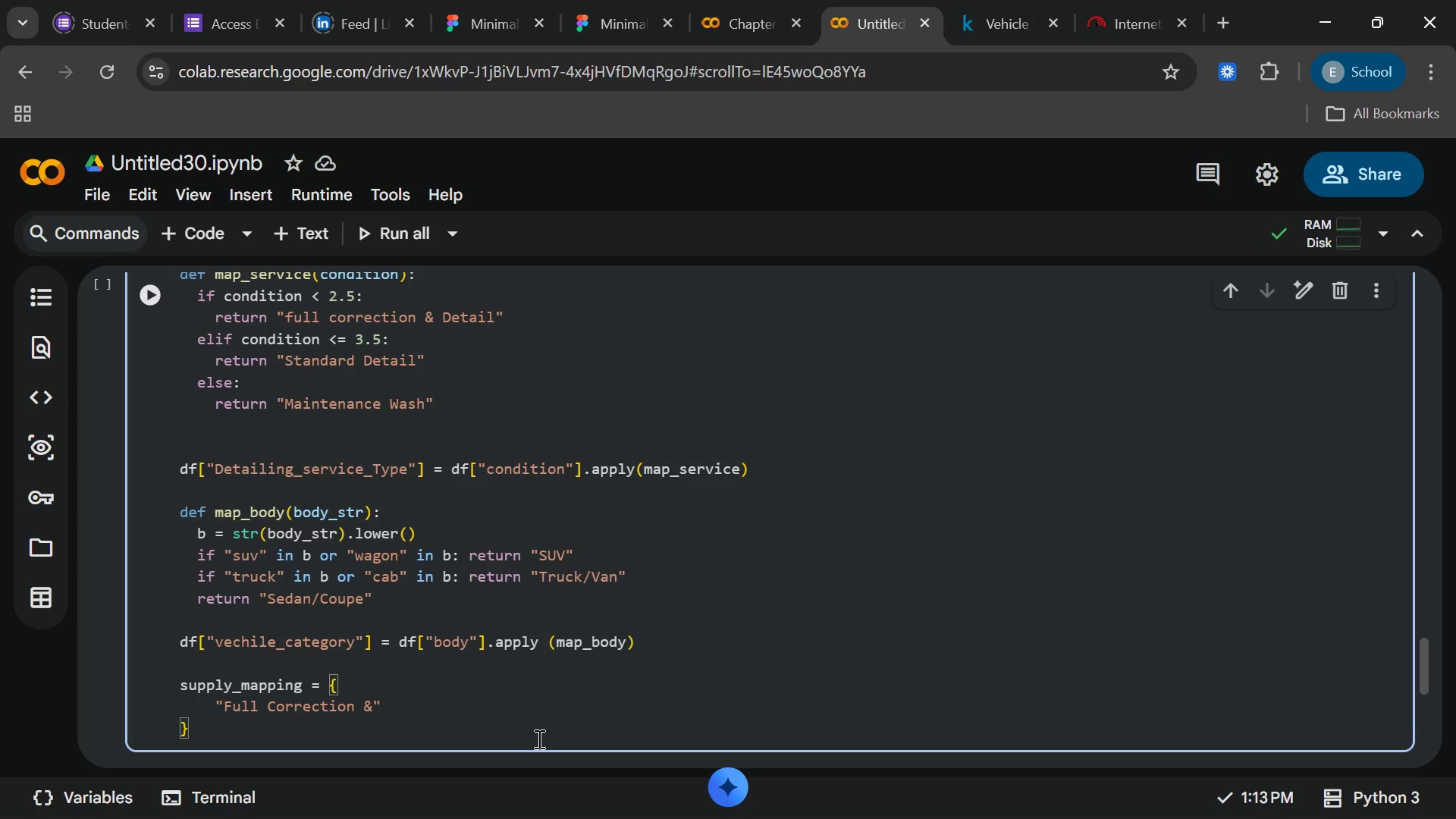 
key(ArrowLeft)
 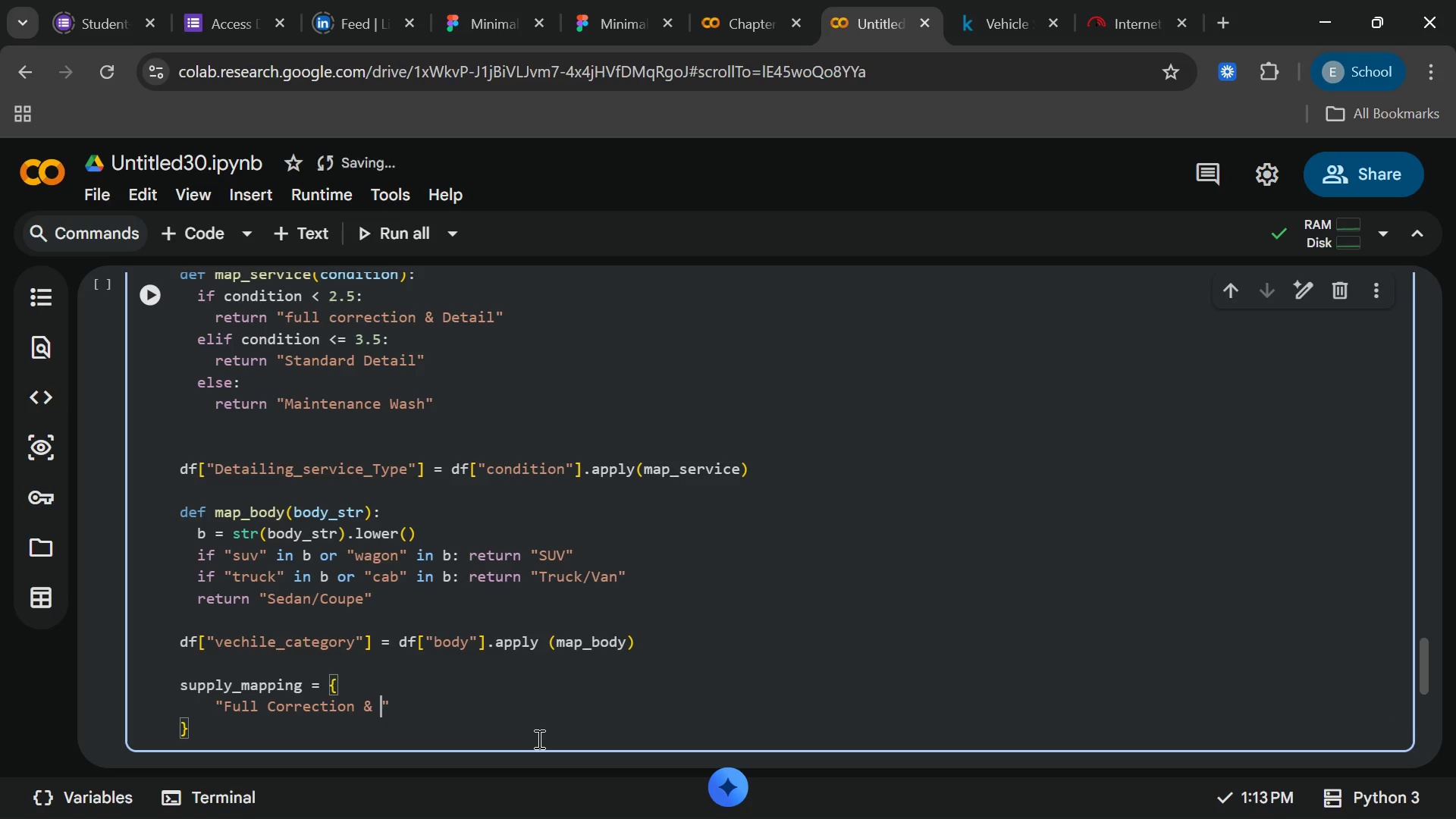 
key(Space)
 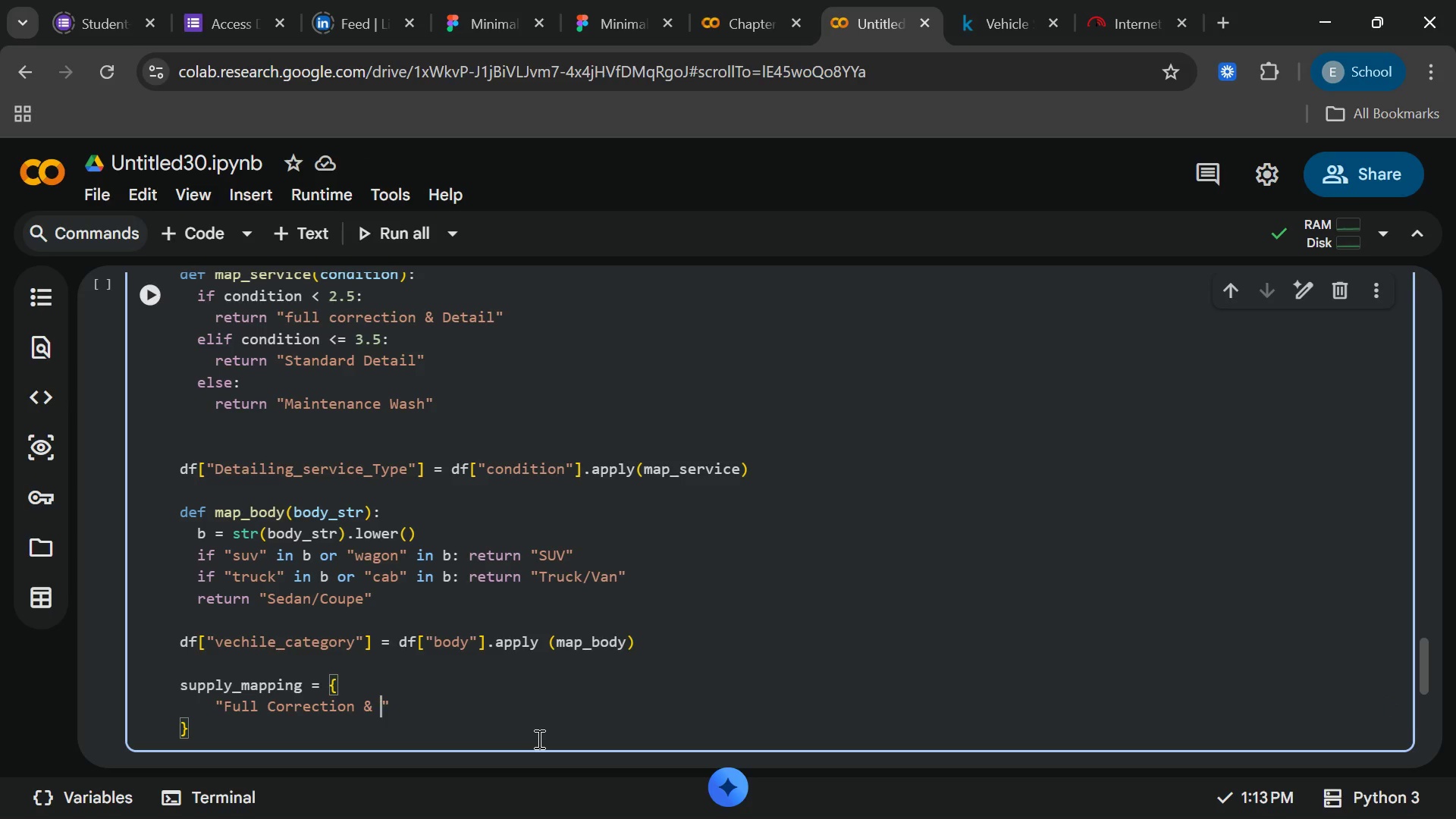 
wait(6.56)
 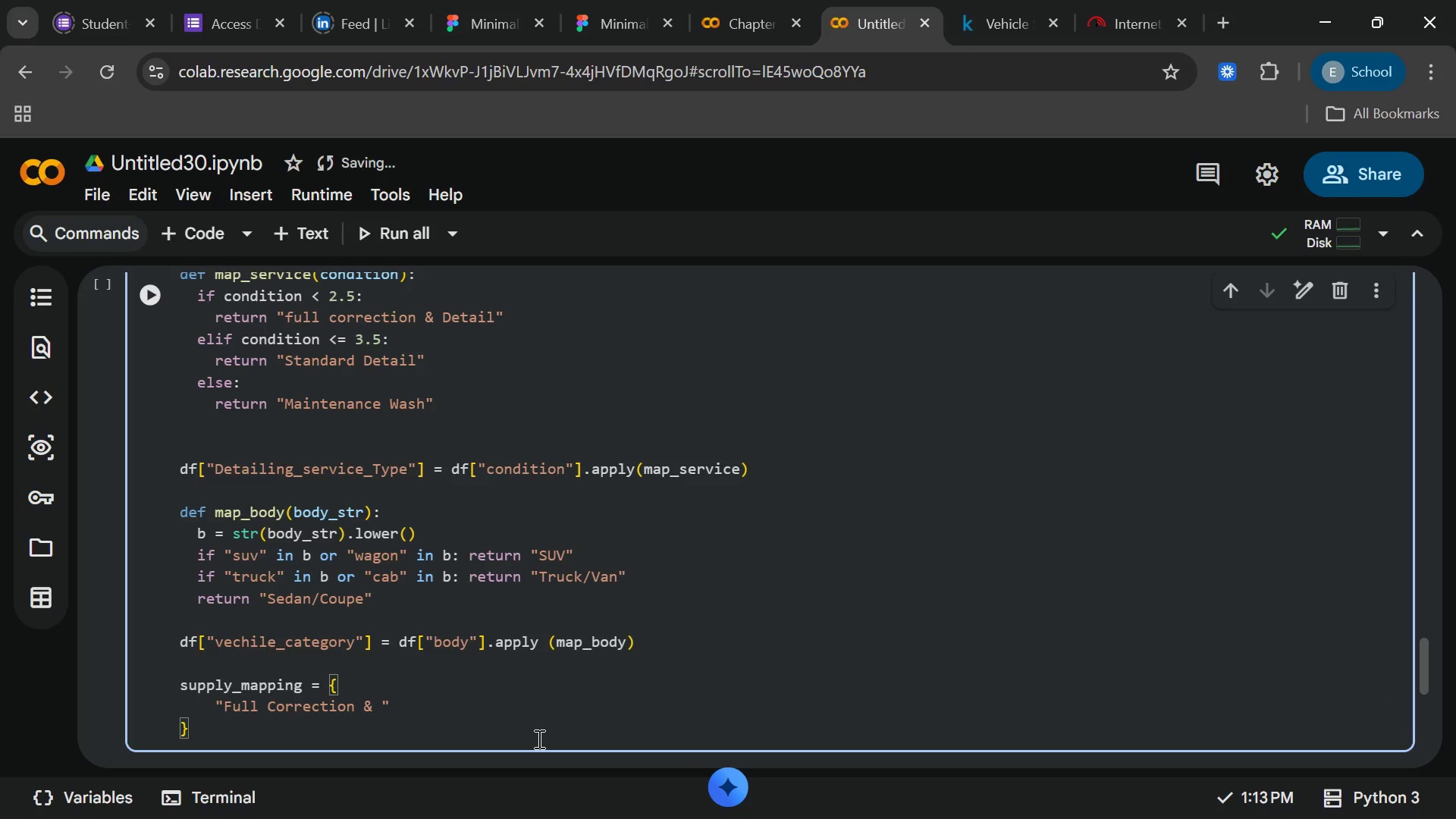 
type(detail)
key(Backspace)
key(Backspace)
key(Backspace)
key(Backspace)
key(Backspace)
key(Backspace)
type(Detail)
 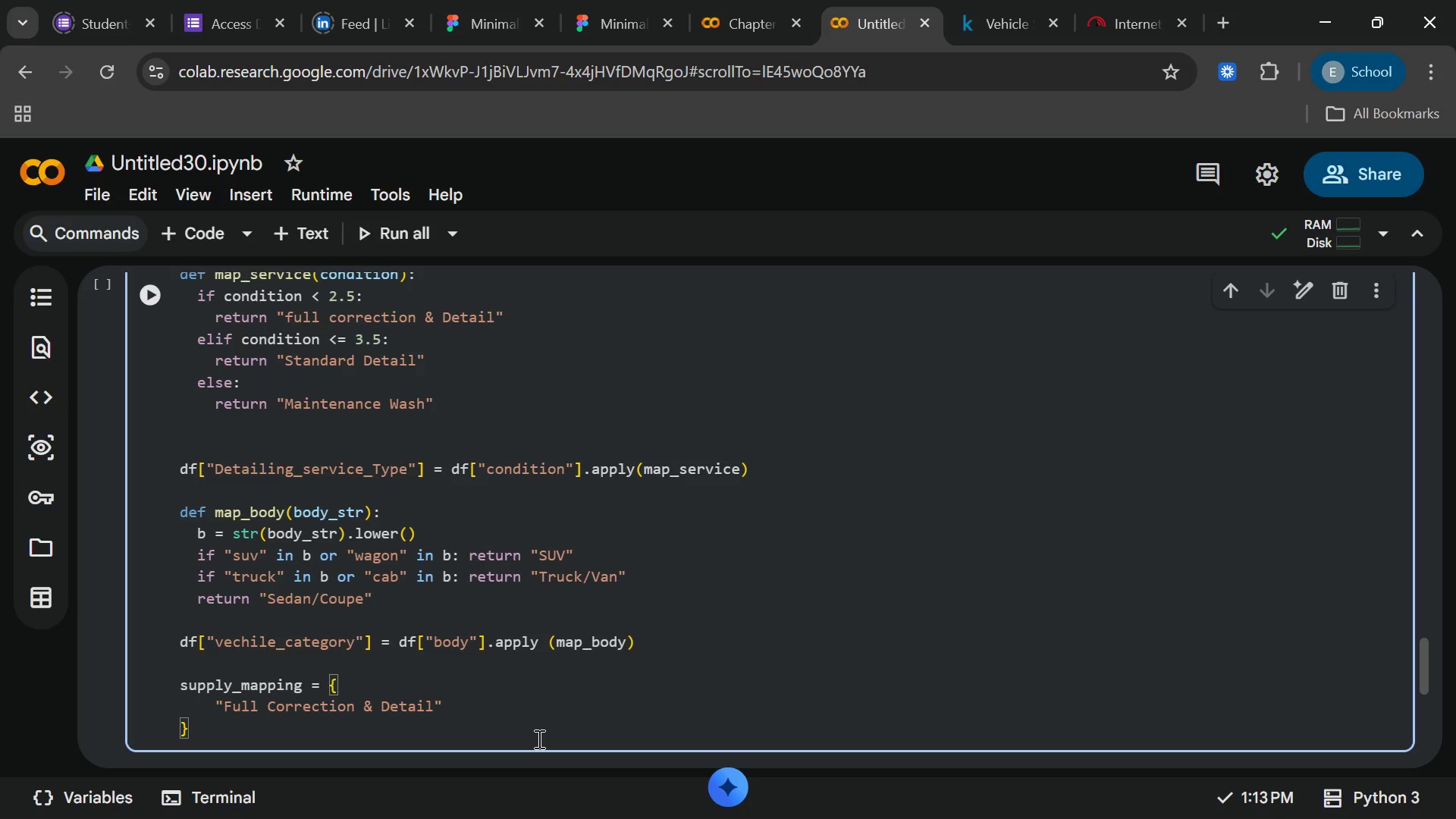 
key(ArrowRight)
 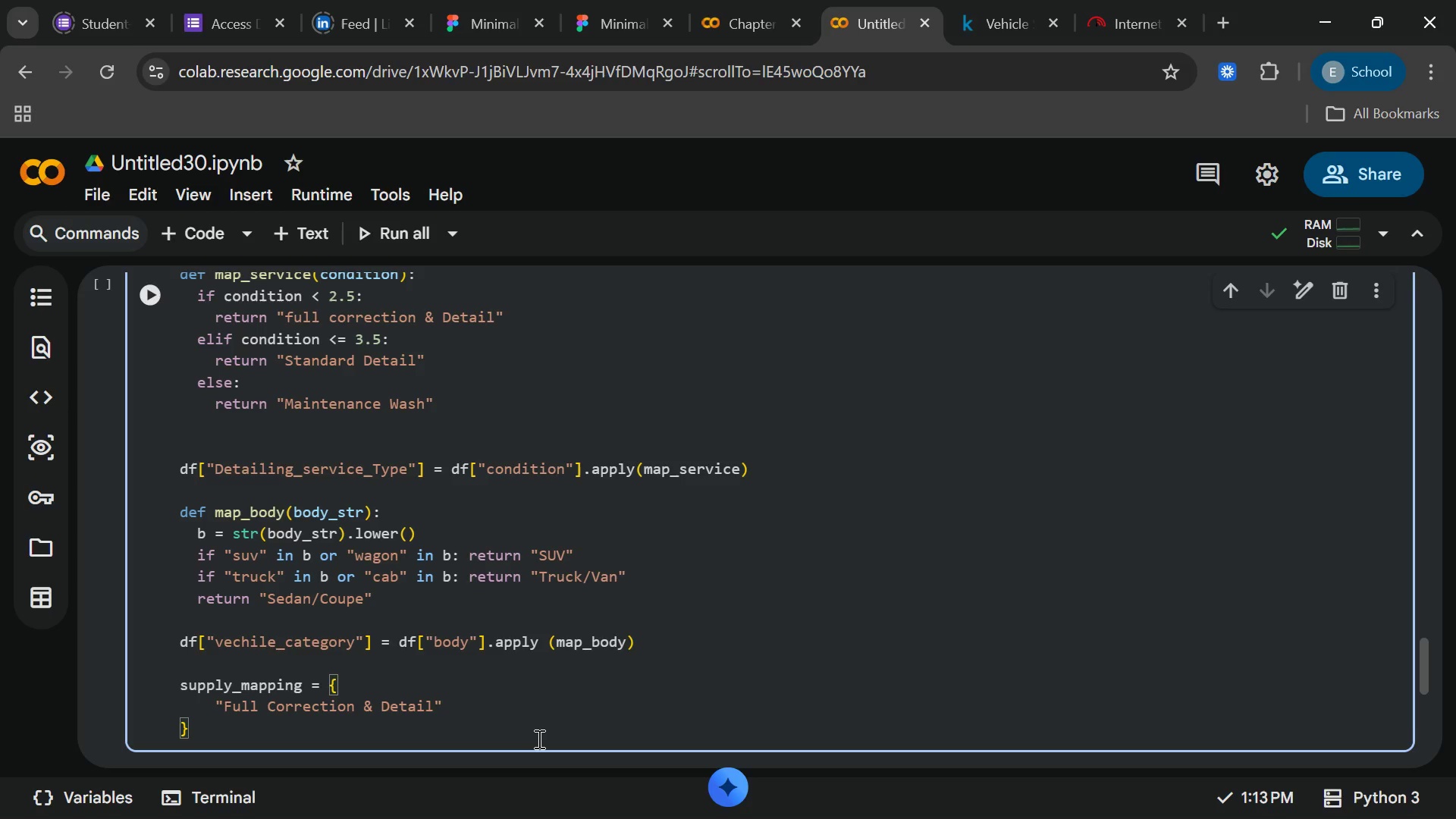 
type(  )
key(Backspace)
key(Backspace)
type(: "Heavy)
 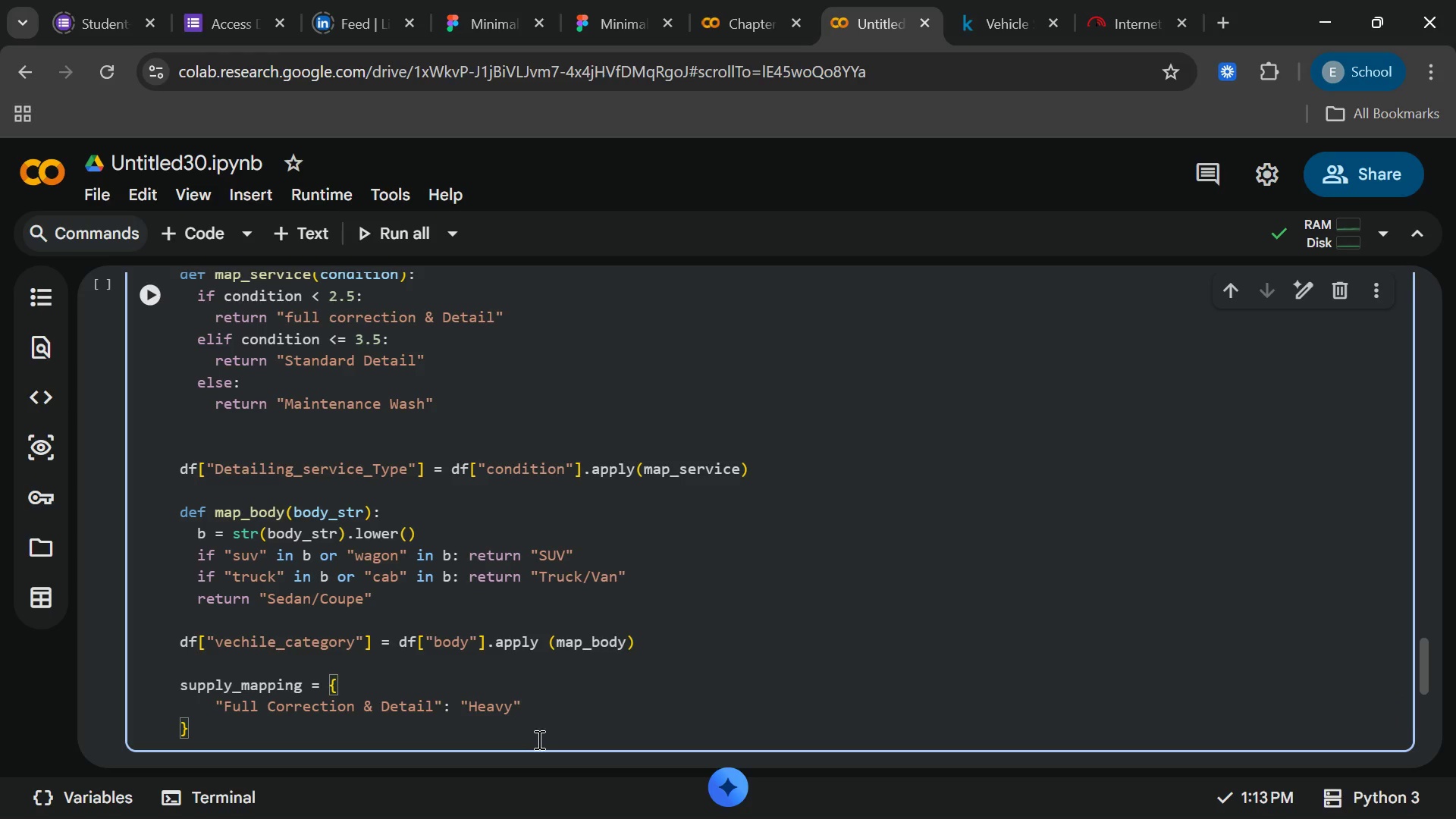 
hold_key(key=Space, duration=2.34)
 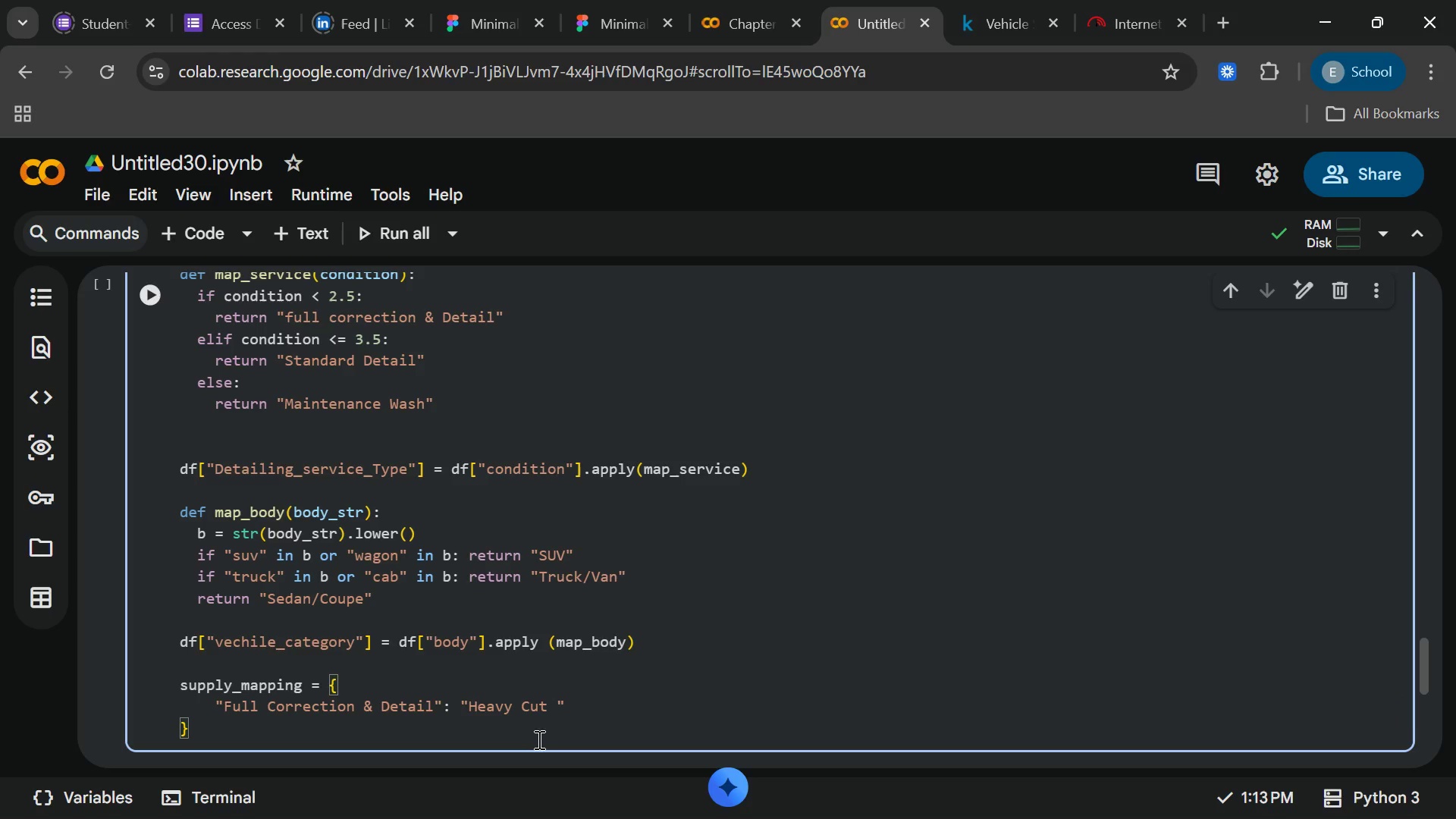 
type(CutPolish &)
 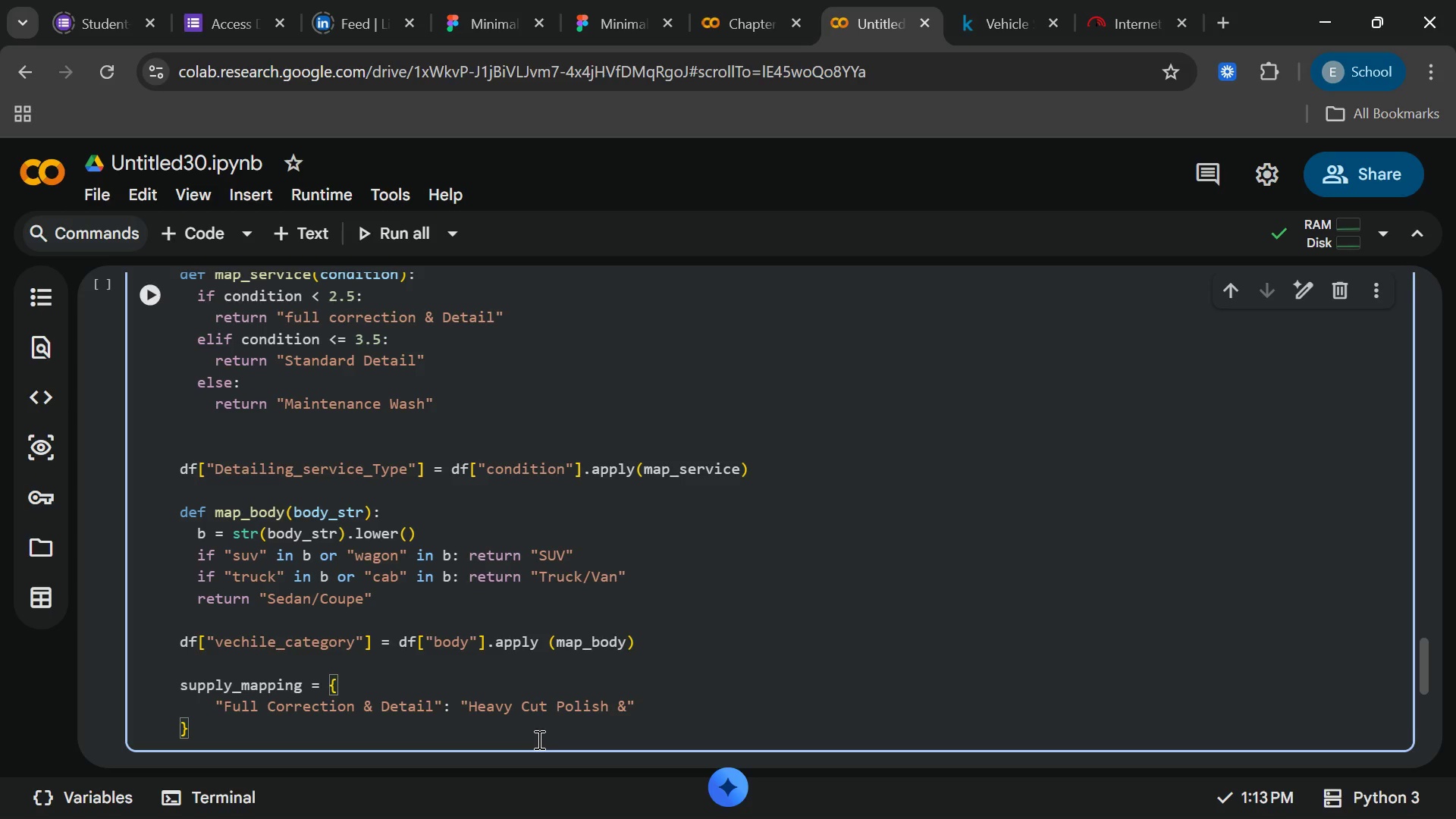 
type( Extraction Chem)
 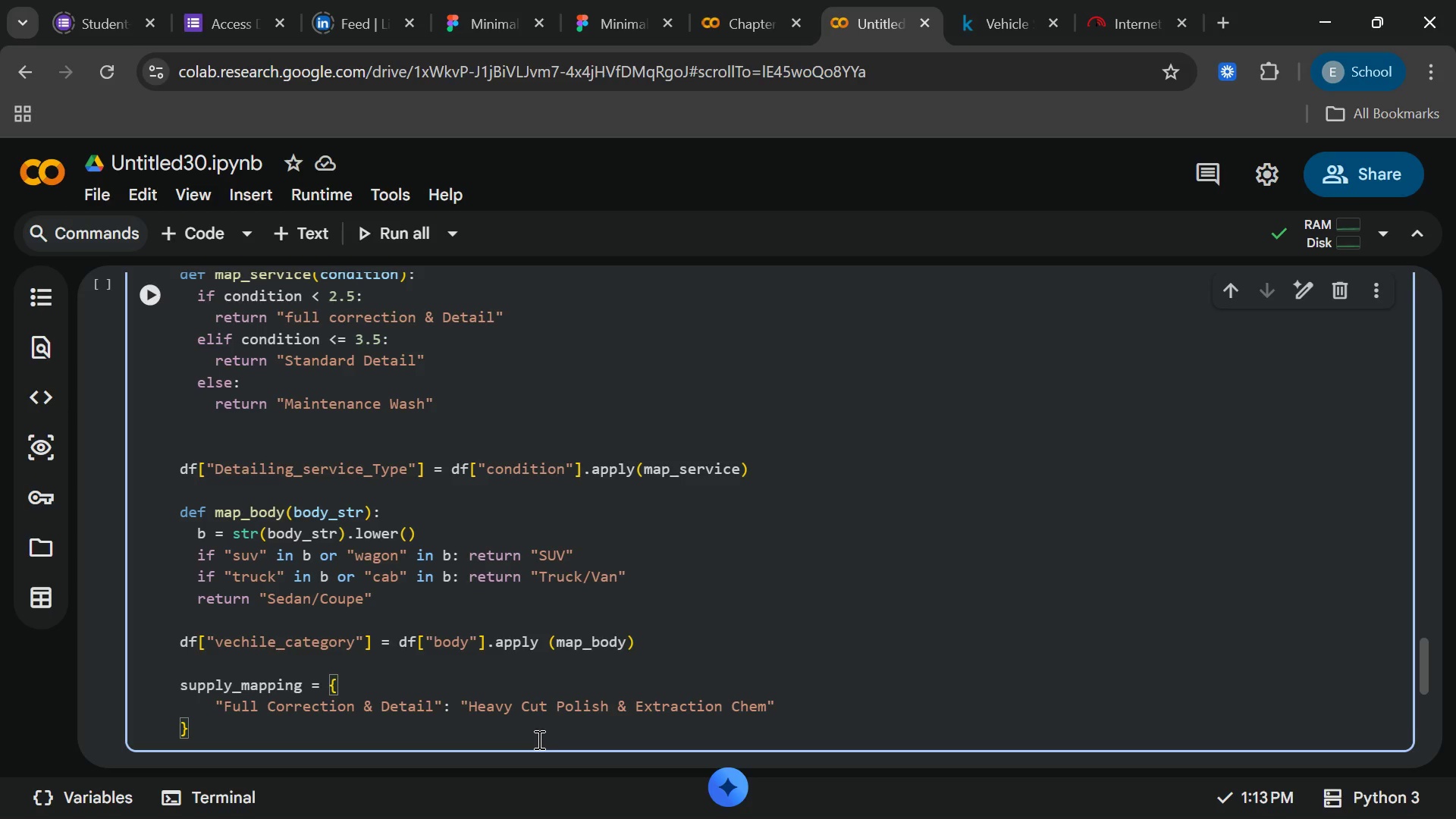 
key(ArrowRight)
 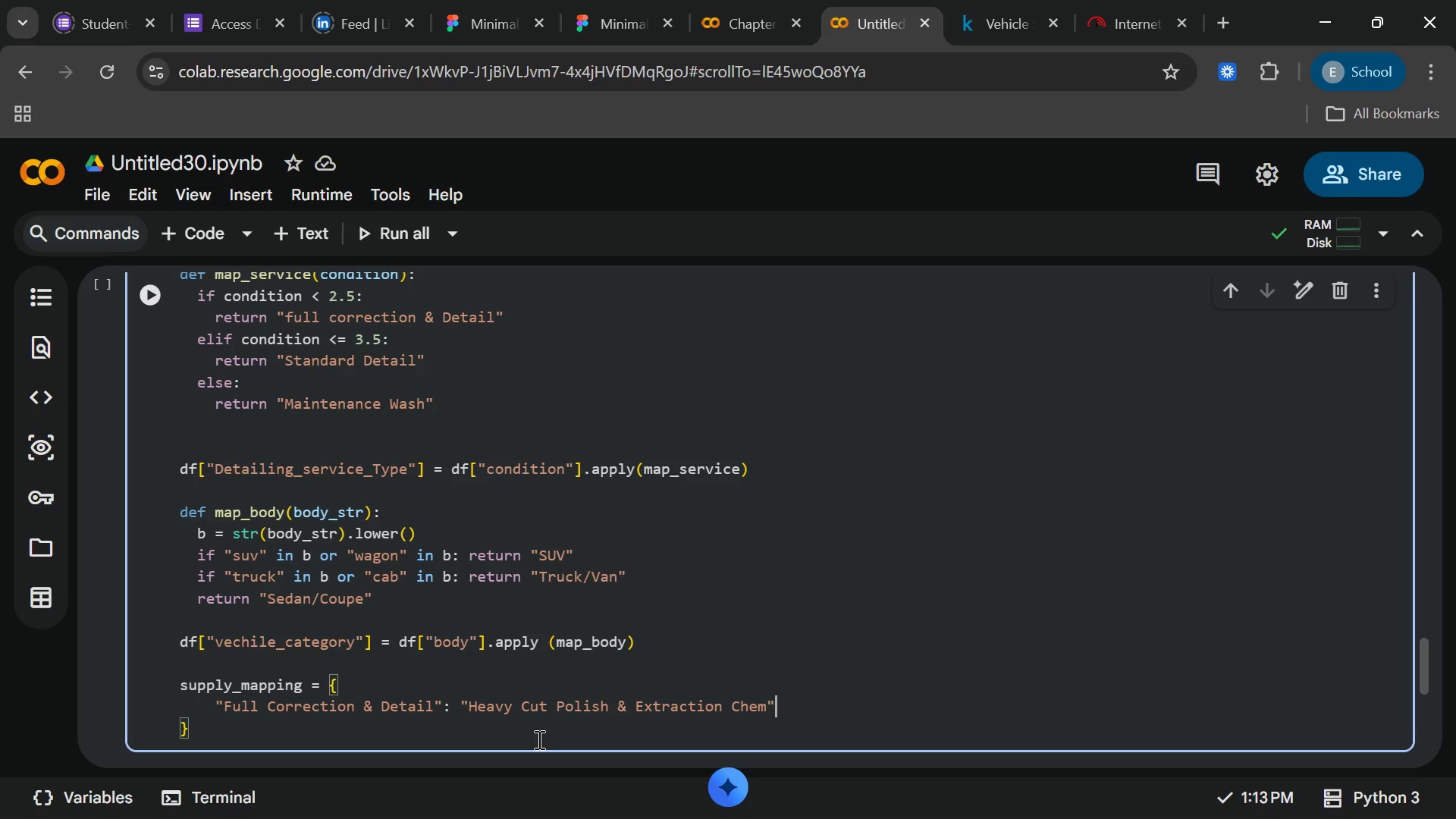 
key(Comma)
 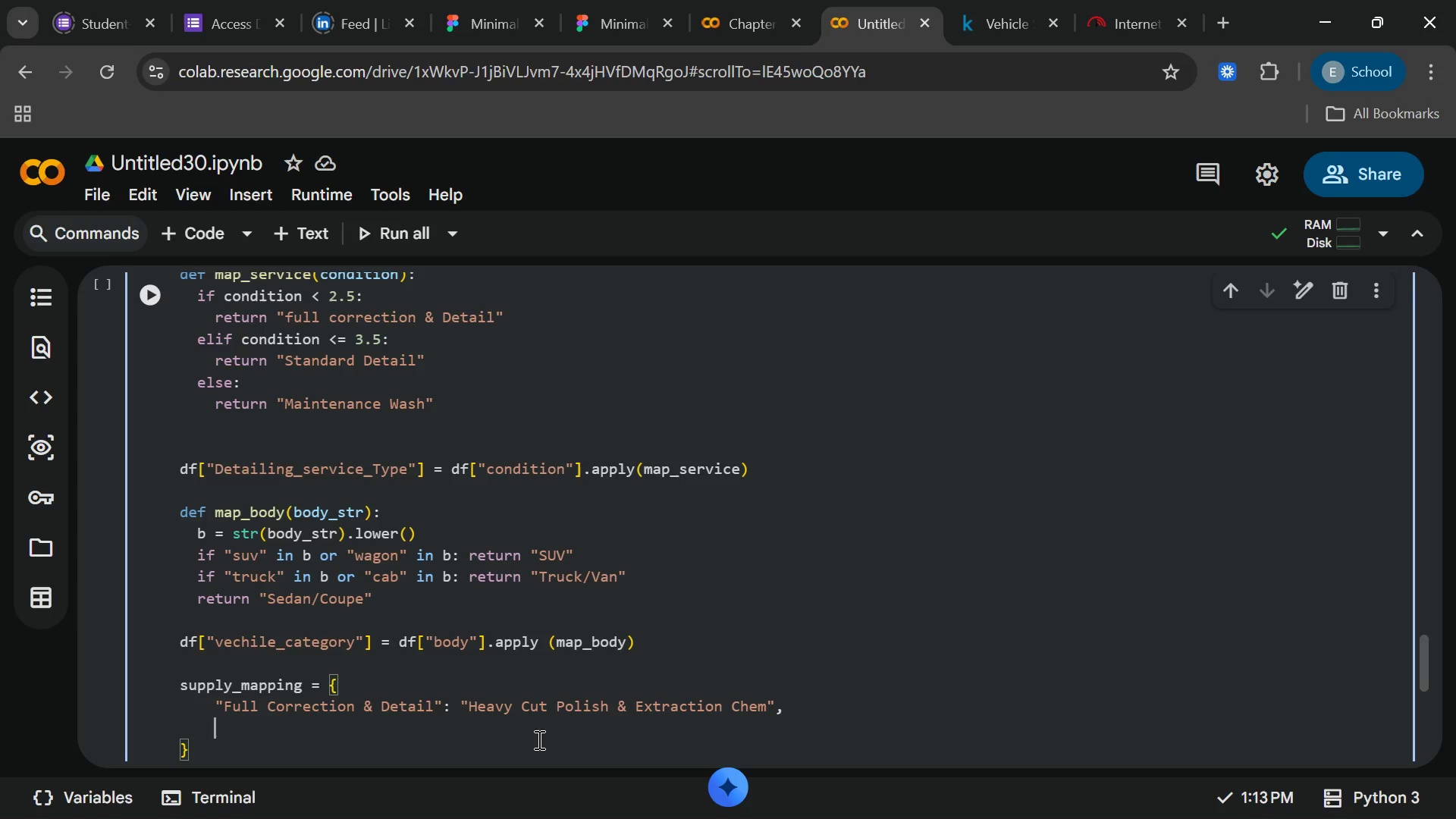 
key(Enter)
 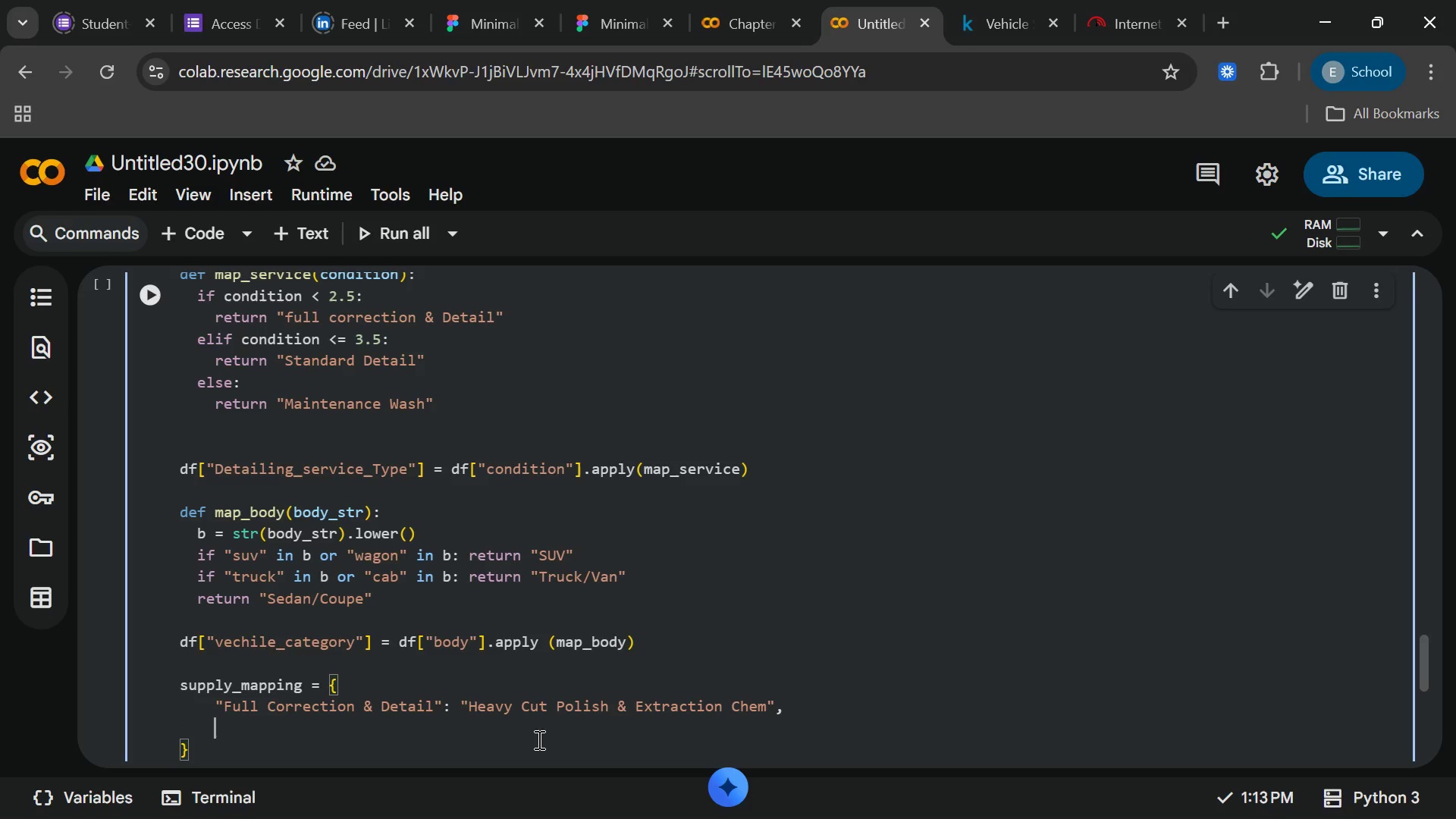 
type("Standard Detail)
 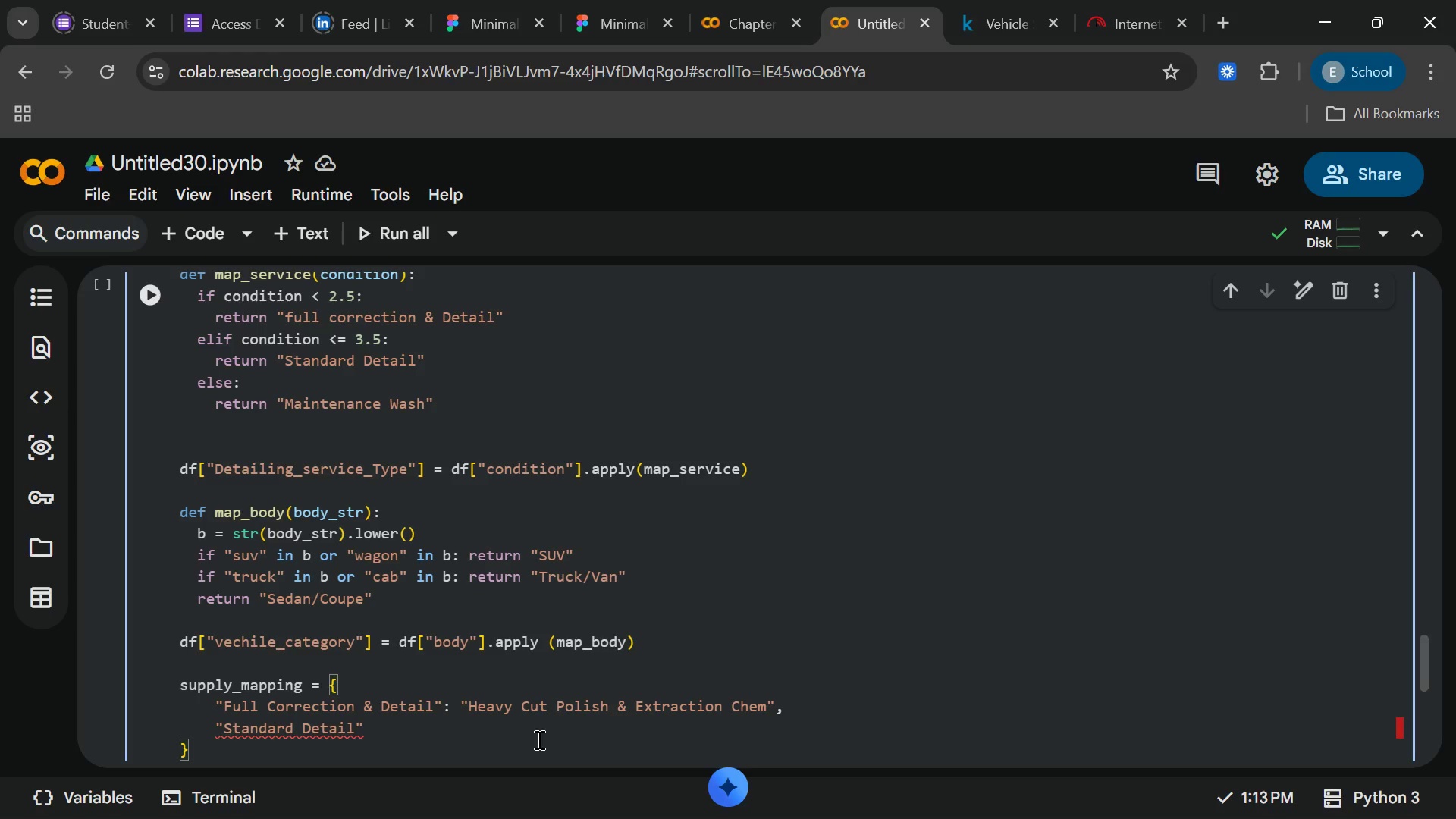 
key(ArrowRight)
 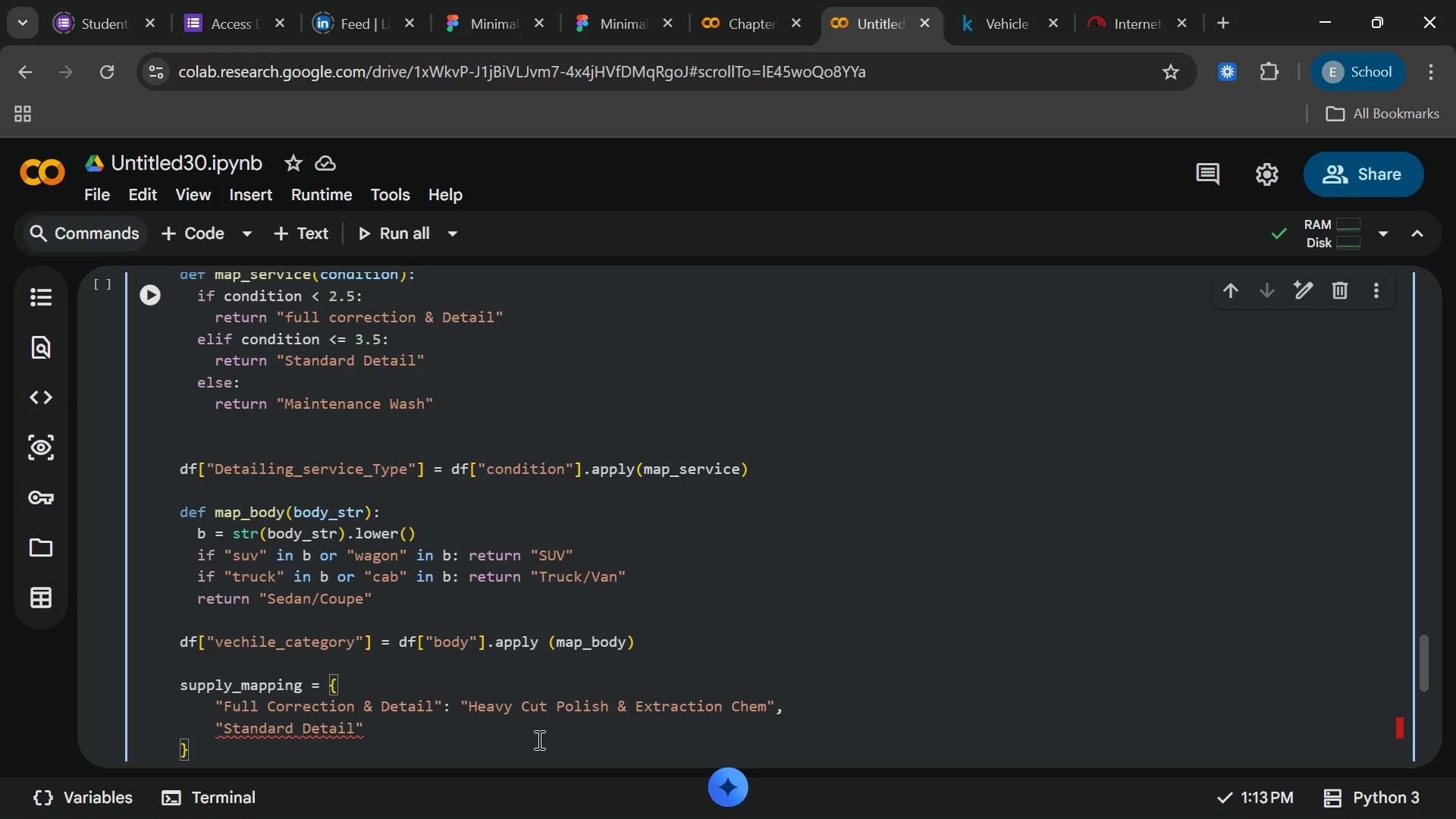 
key(Shift+ShiftRight)
 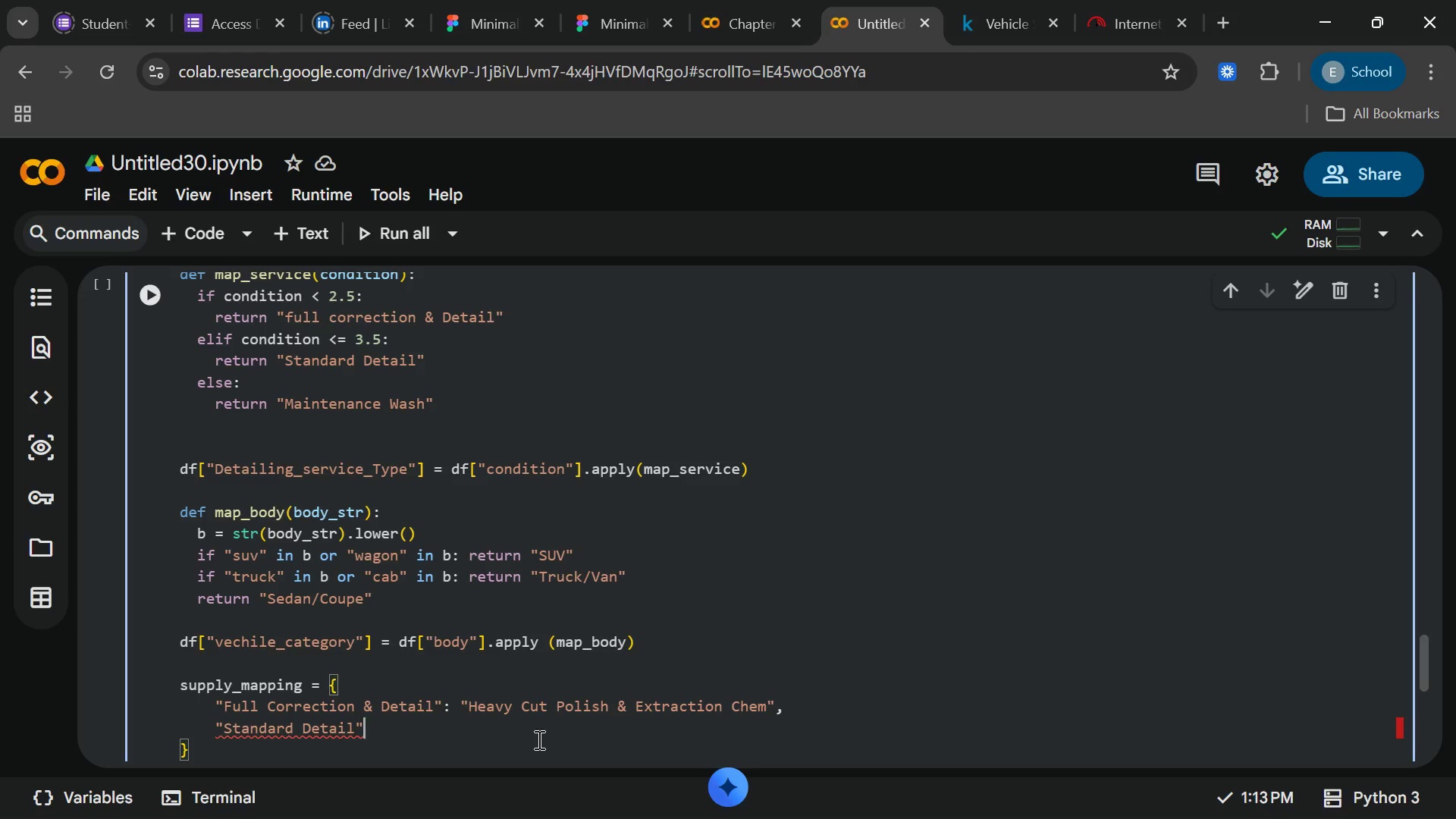 
key(Space)
 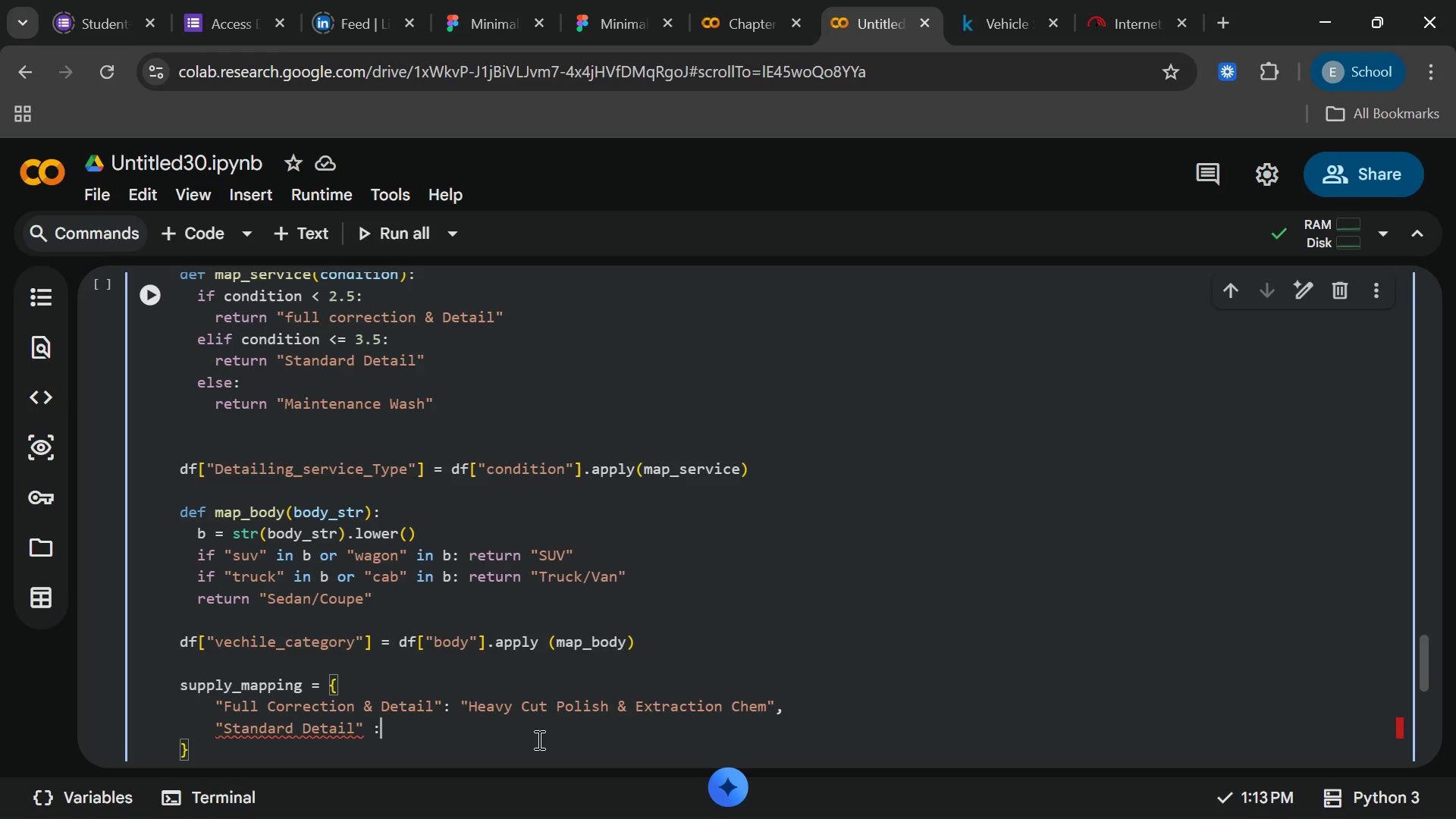 
key(Shift+Semicolon)
 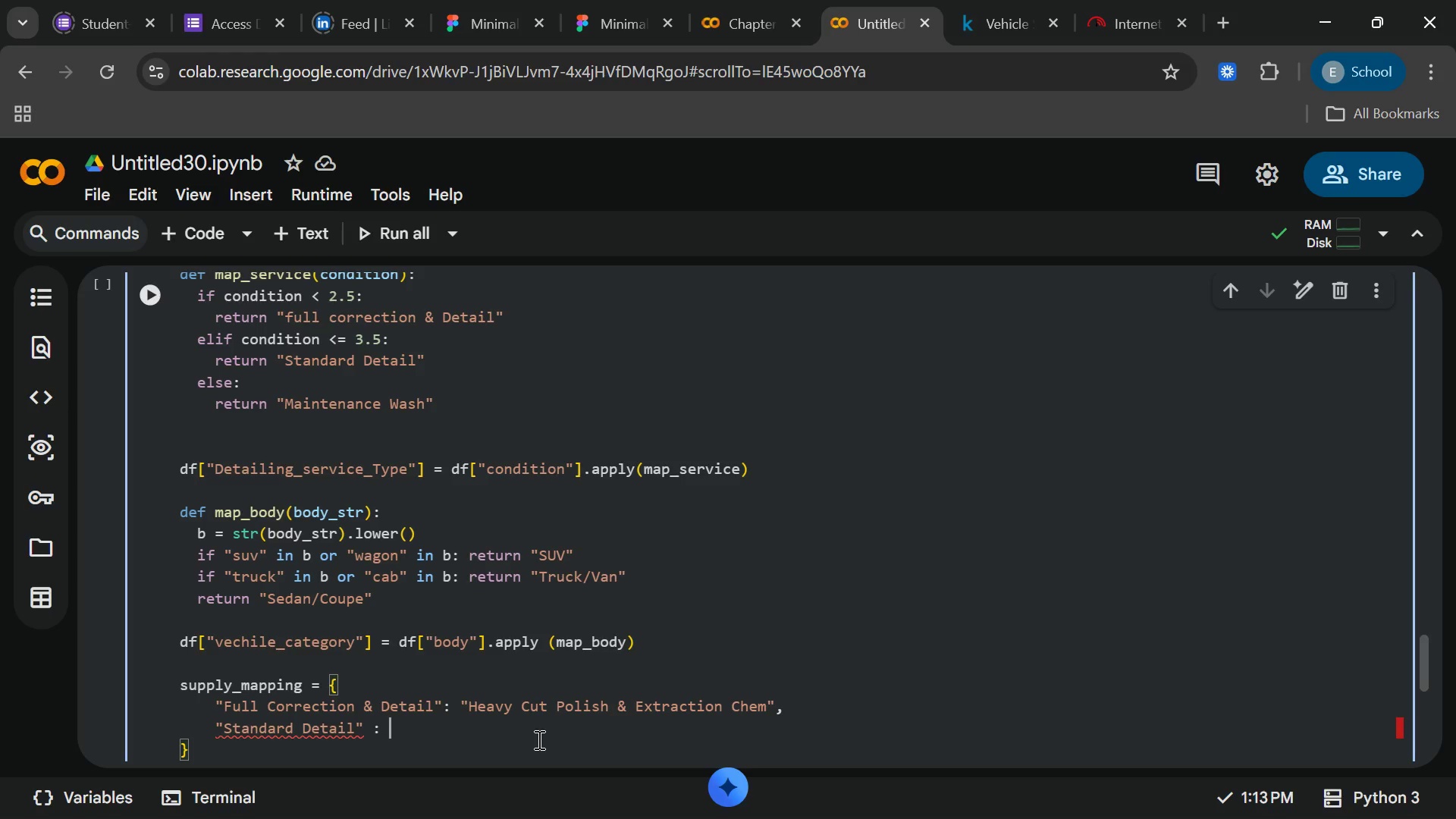 
key(Space)
 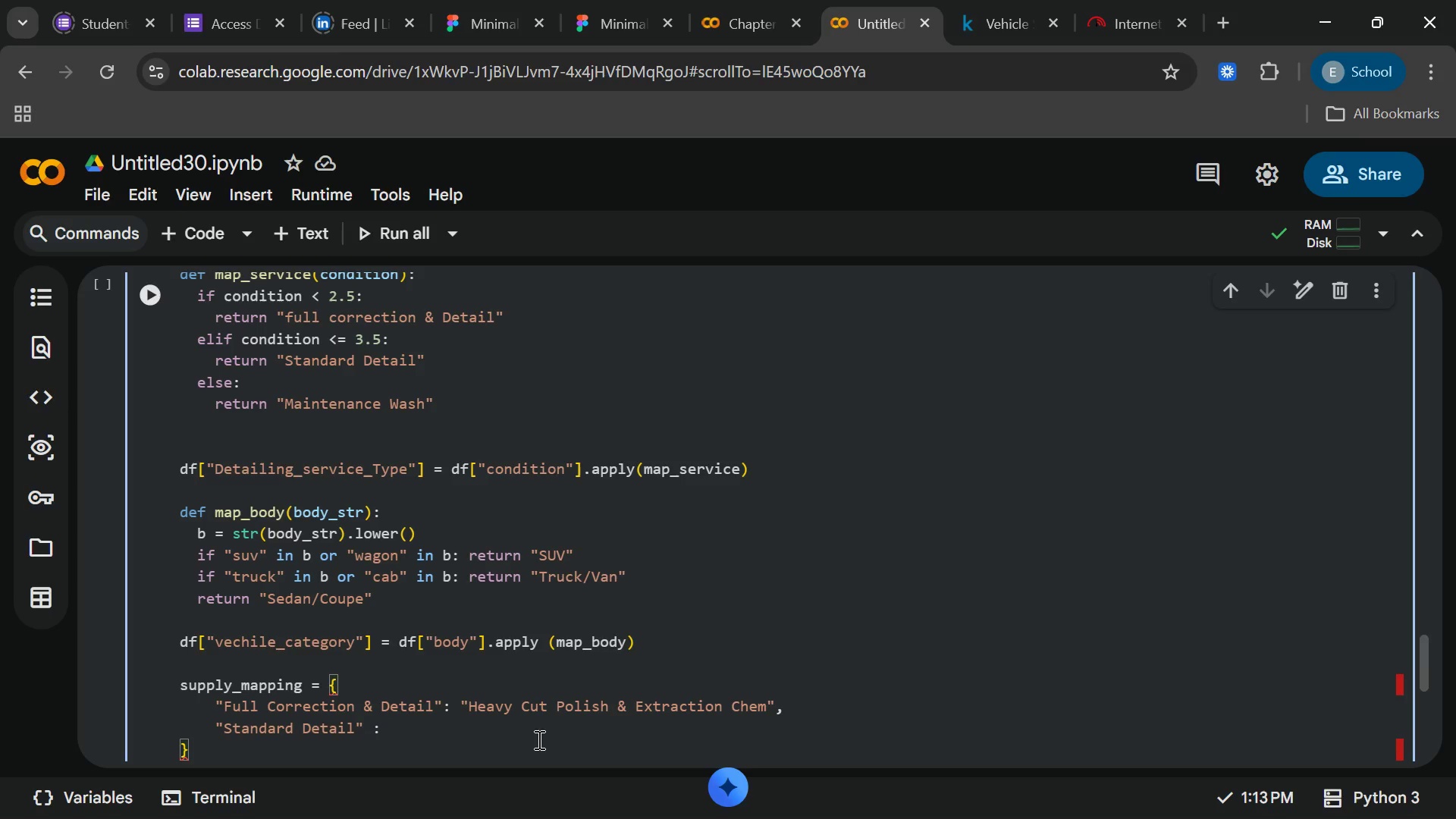 
type("Carnauba wa)
key(Backspace)
key(Backspace)
type(Wax & interior Cleanes)
key(Backspace)
type(r)
 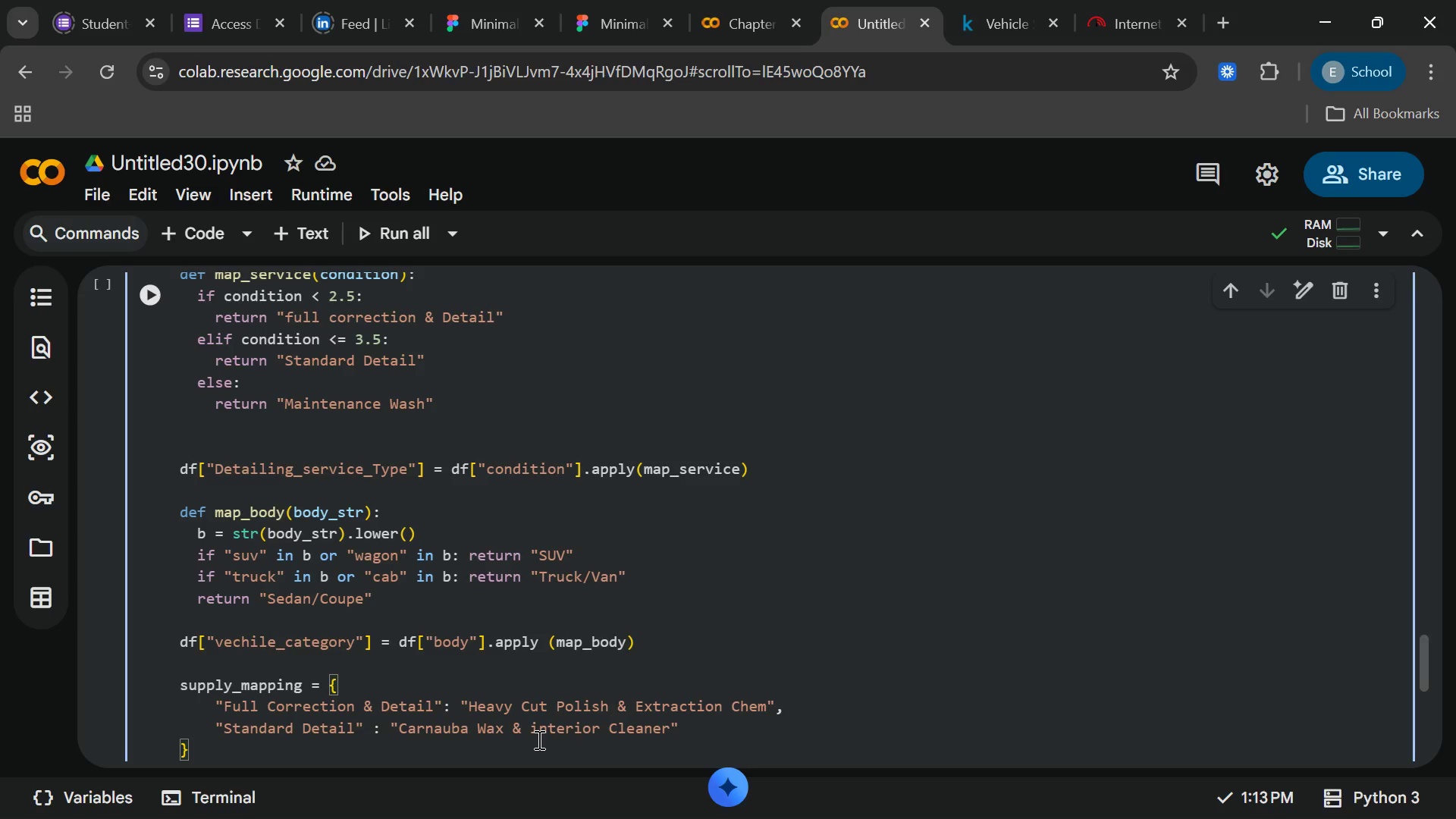 
key(ArrowRight)
 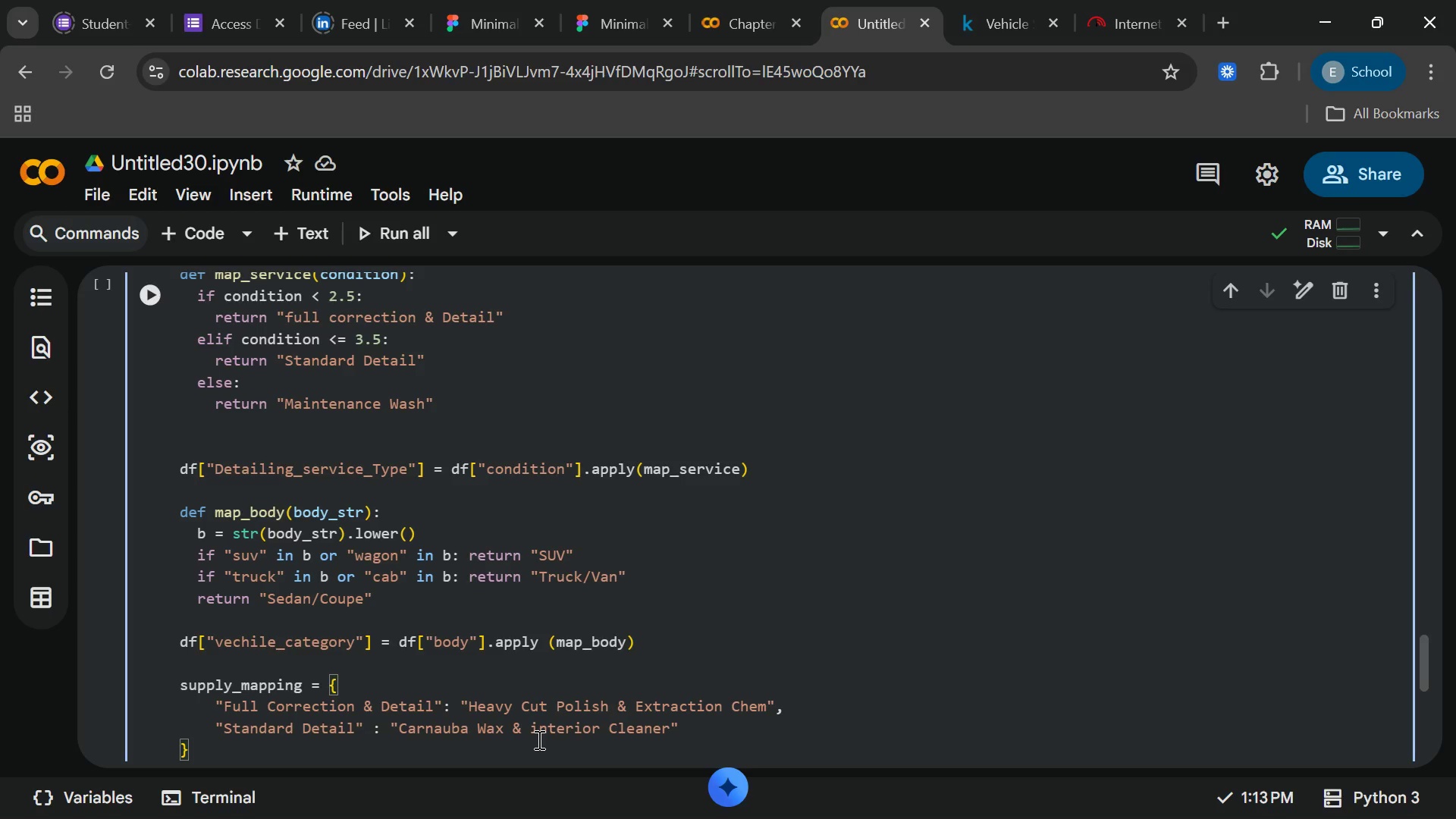 
key(Comma)
 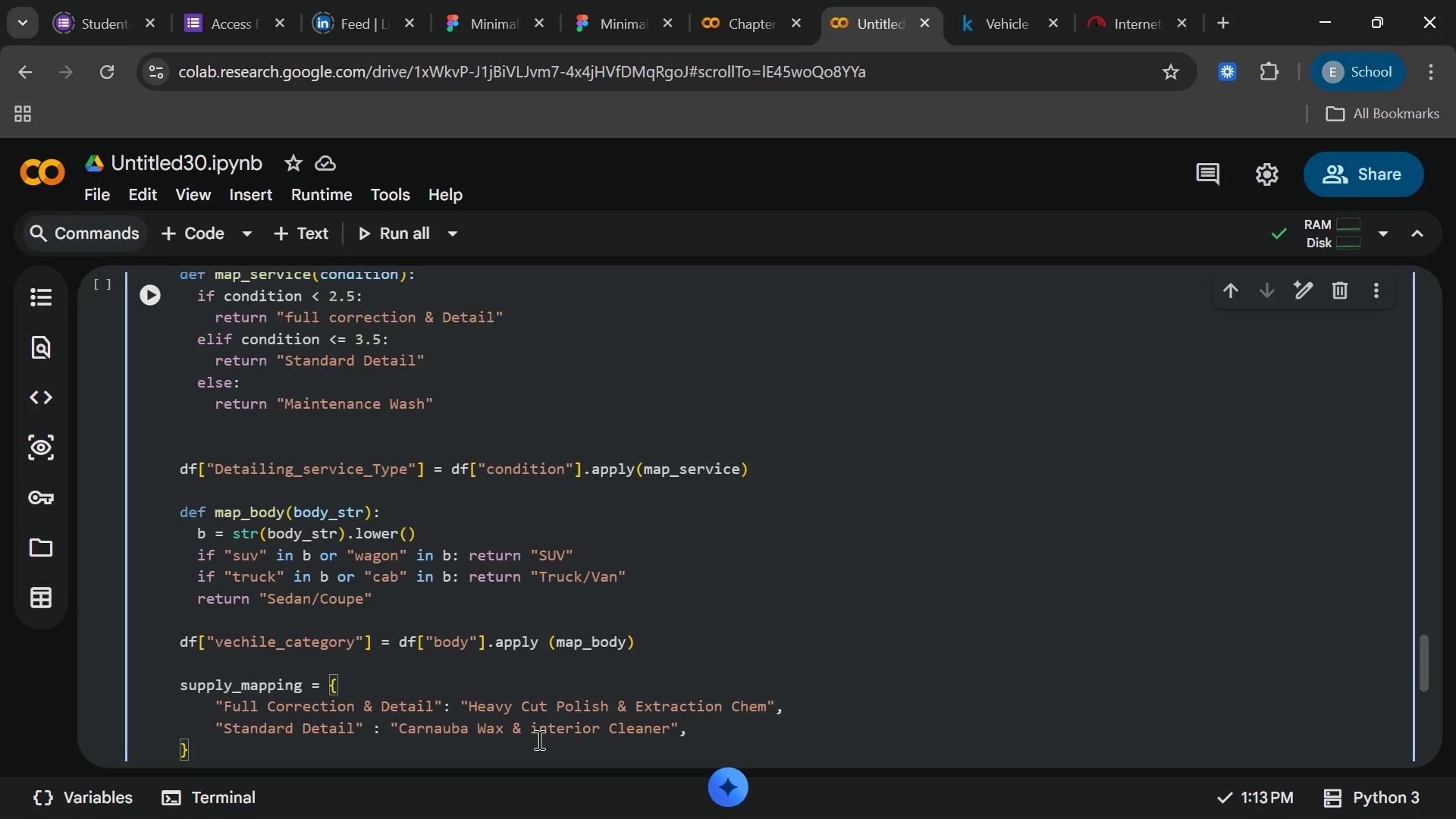 
key(Enter)
 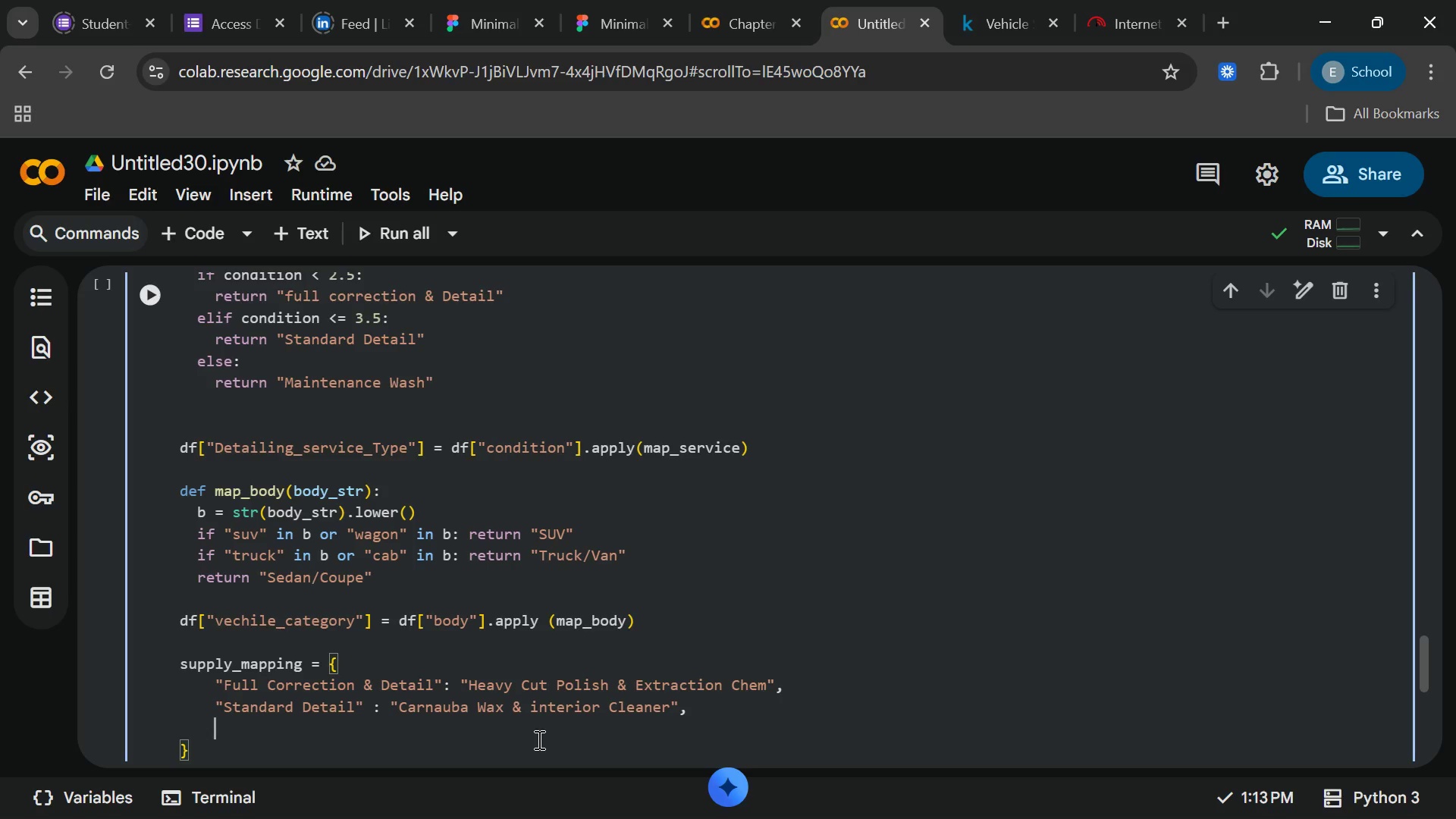 
type("Mainteb)
key(Backspace)
type(nance wash)
 